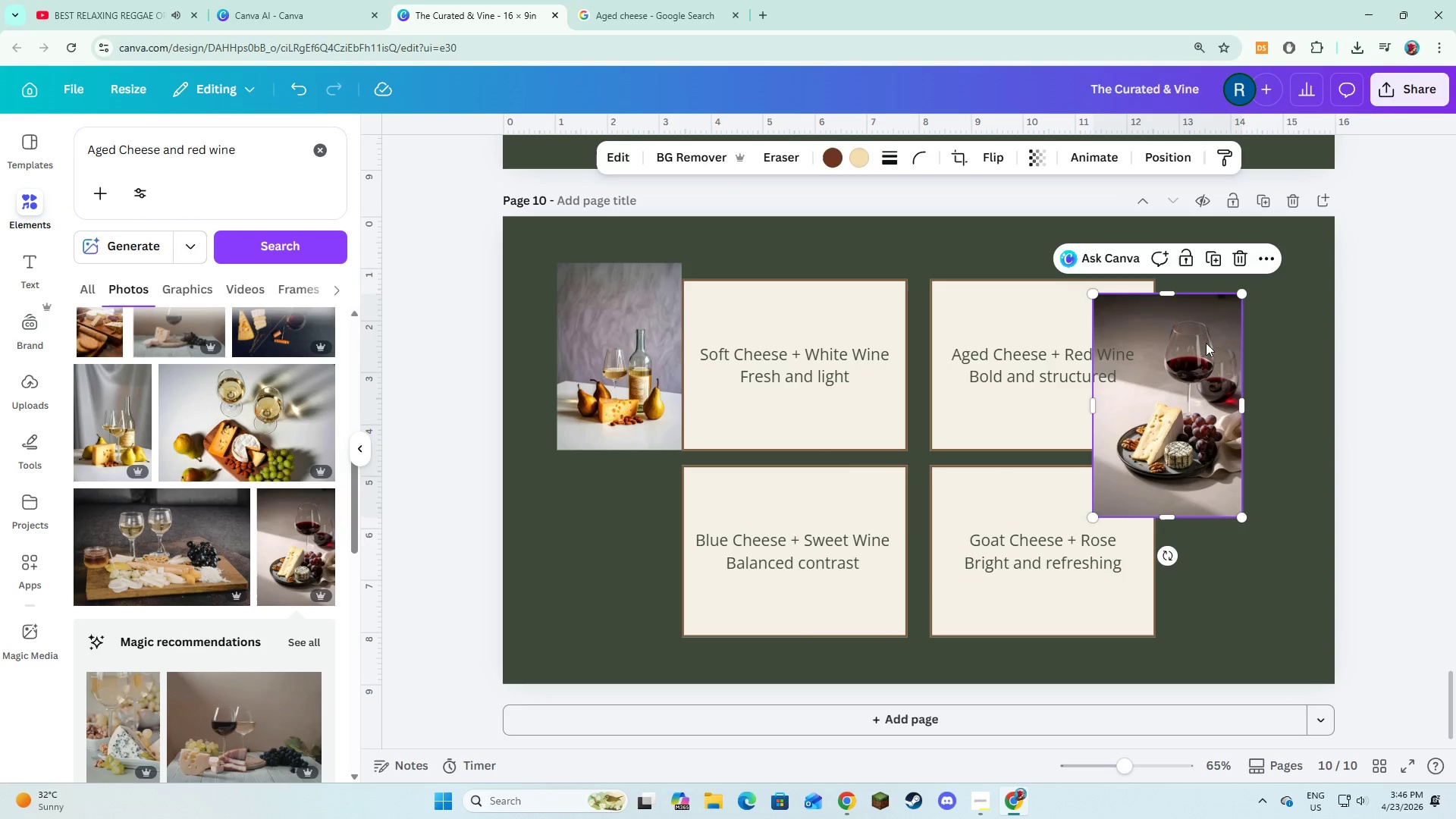 
left_click_drag(start_coordinate=[1206, 343], to_coordinate=[1238, 314])
 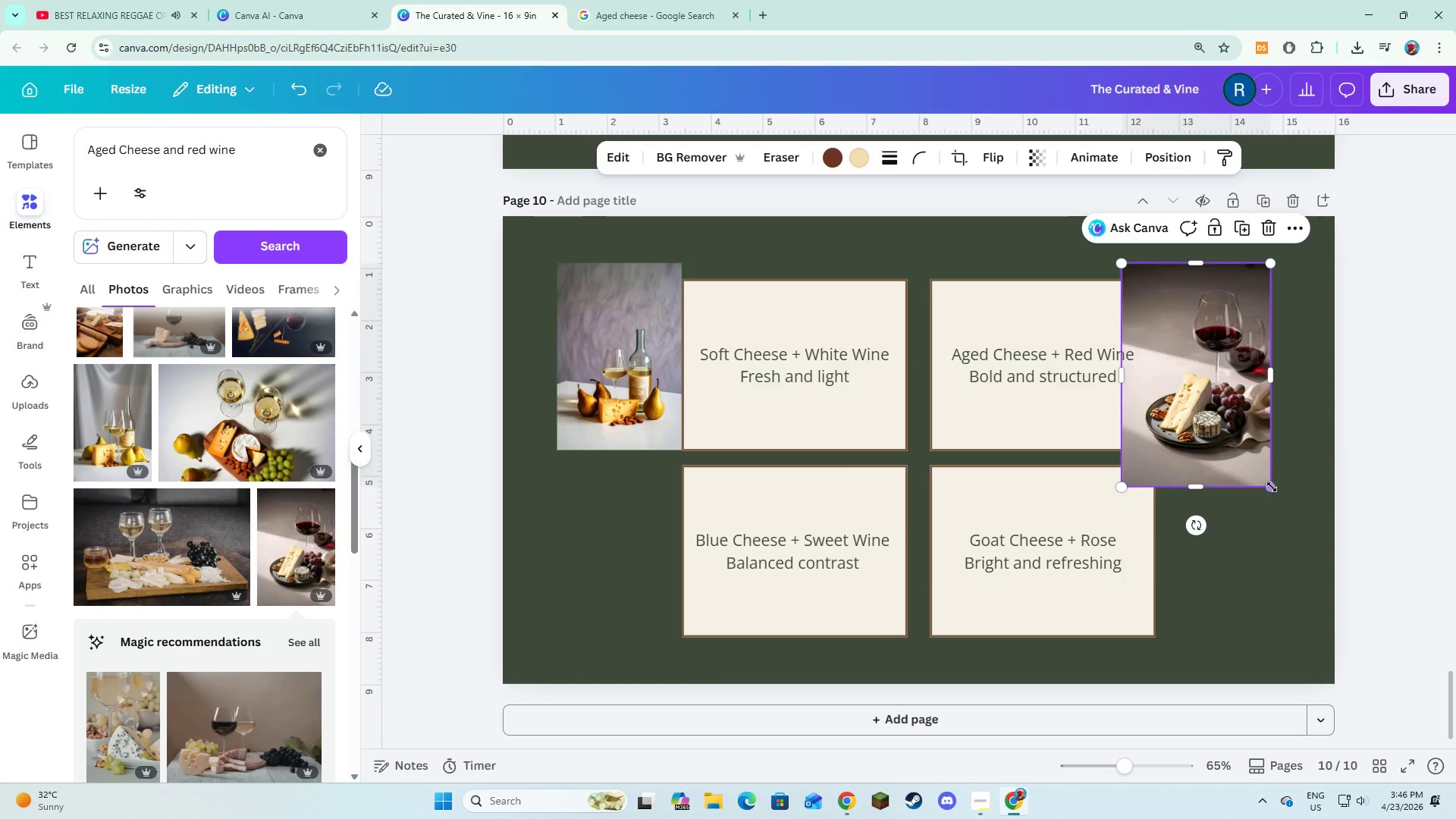 
left_click_drag(start_coordinate=[1272, 487], to_coordinate=[1250, 444])
 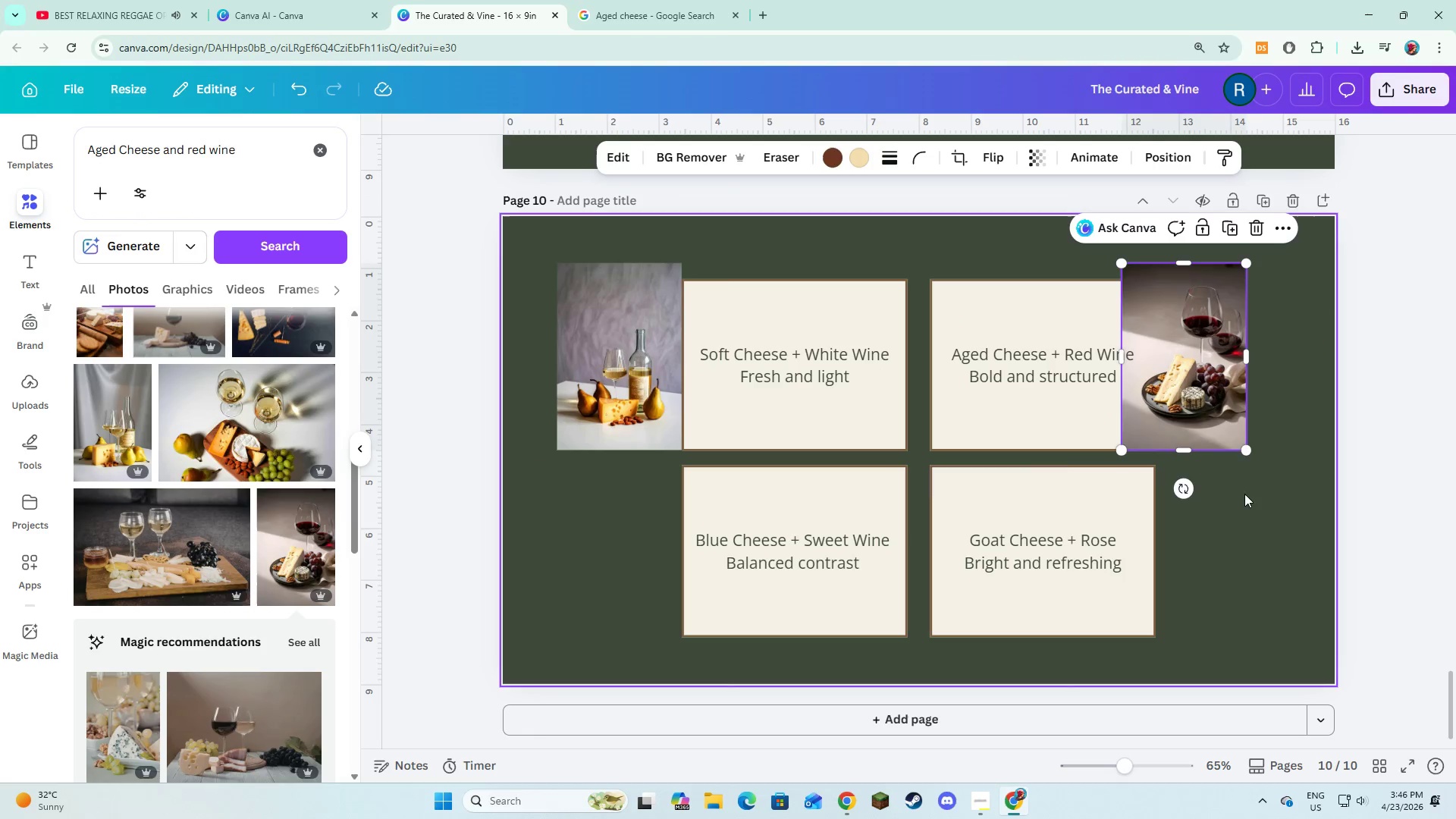 
left_click([1244, 494])
 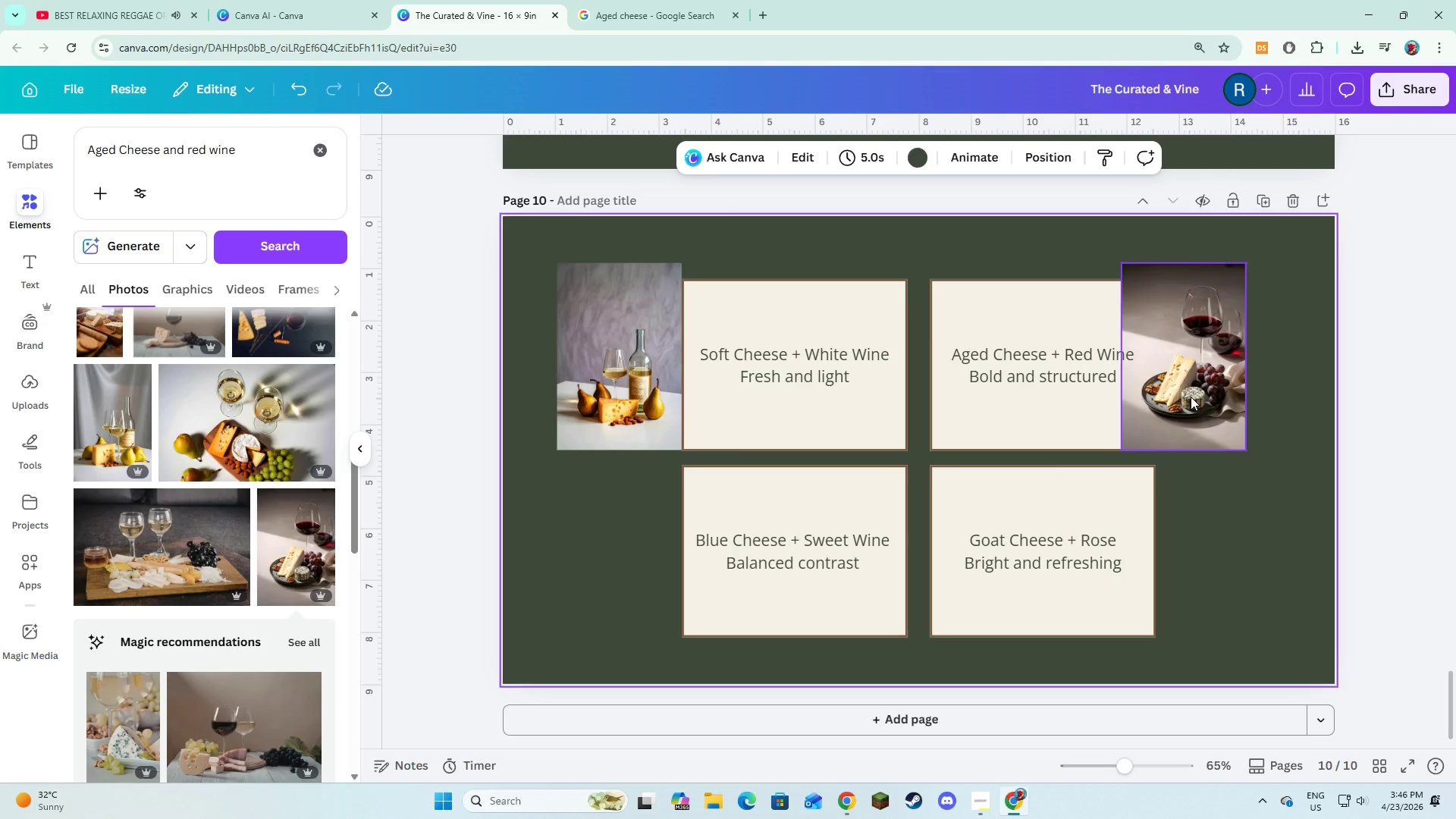 
left_click_drag(start_coordinate=[1191, 397], to_coordinate=[1228, 394])
 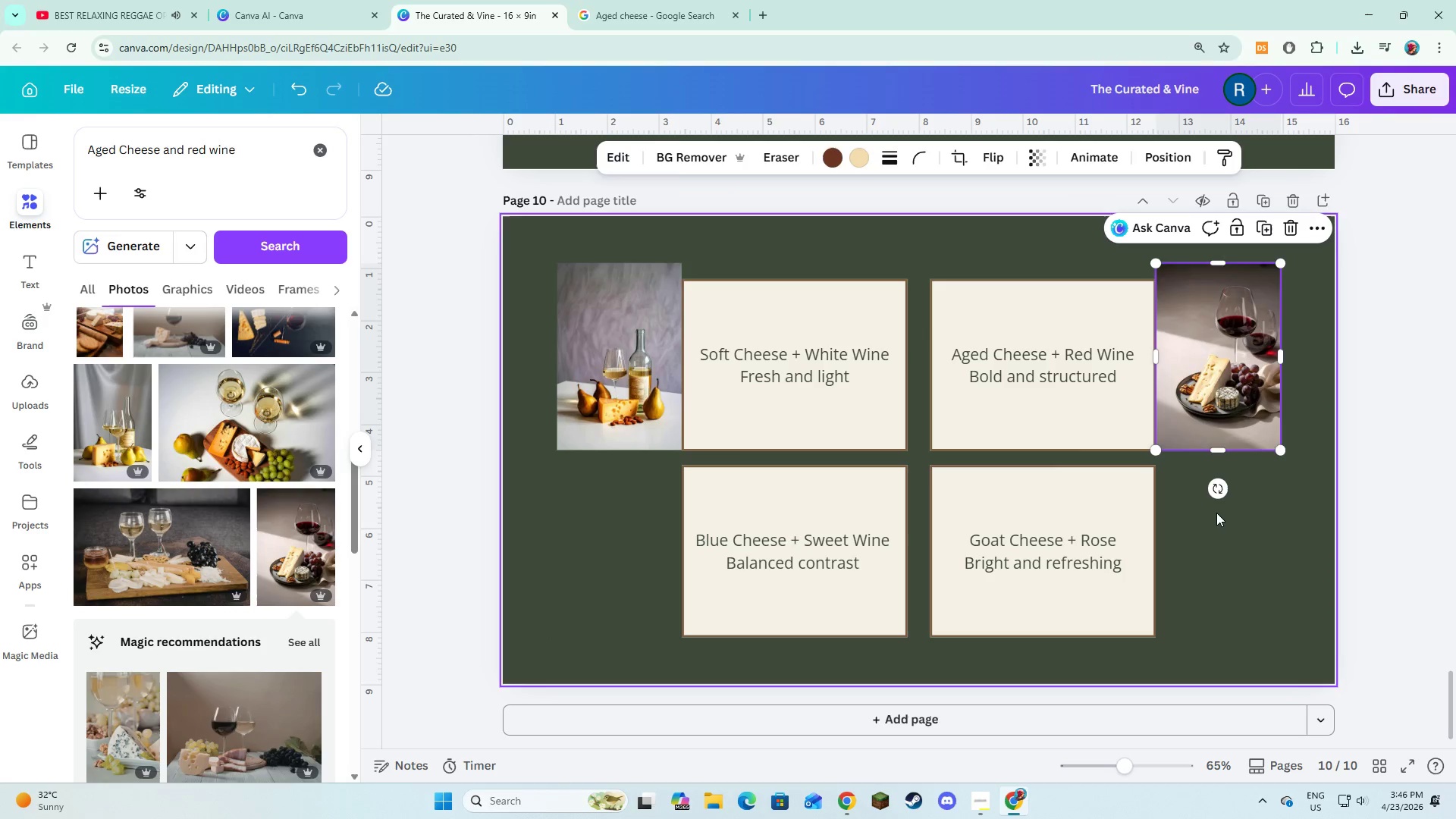 
left_click([1216, 513])
 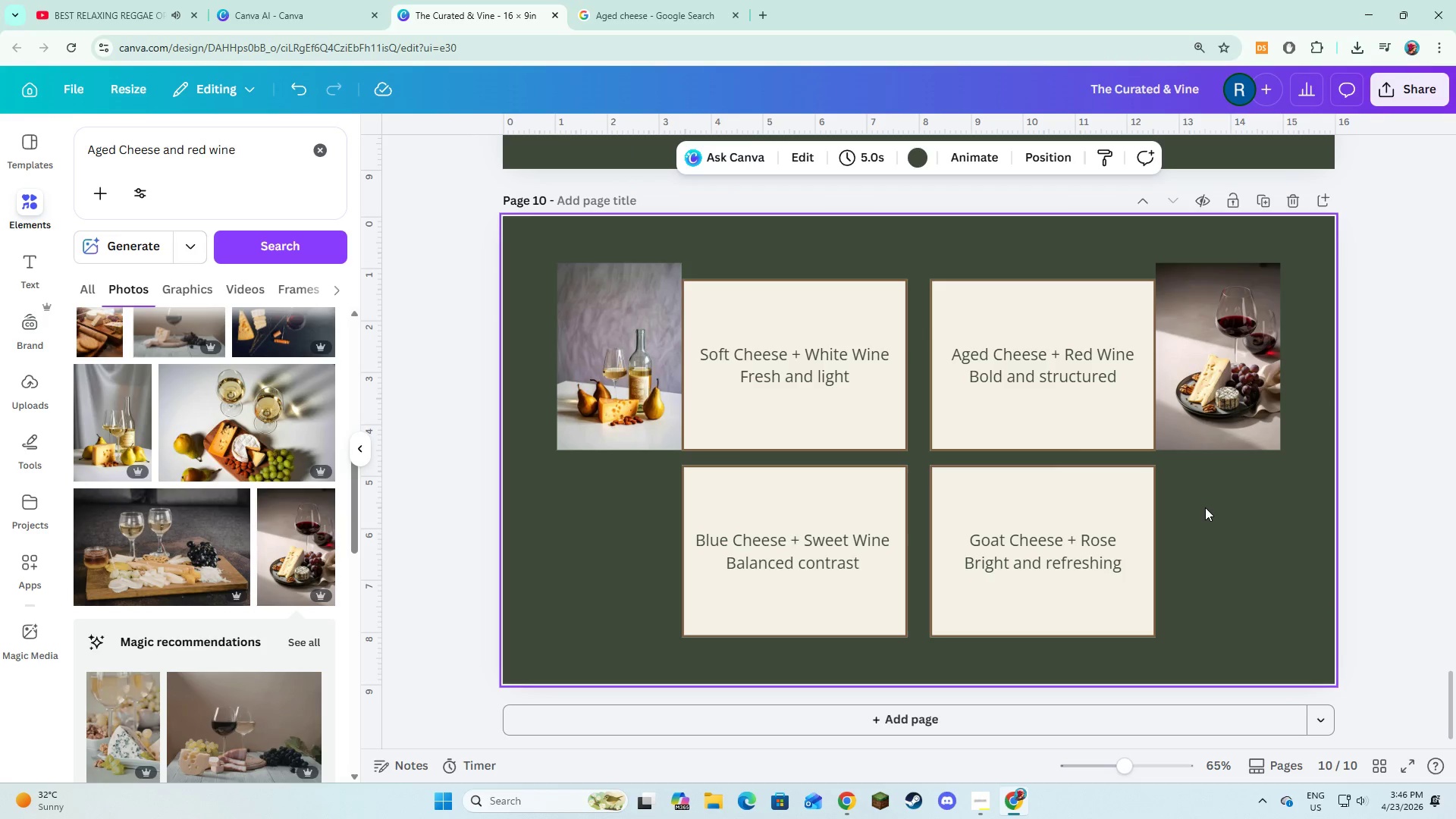 
wait(5.14)
 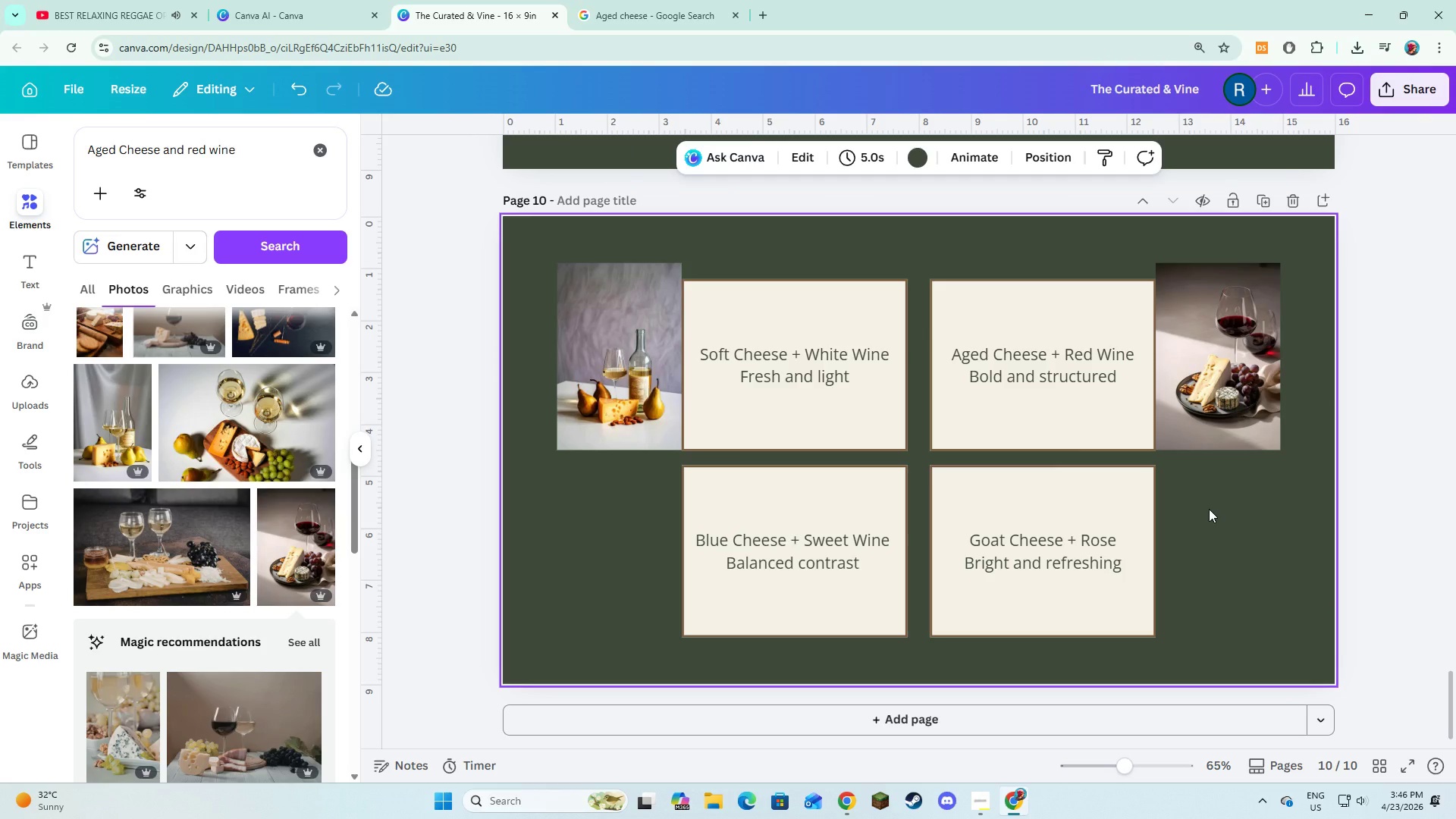 
left_click([579, 313])
 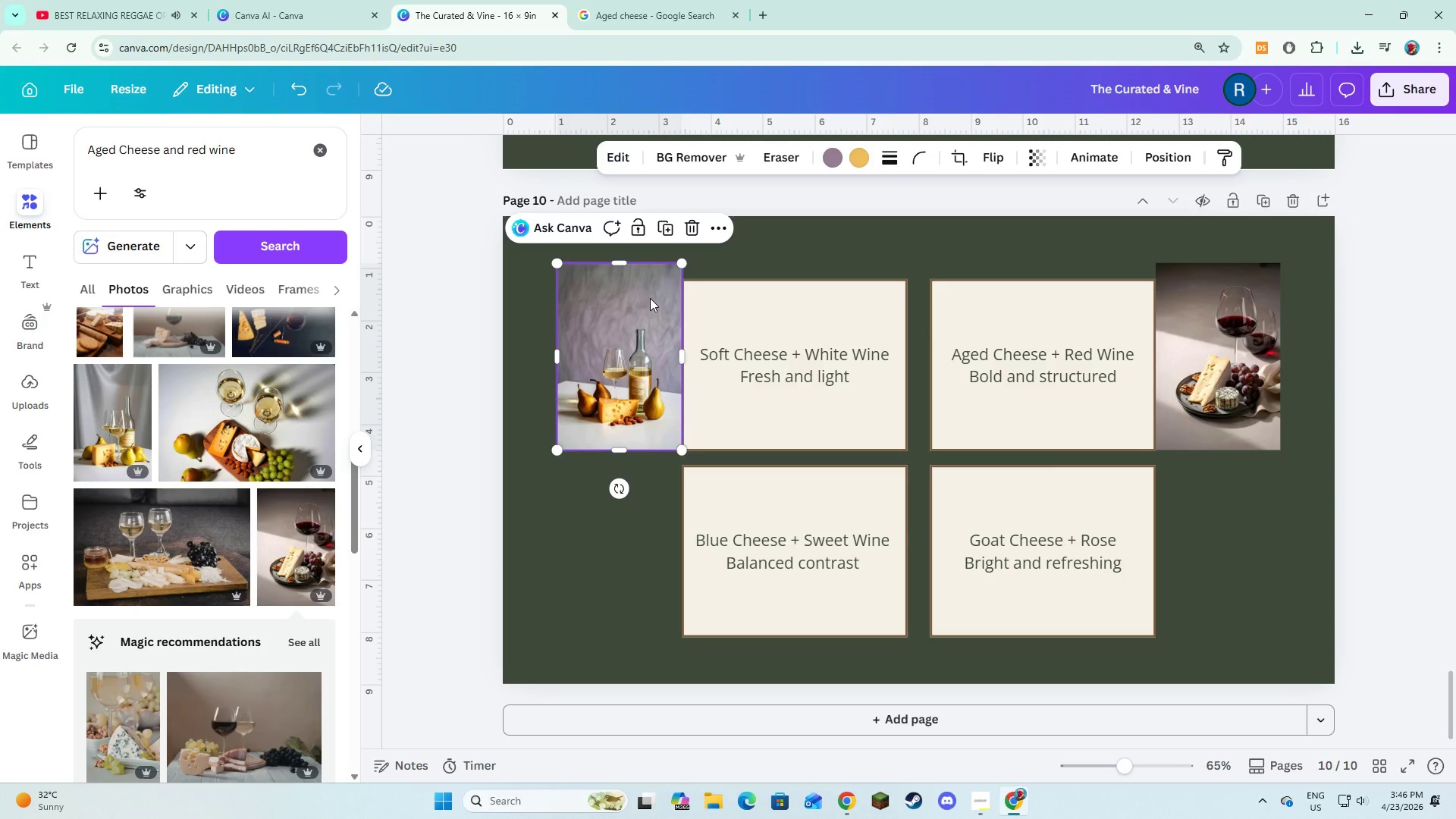 
hold_key(key=ShiftLeft, duration=1.01)
left_click([1194, 315])
 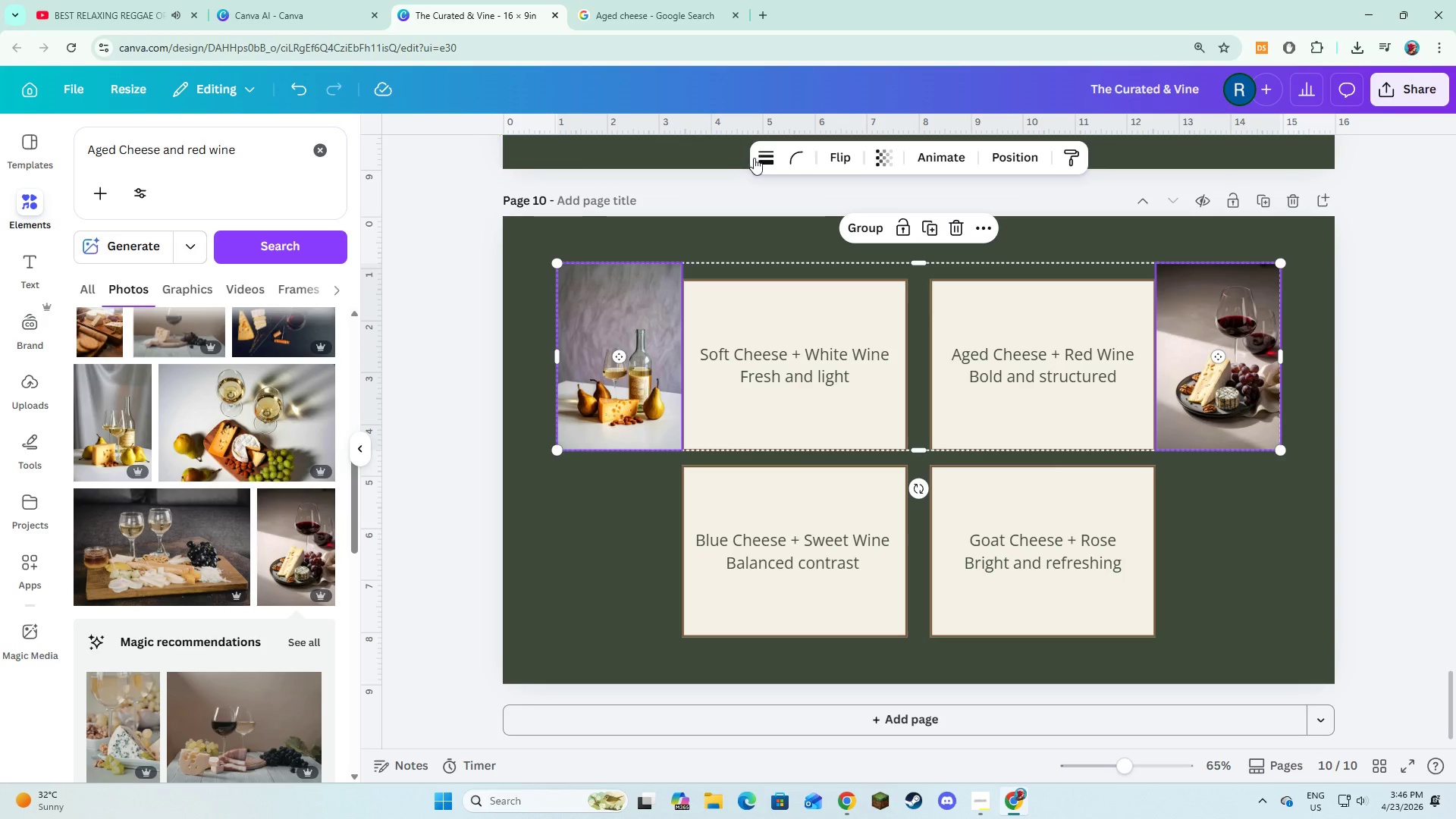 
left_click([759, 158])
 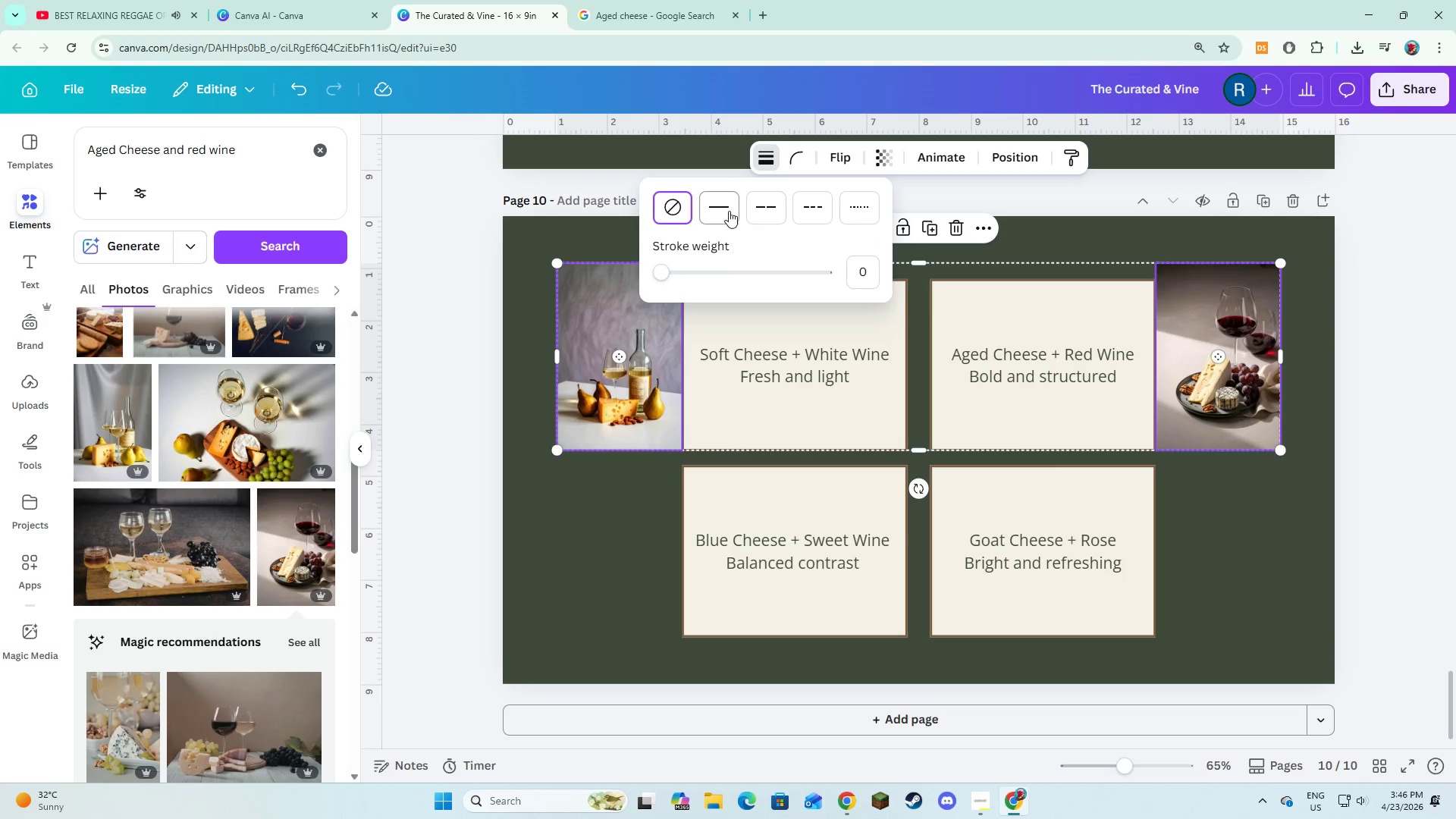 
left_click([727, 211])
 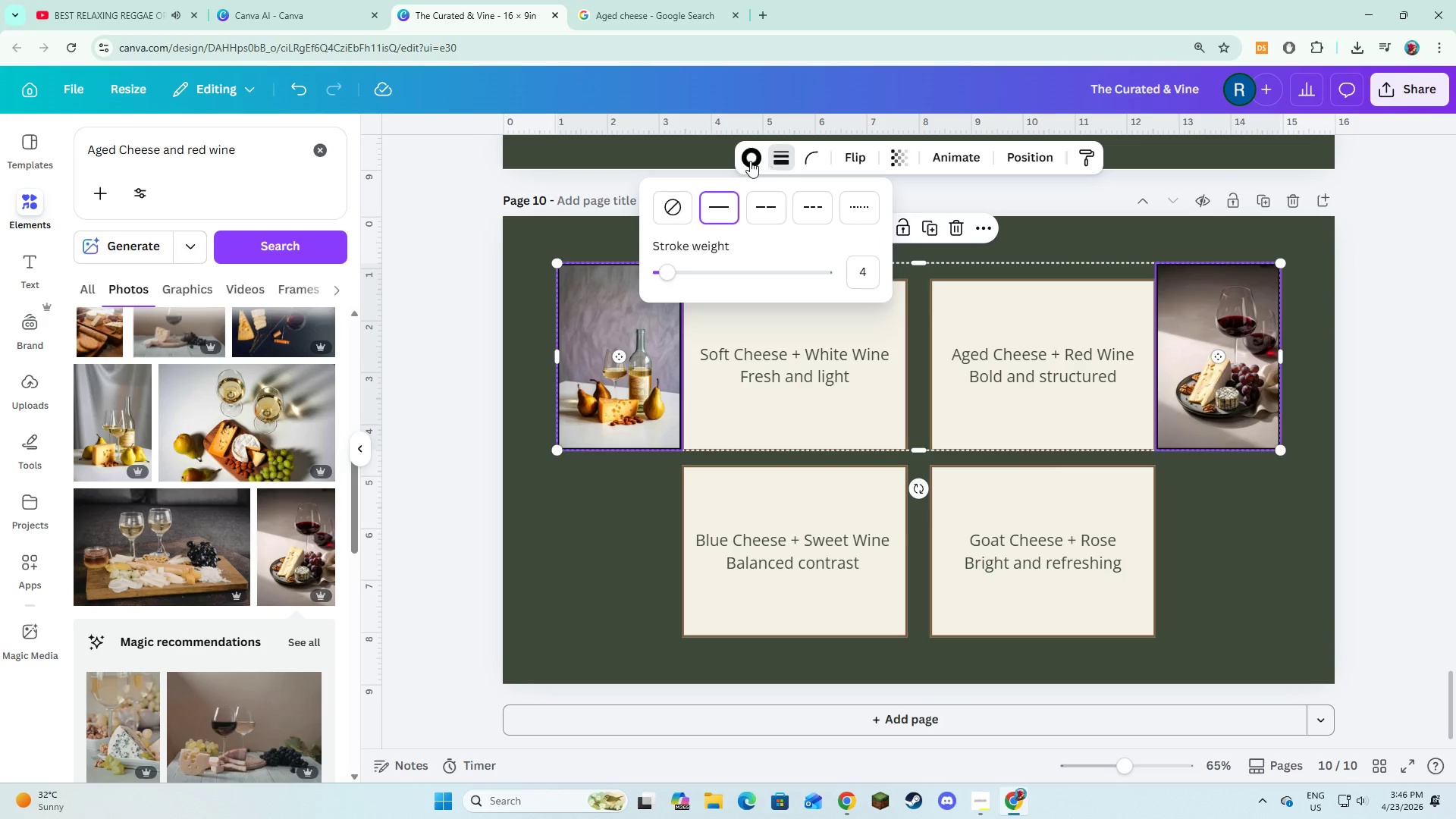 
left_click([750, 161])
 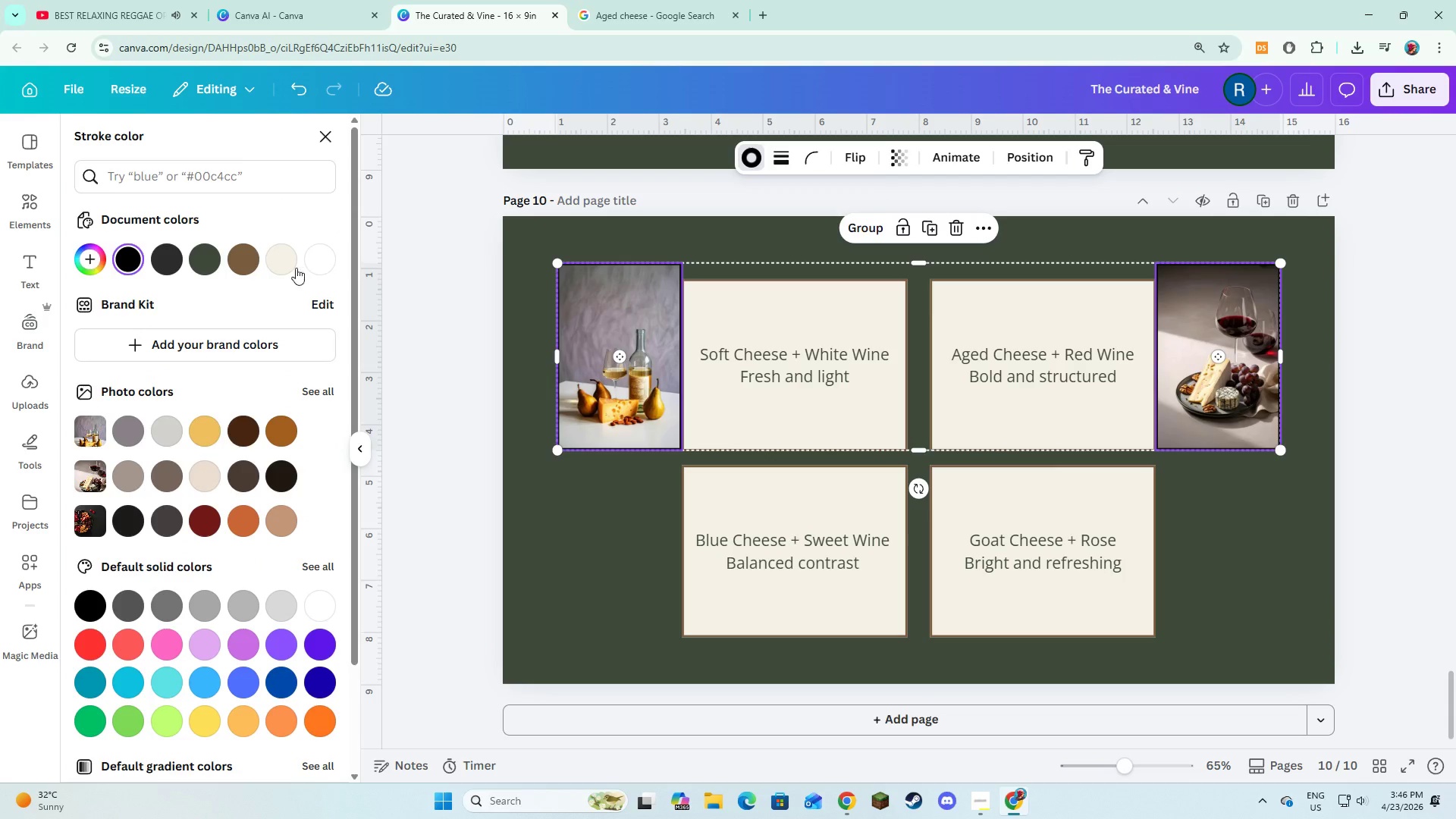 
left_click([316, 266])
 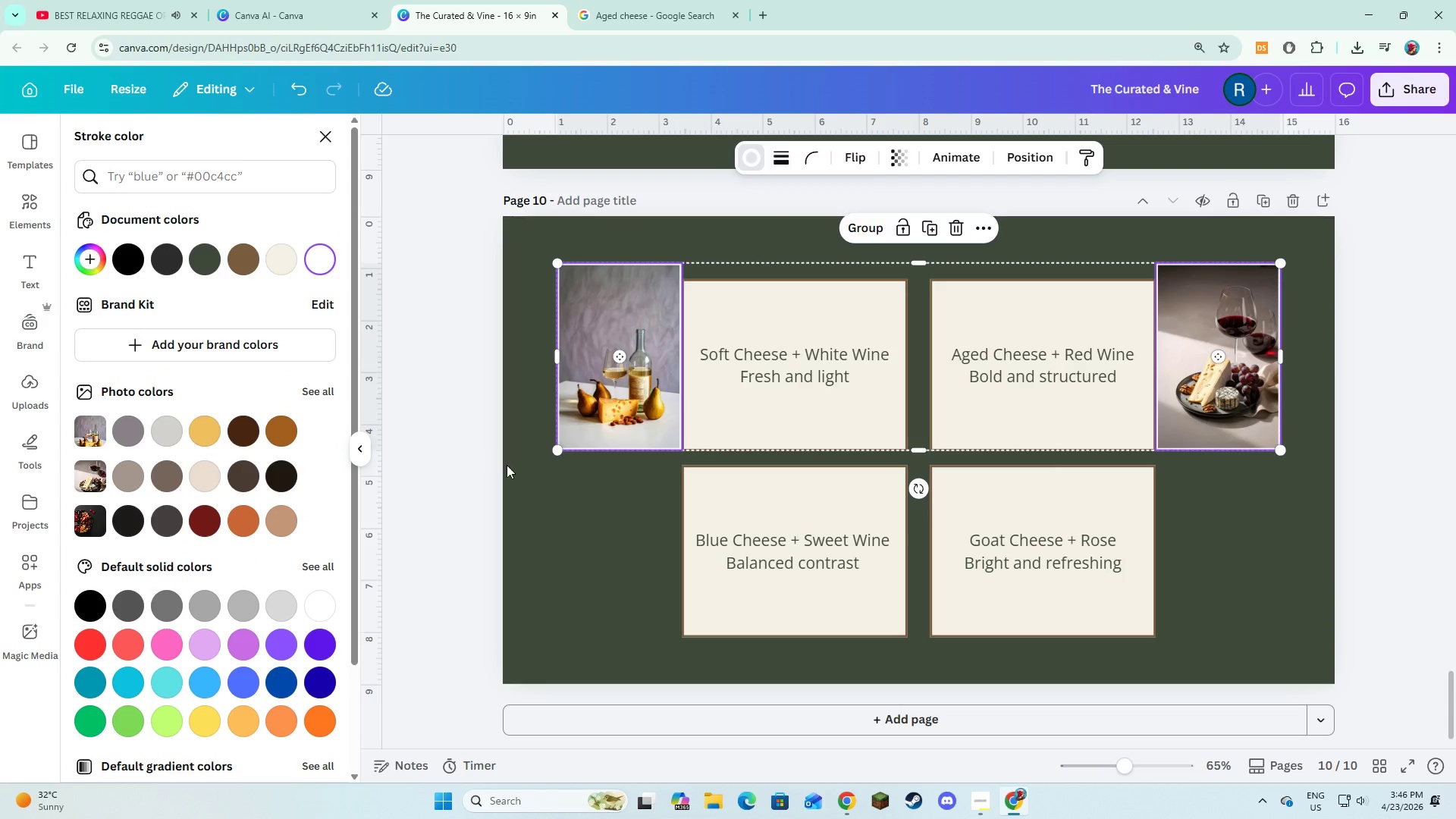 
left_click([518, 475])
 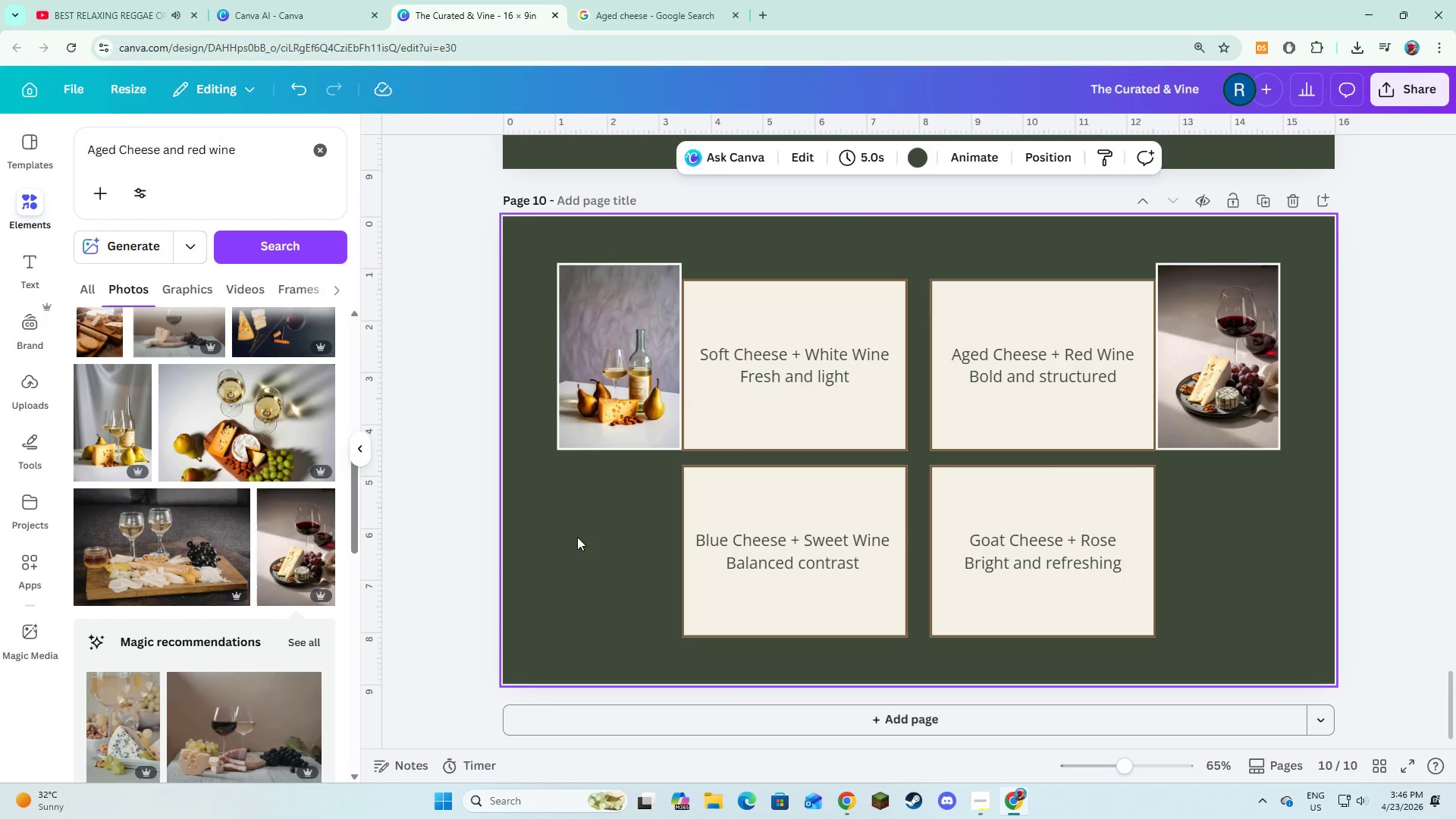 
wait(7.19)
 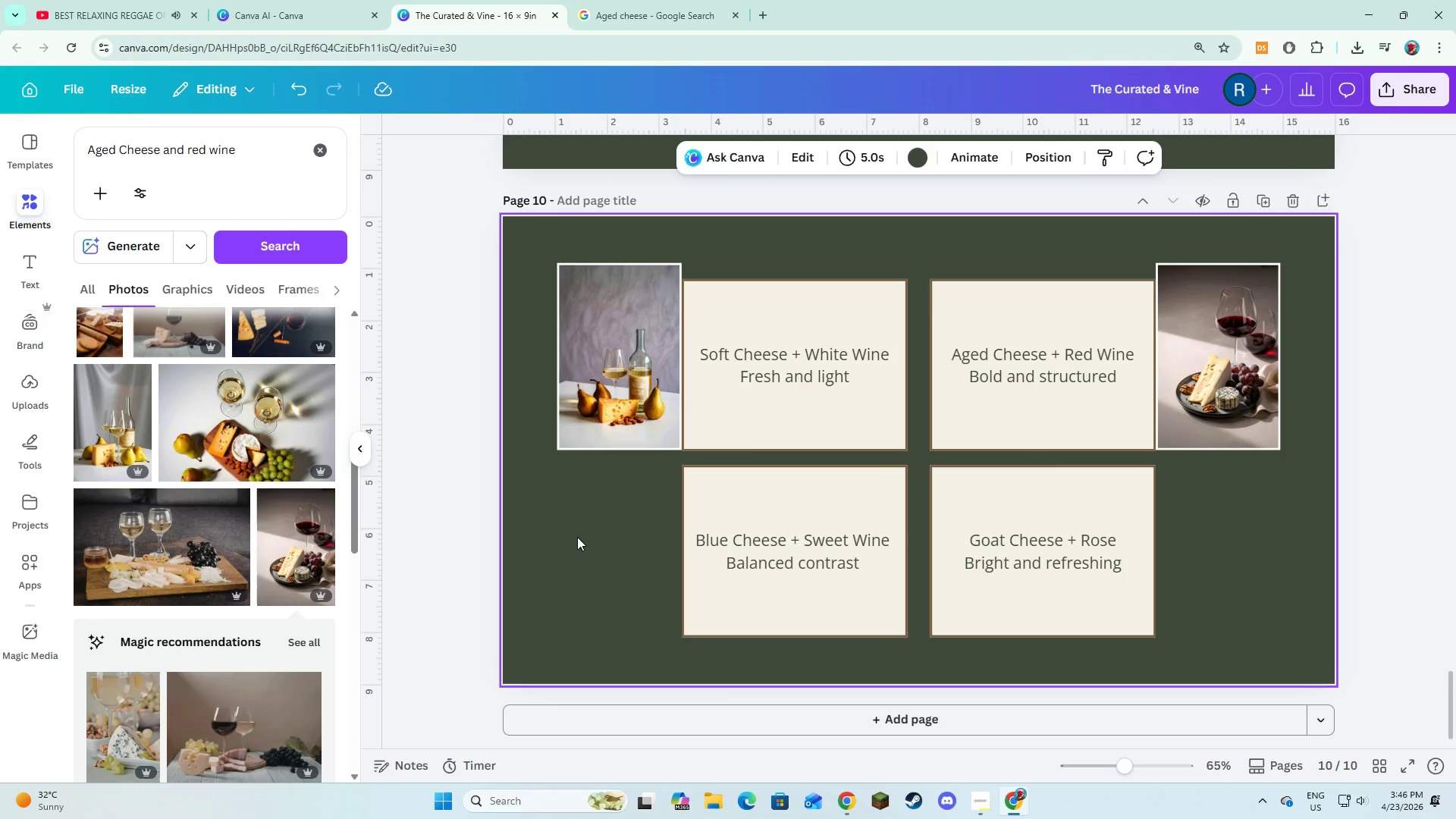 
left_click([329, 142])
 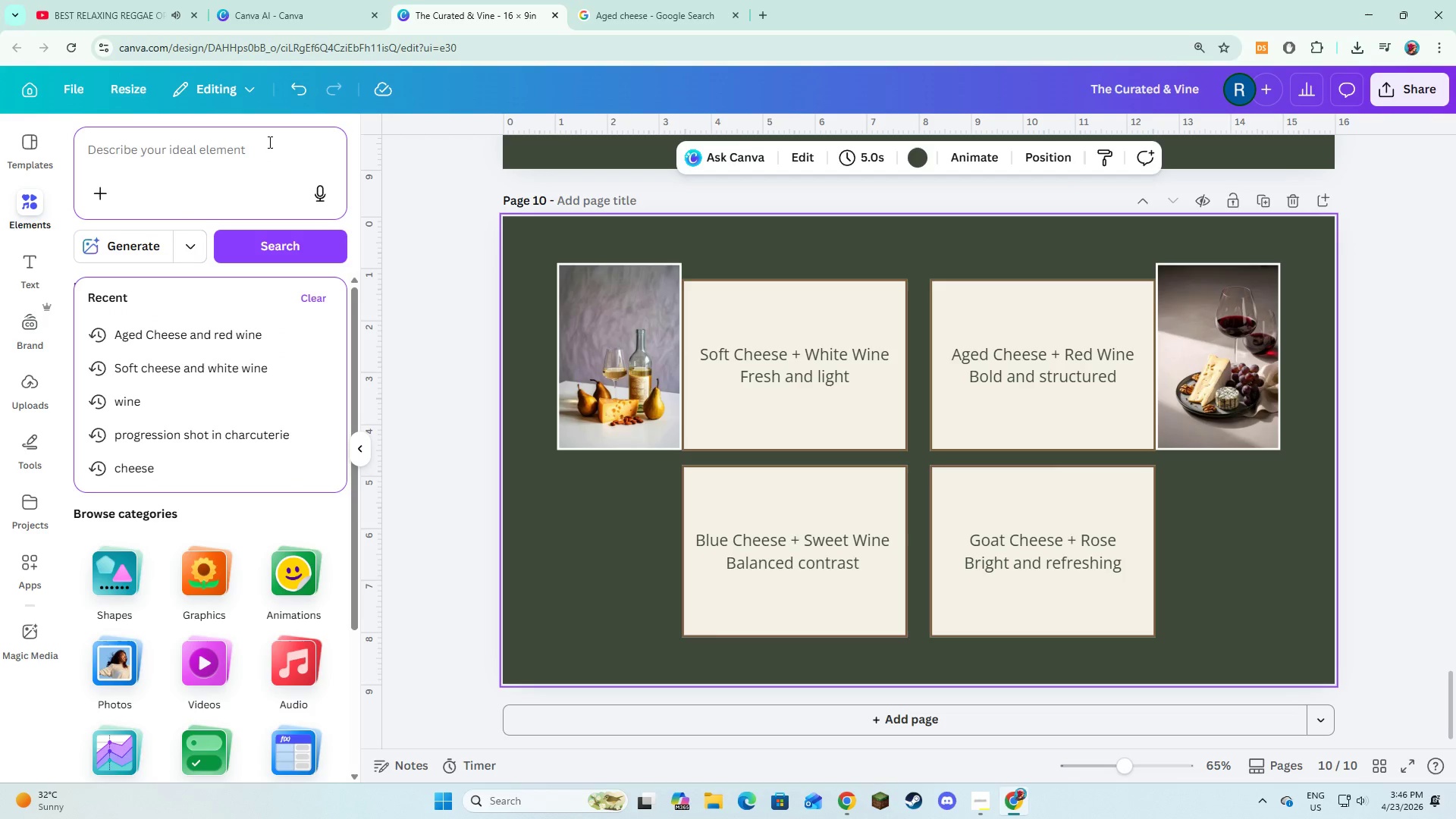 
type(Blue cheese and sweet wine)
 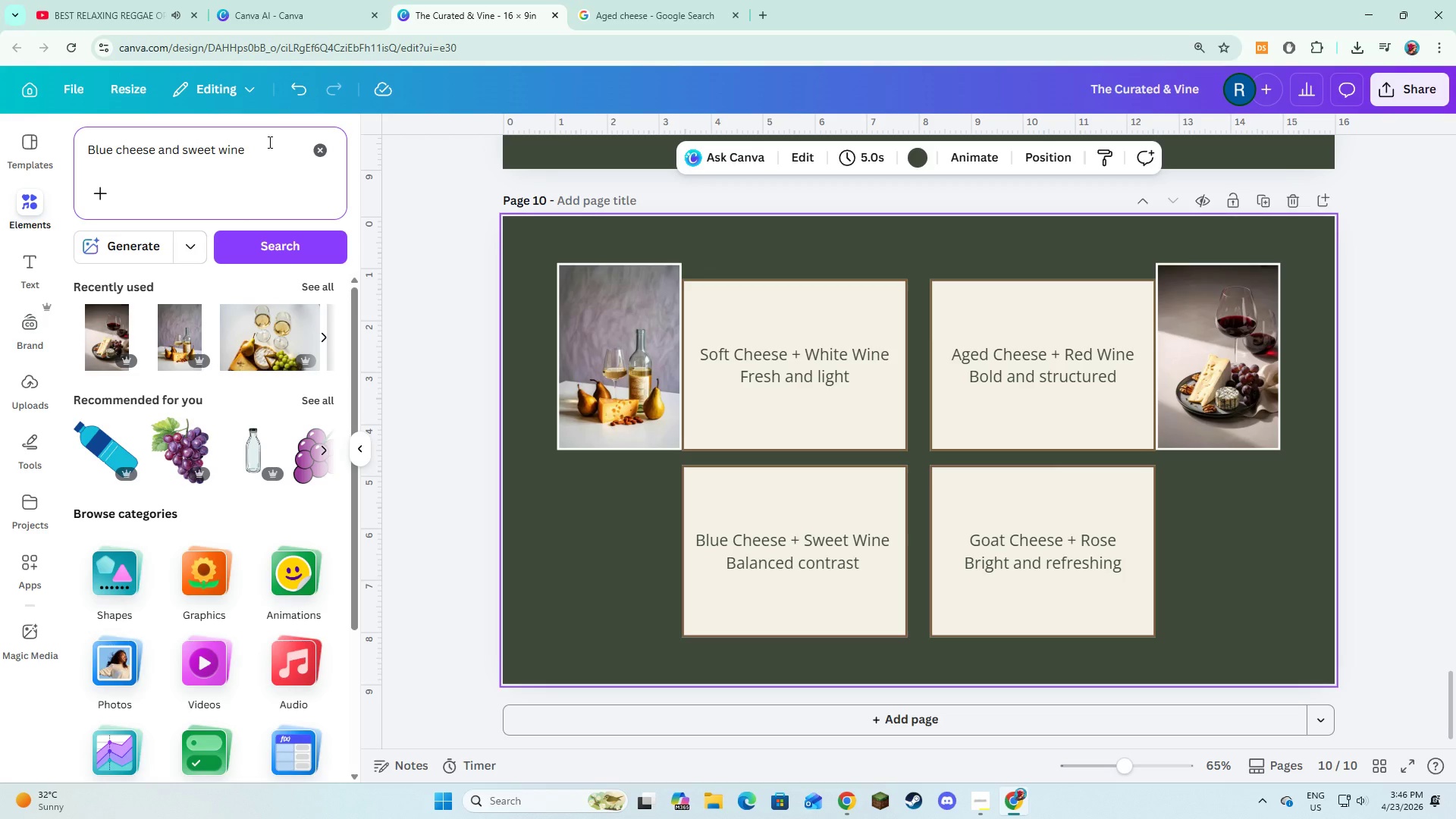 
key(Enter)
 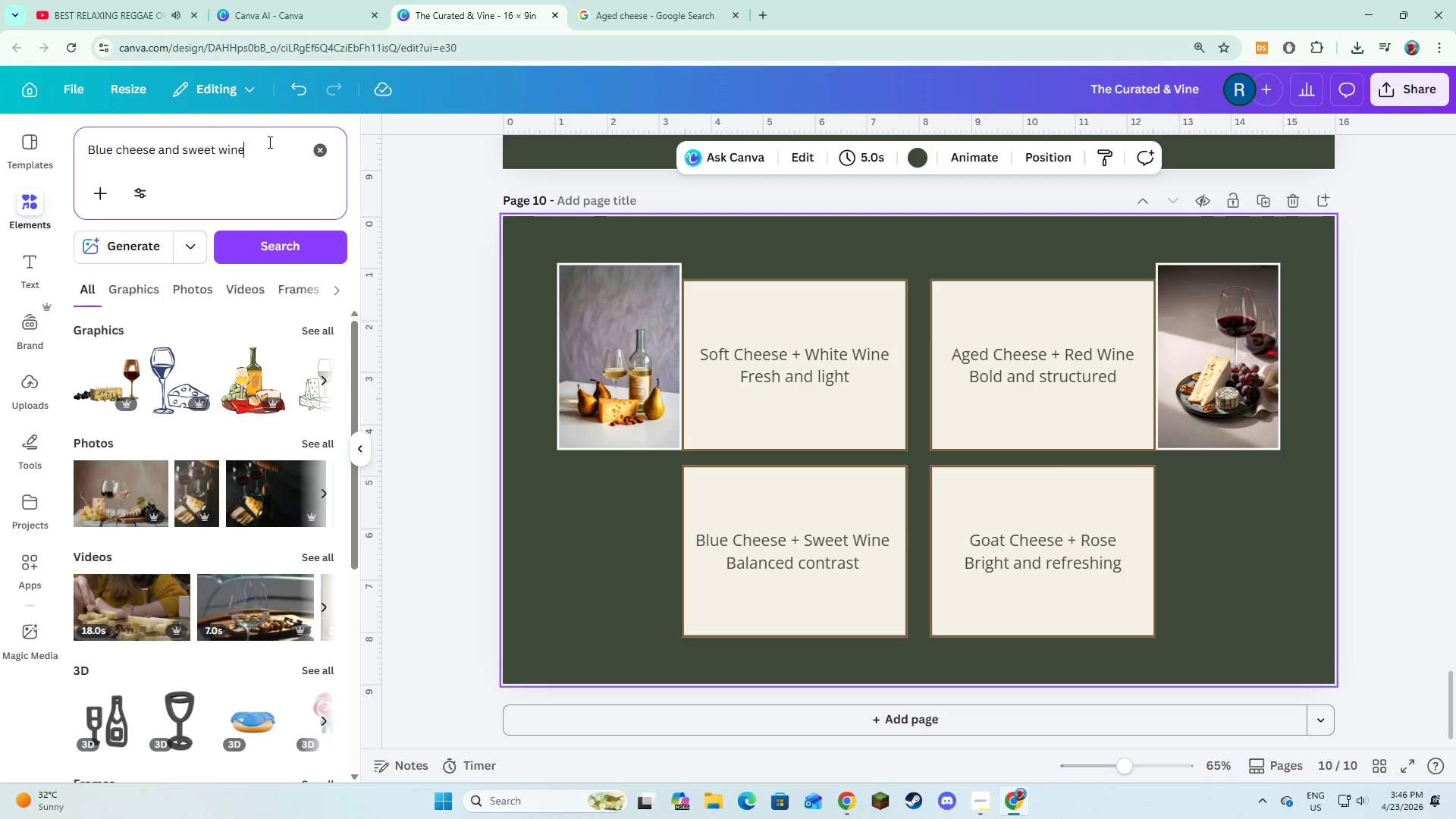 
left_click([680, 0])
 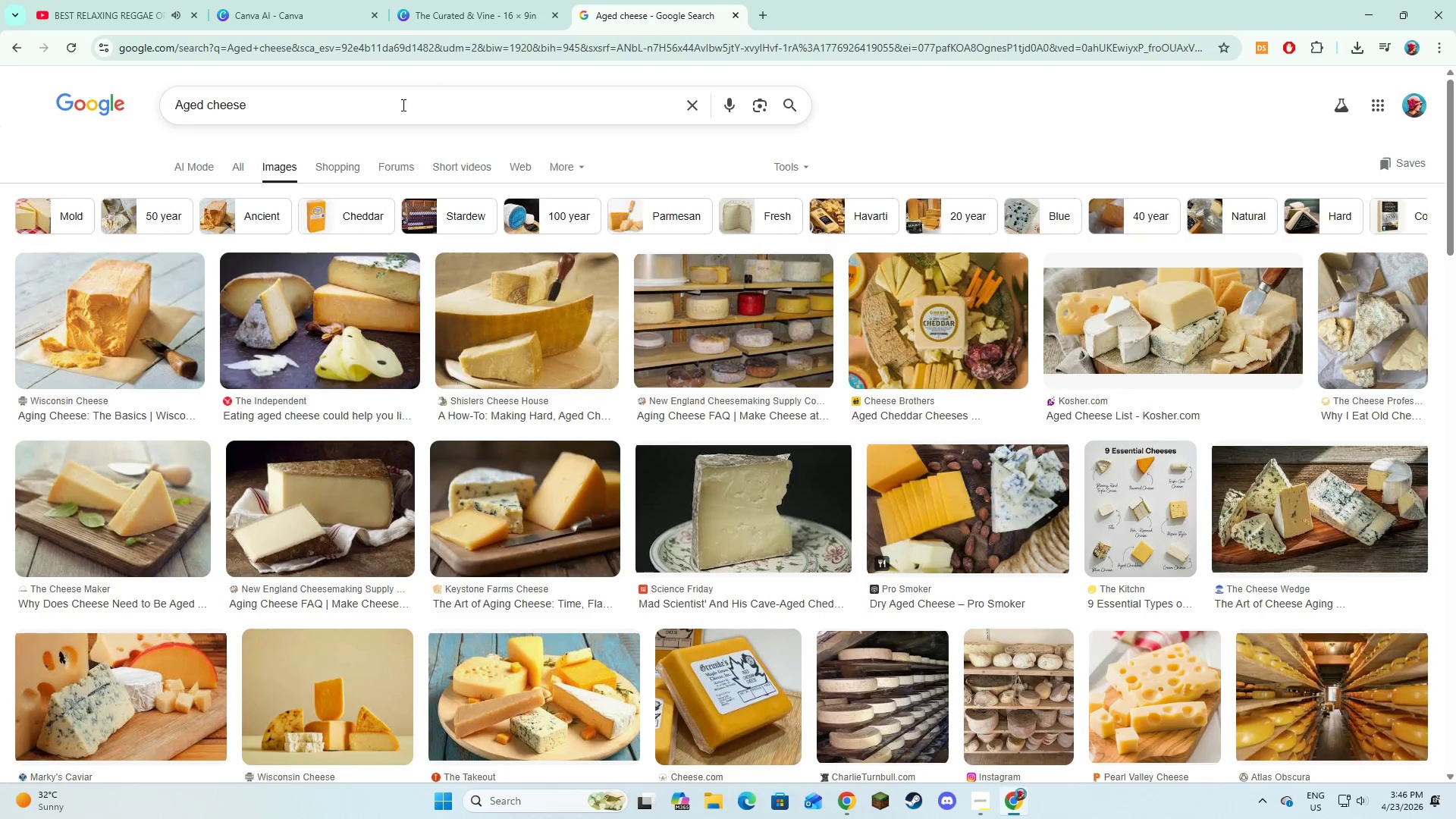 
left_click_drag(start_coordinate=[402, 105], to_coordinate=[168, 108])
 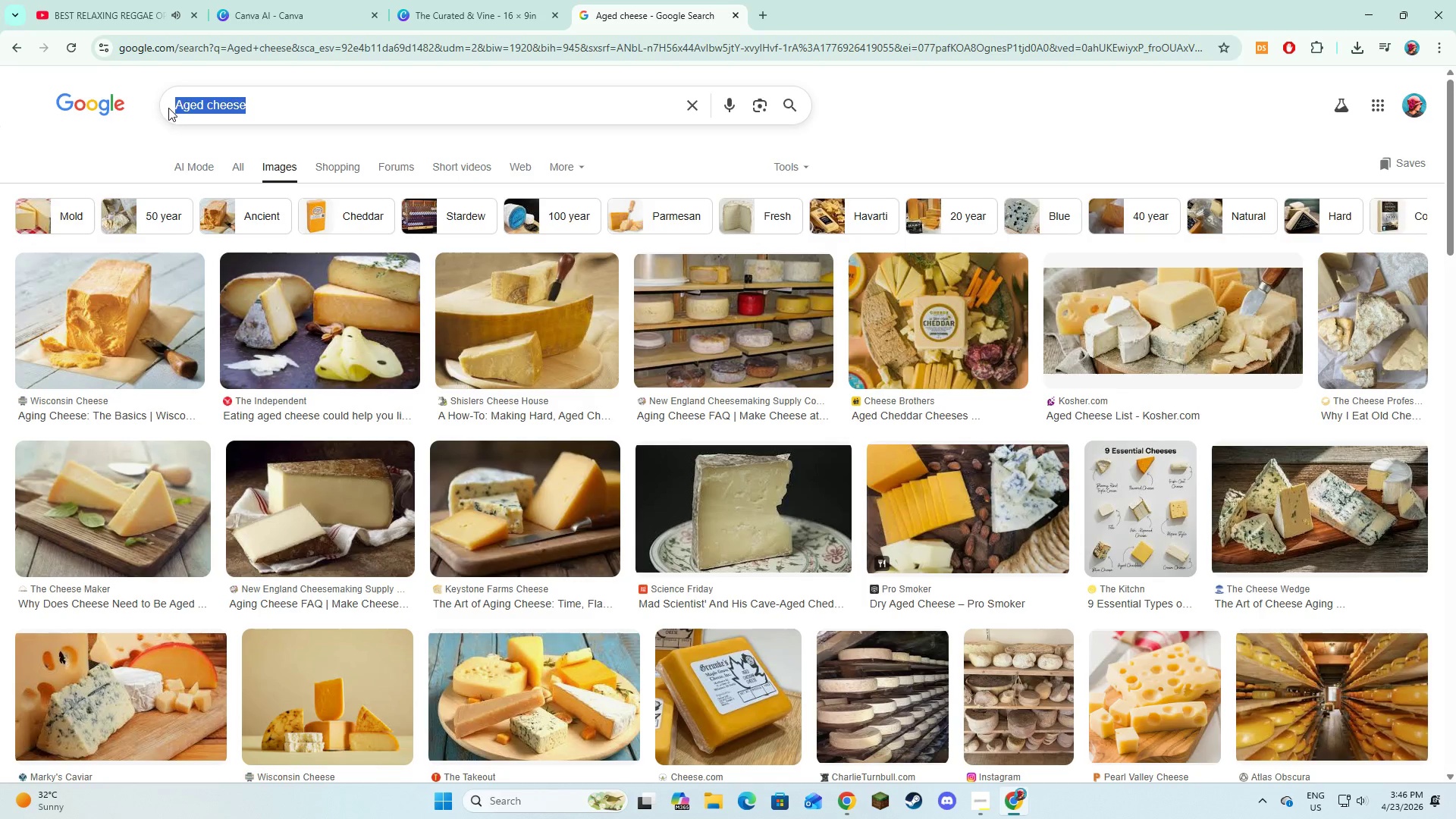 
type(blue cheese)
 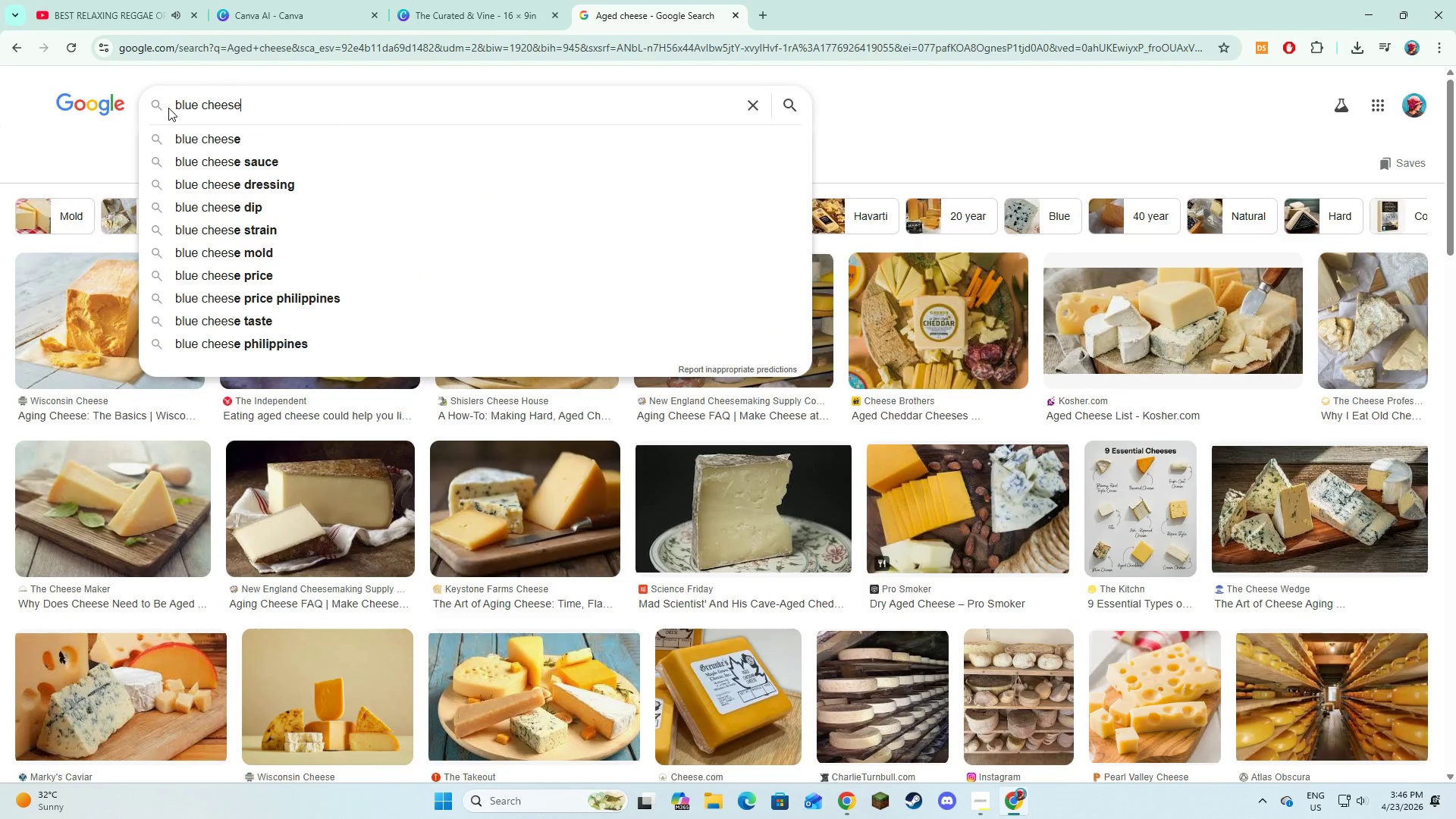 
key(Enter)
 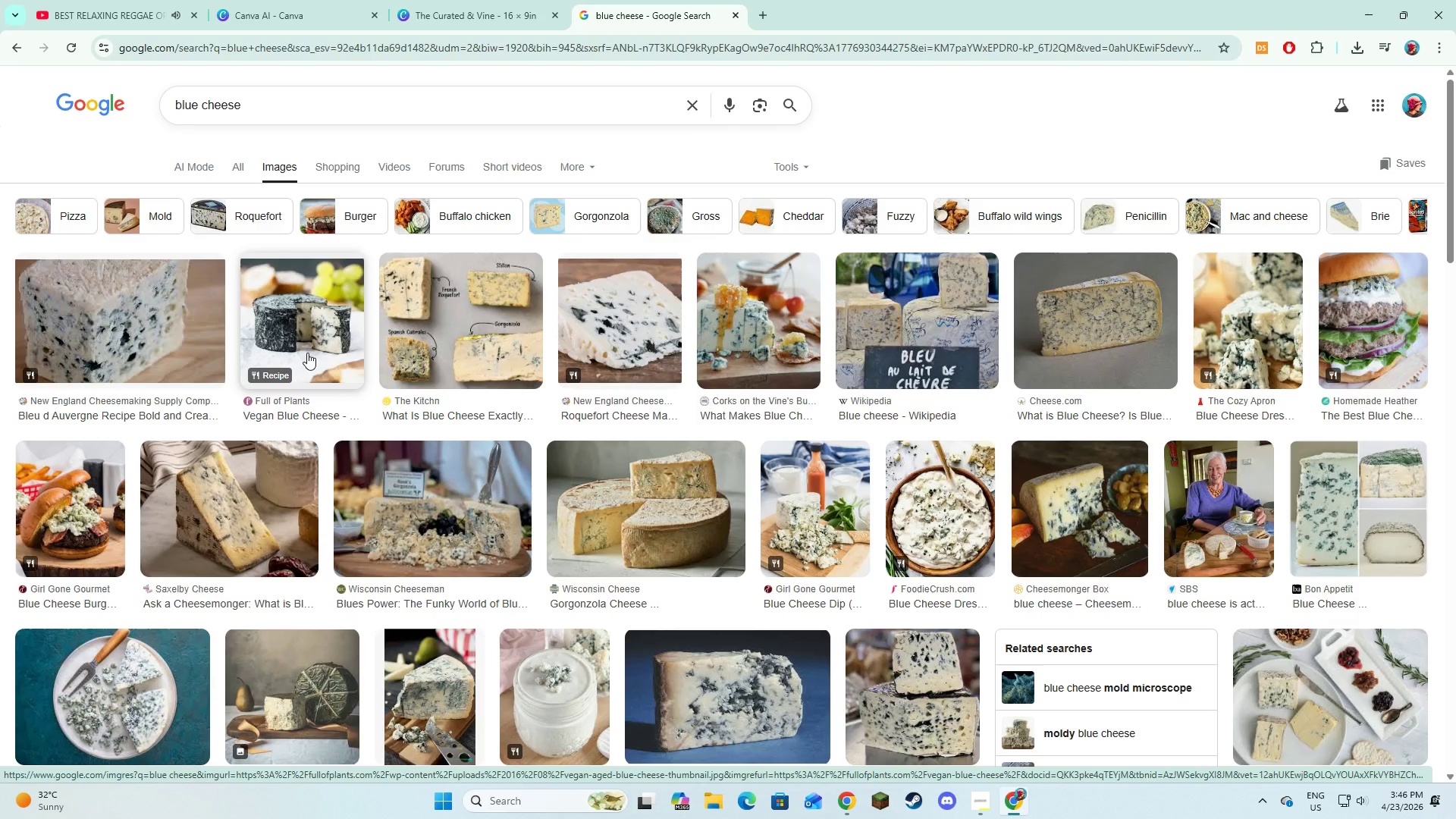 
left_click([469, 0])
 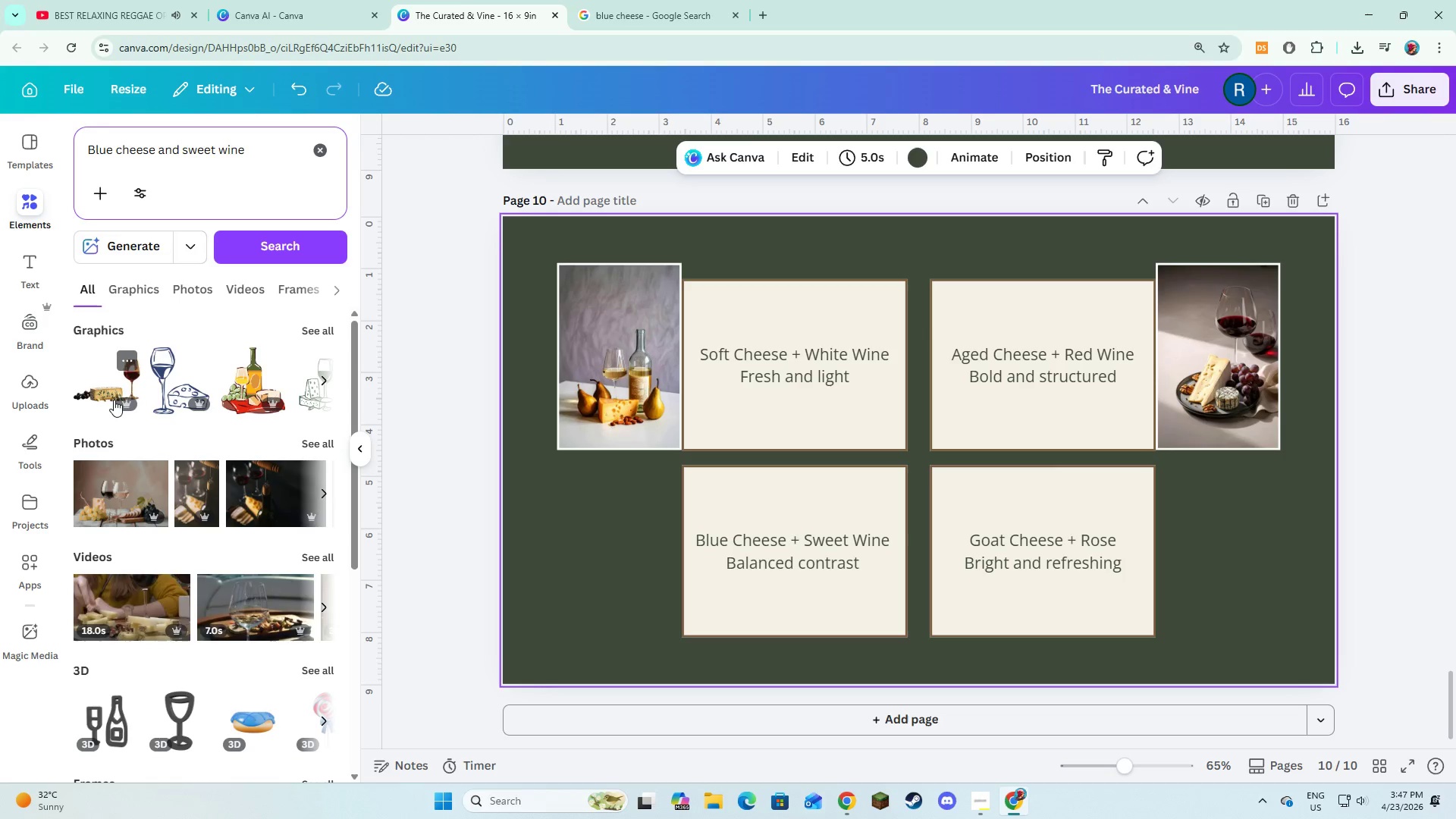 
wait(5.05)
 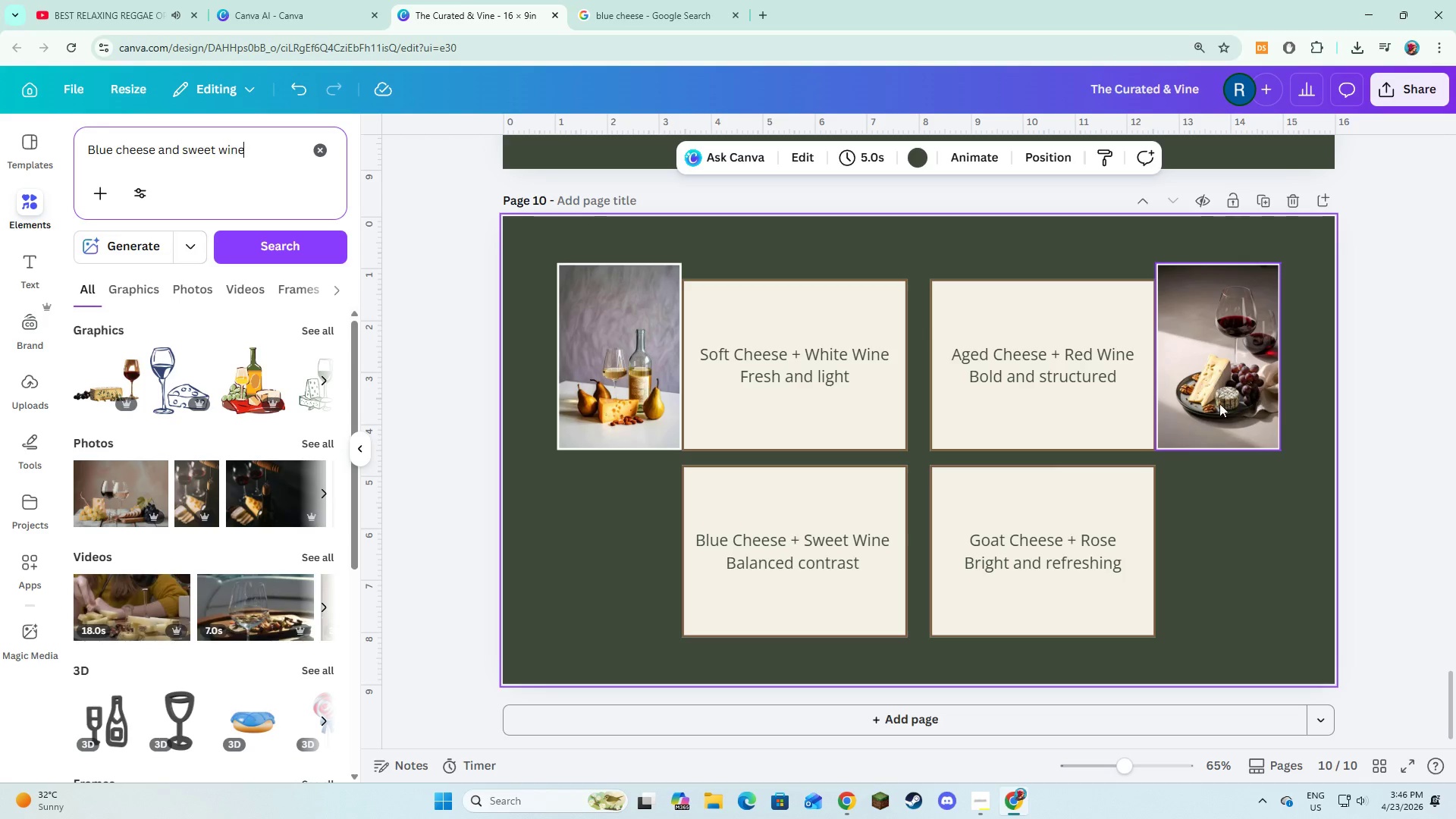 
left_click([312, 442])
 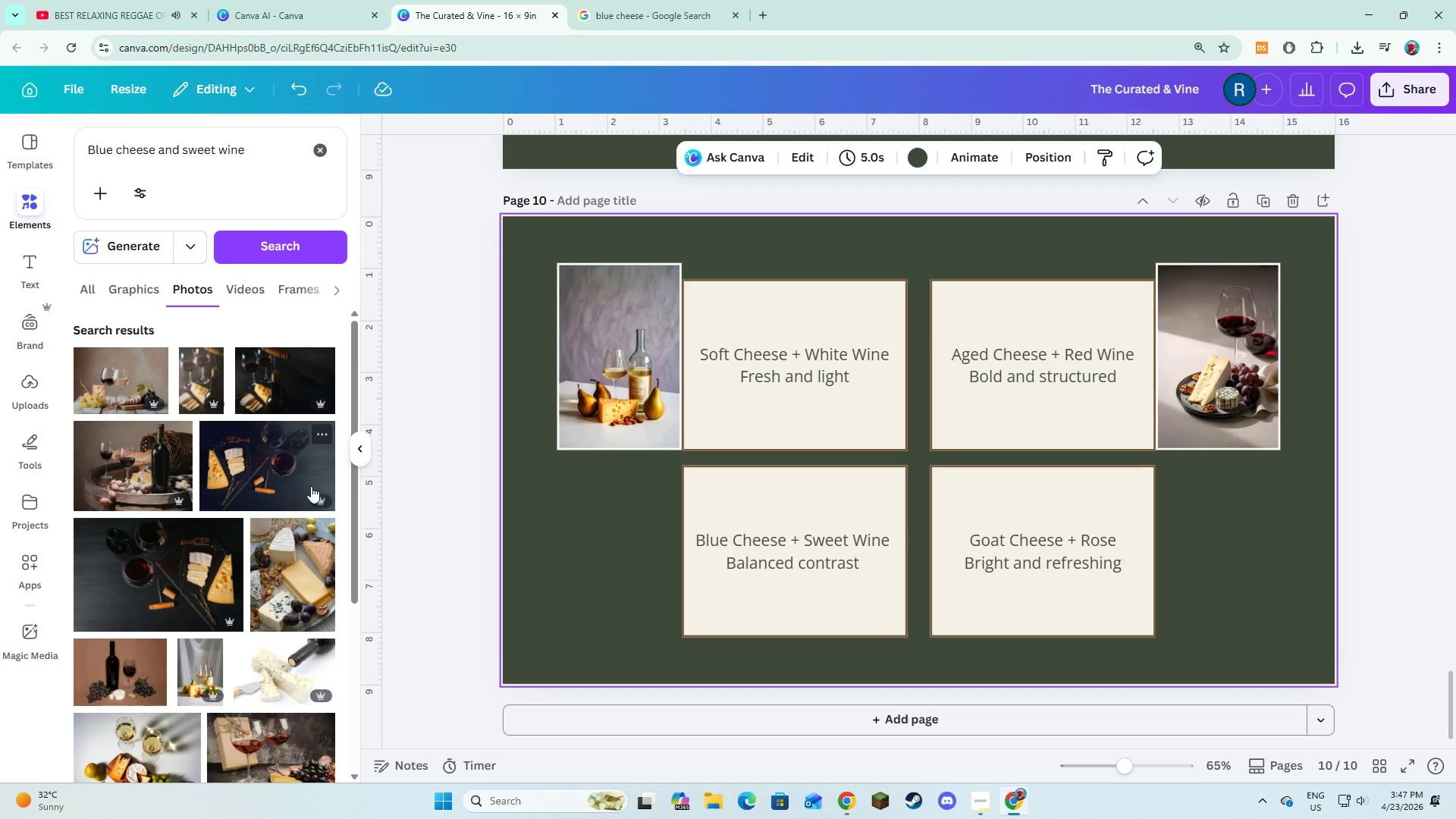 
scroll: coordinate [290, 454], scroll_direction: down, amount: 11.0
 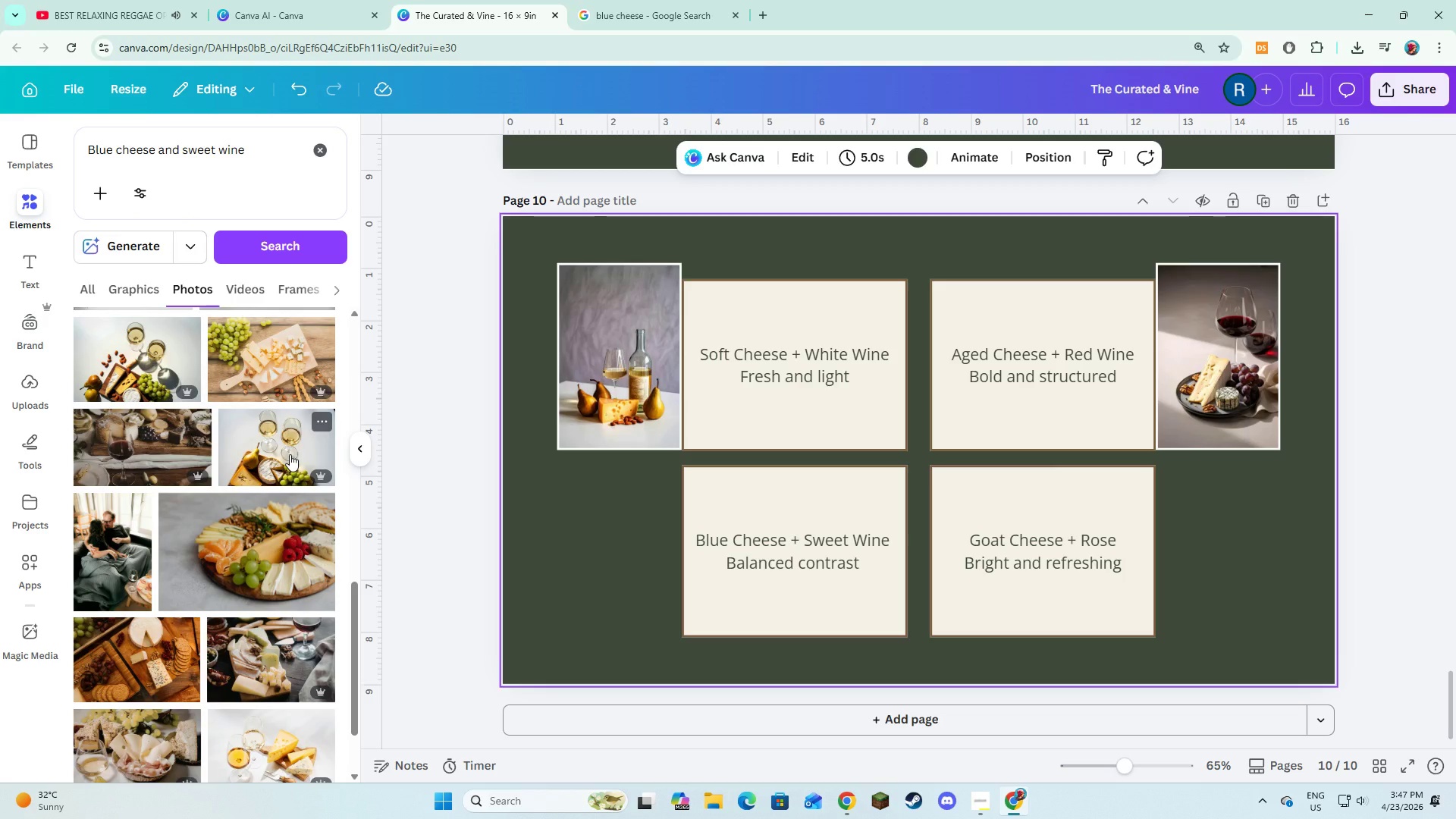 
scroll: coordinate [290, 454], scroll_direction: down, amount: 5.0
 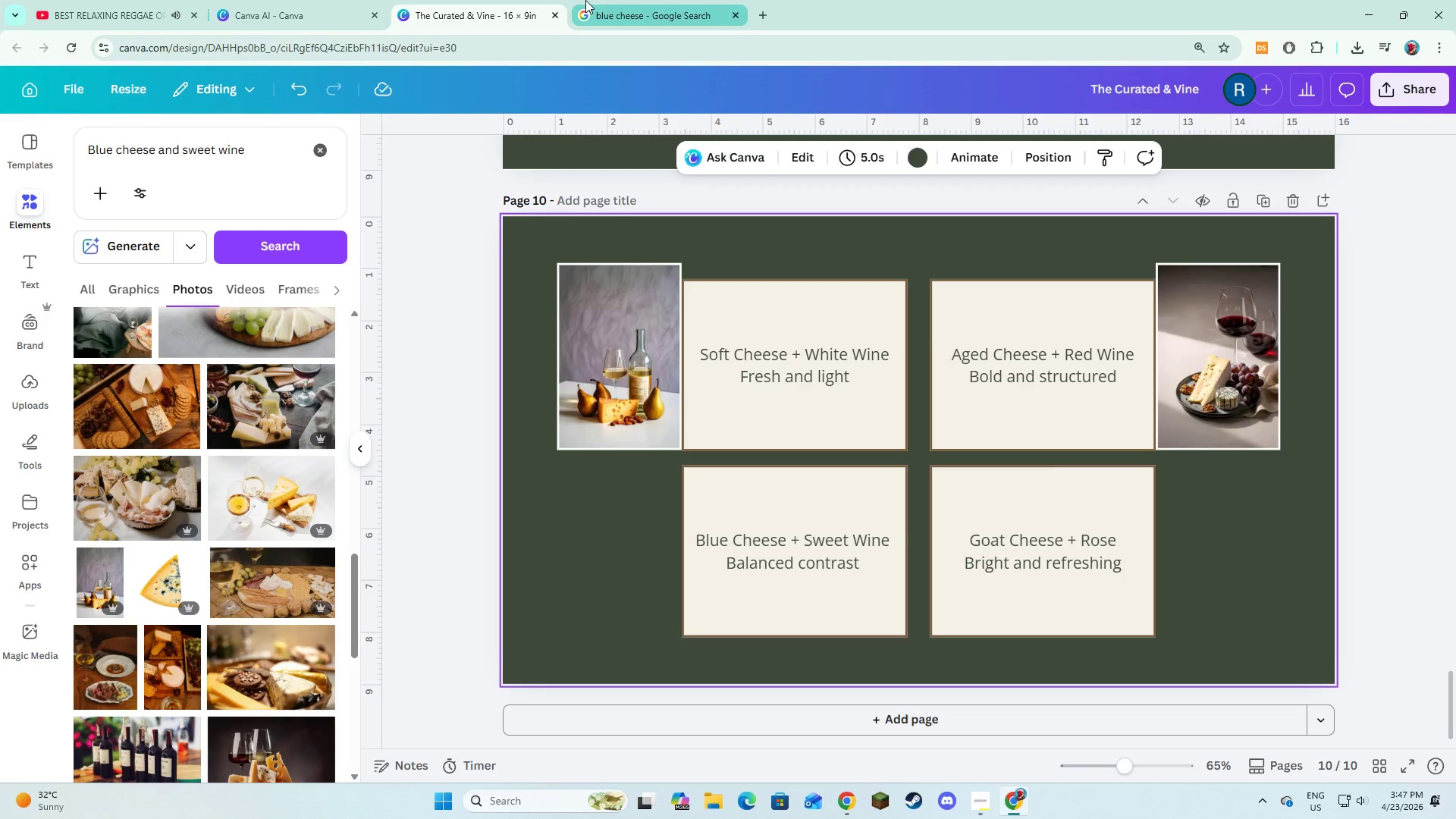 
left_click([585, 0])
 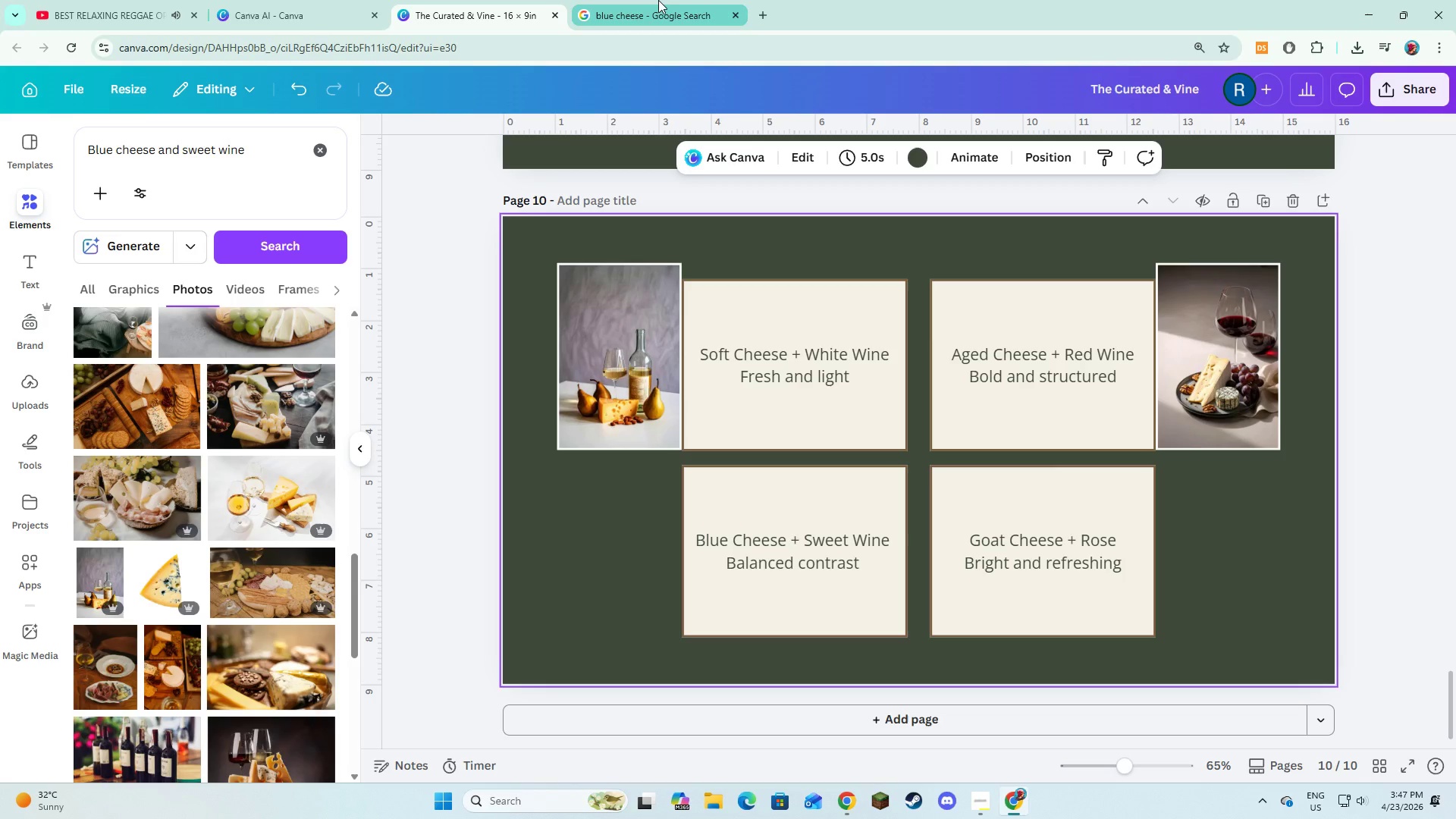 
left_click([658, 0])
 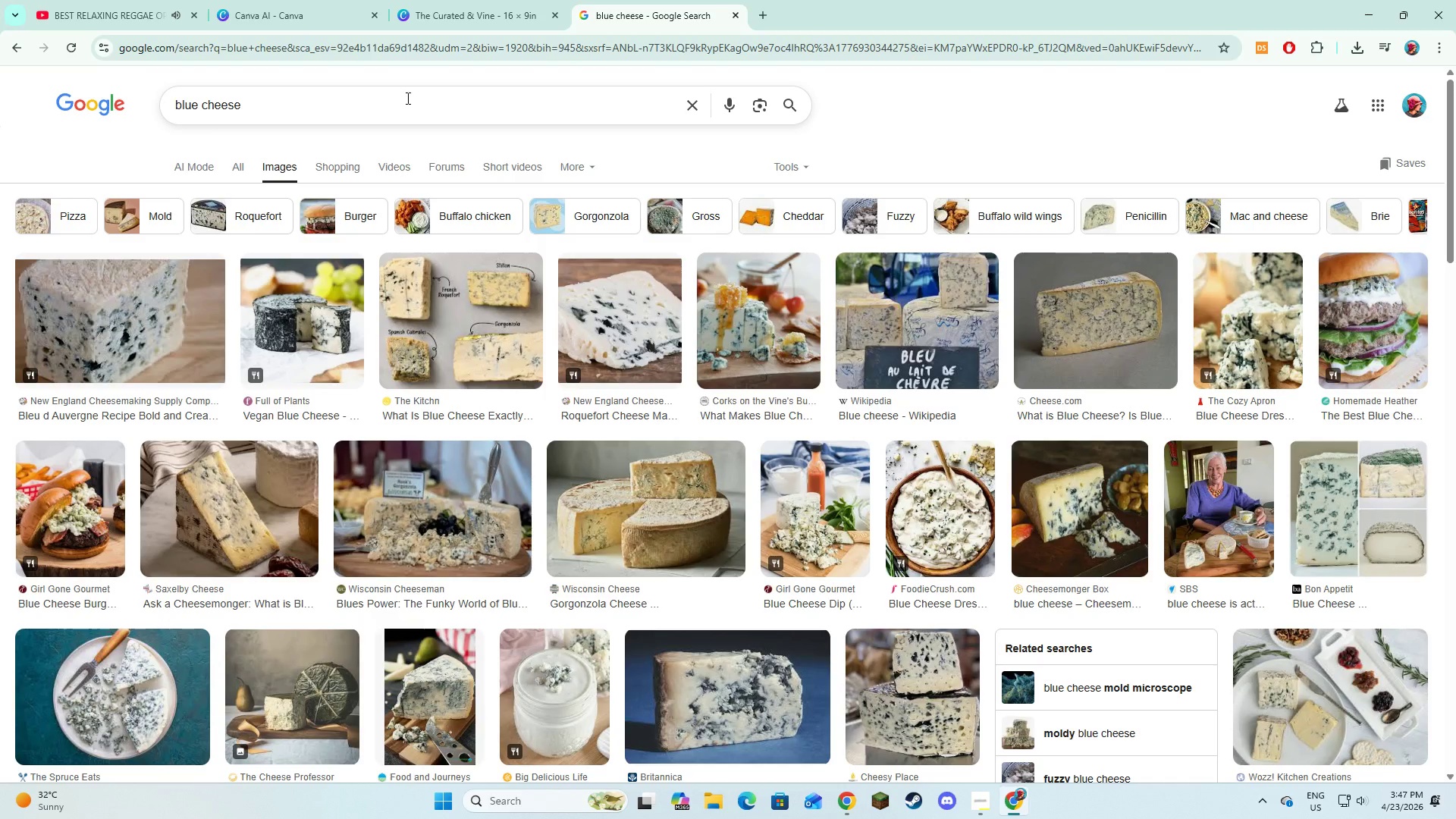 
left_click_drag(start_coordinate=[403, 100], to_coordinate=[145, 118])
 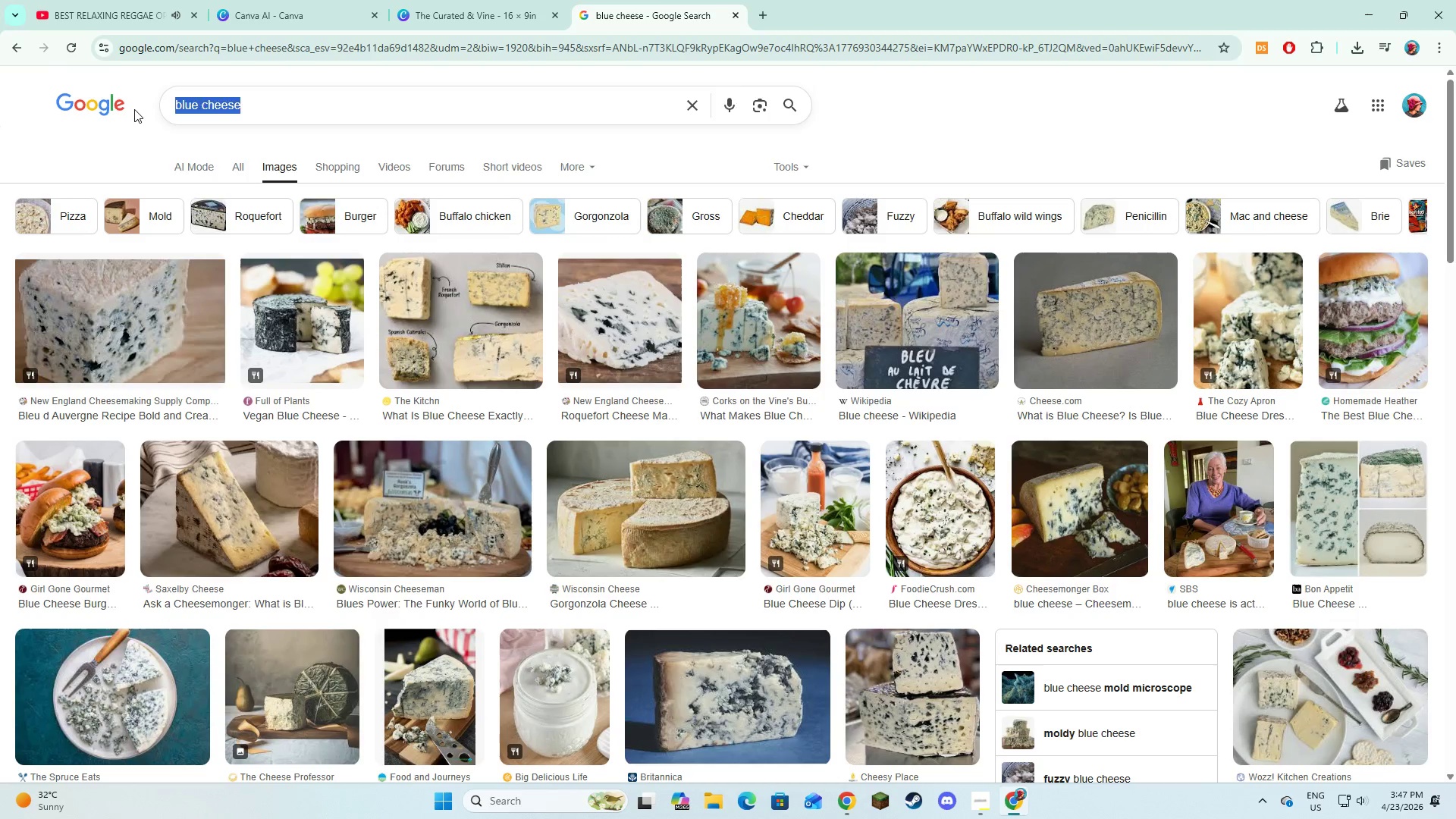 
type(sweet win)
key(Backspace)
type(ne)
 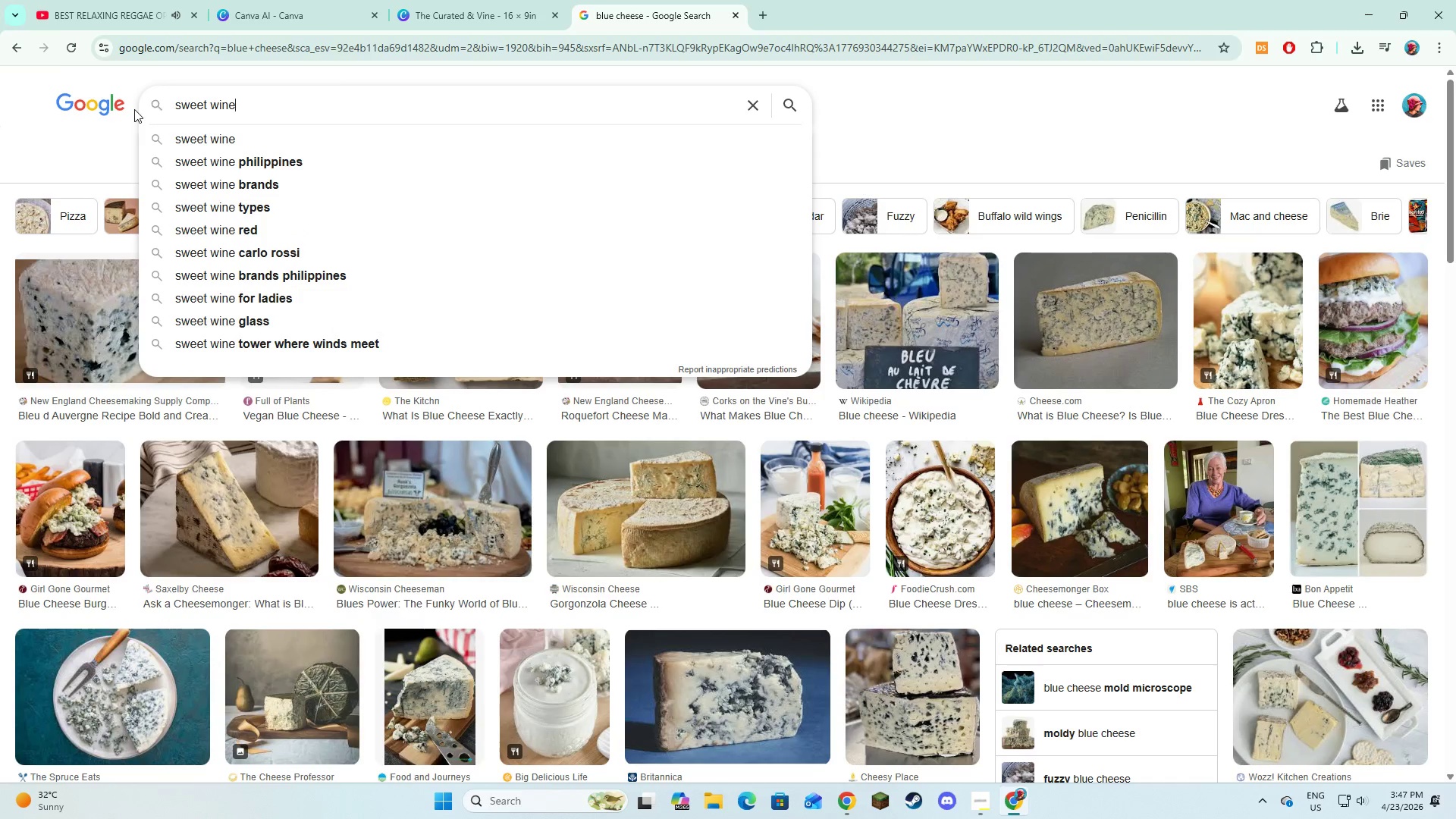 
key(Enter)
 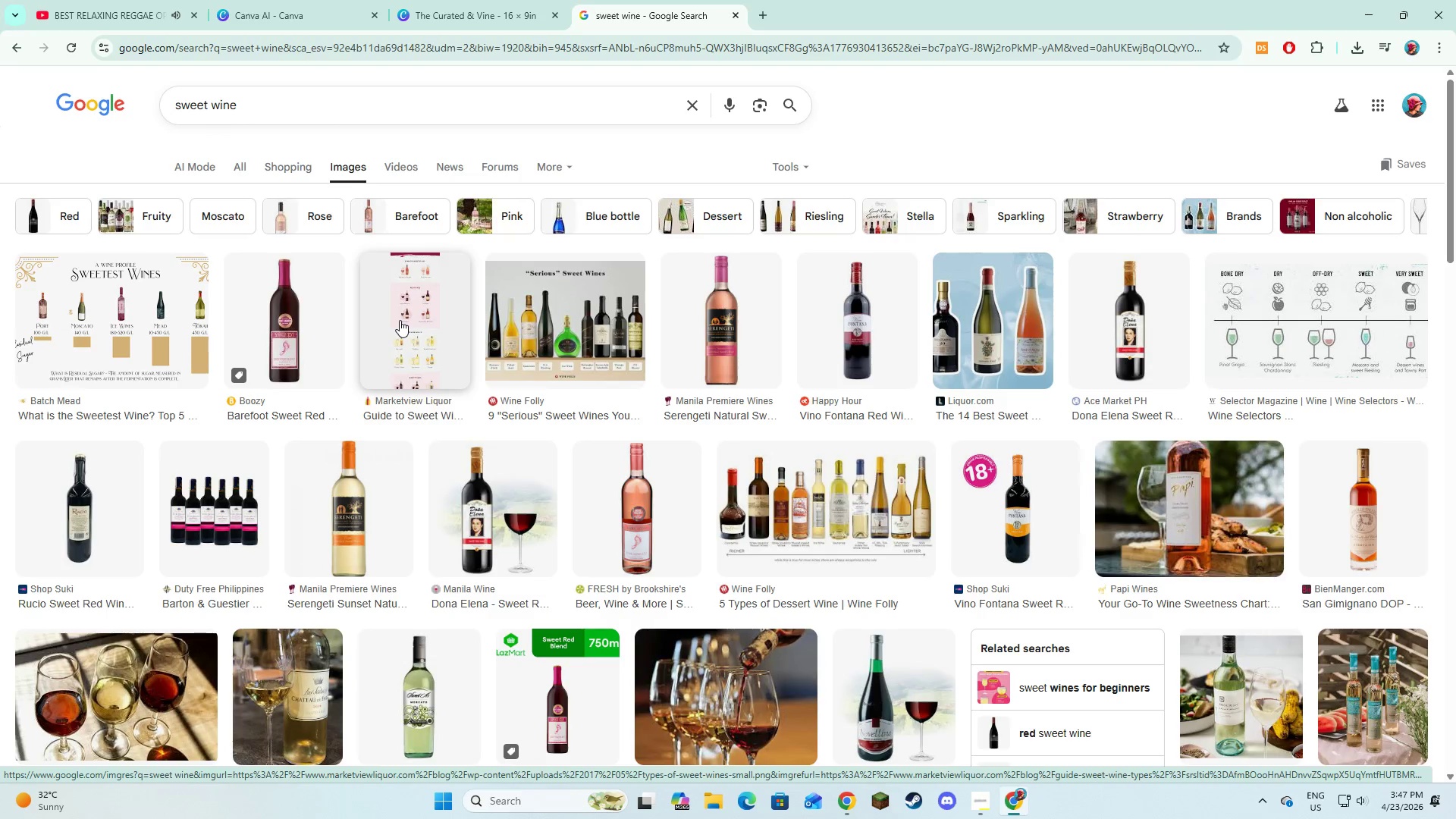 
wait(5.64)
 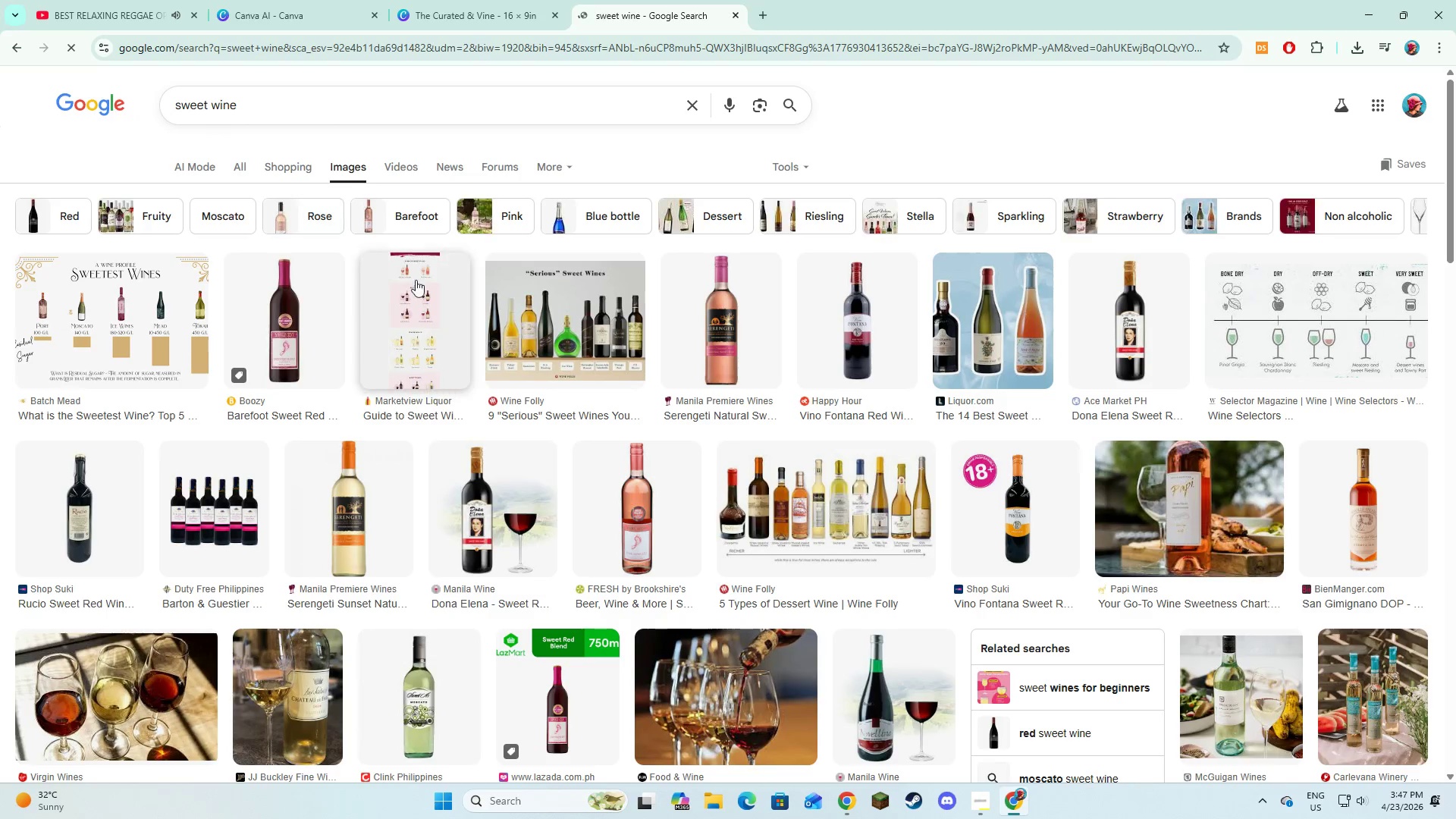 
left_click([469, 2])
 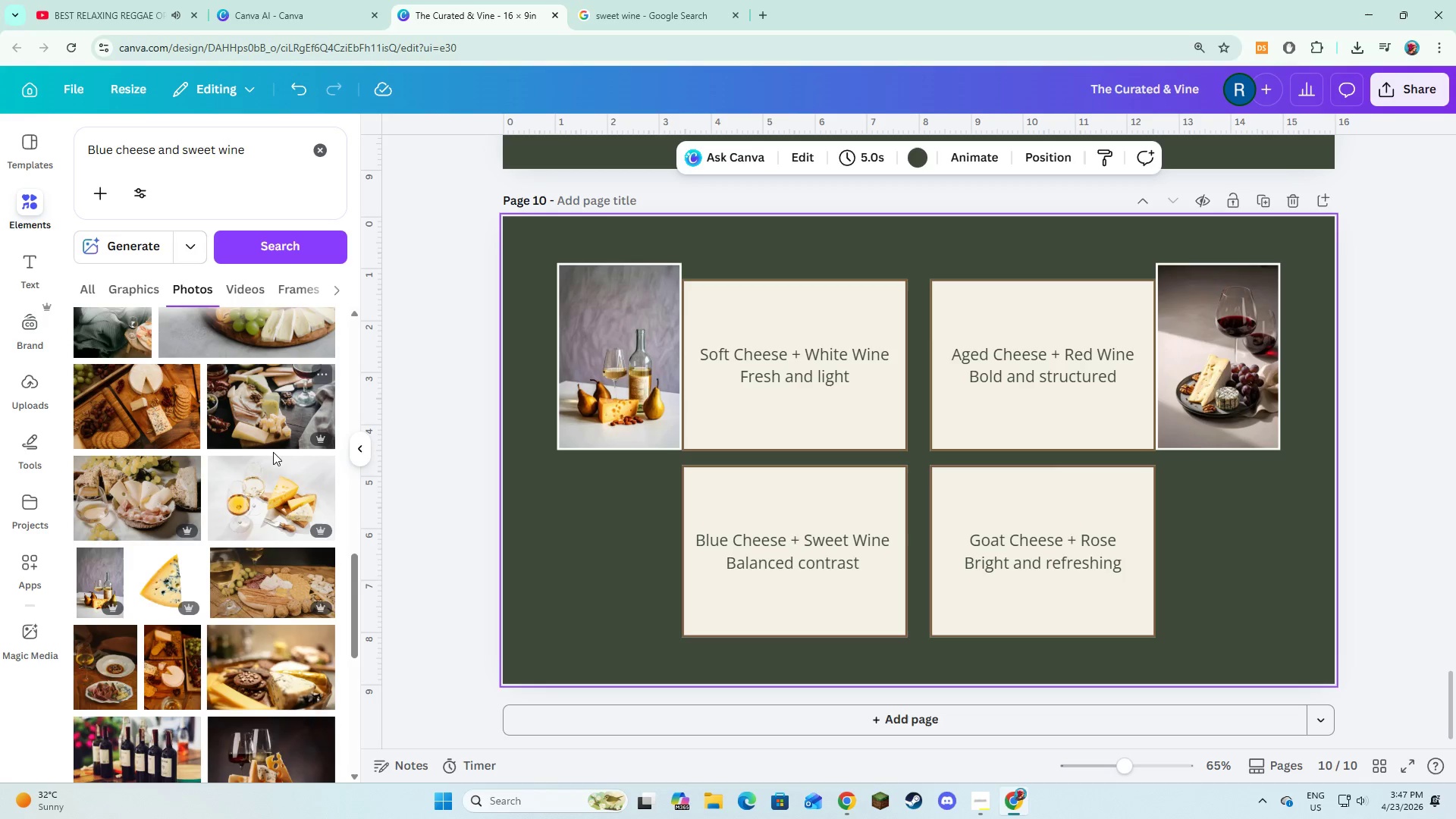 
scroll: coordinate [283, 551], scroll_direction: down, amount: 3.0
 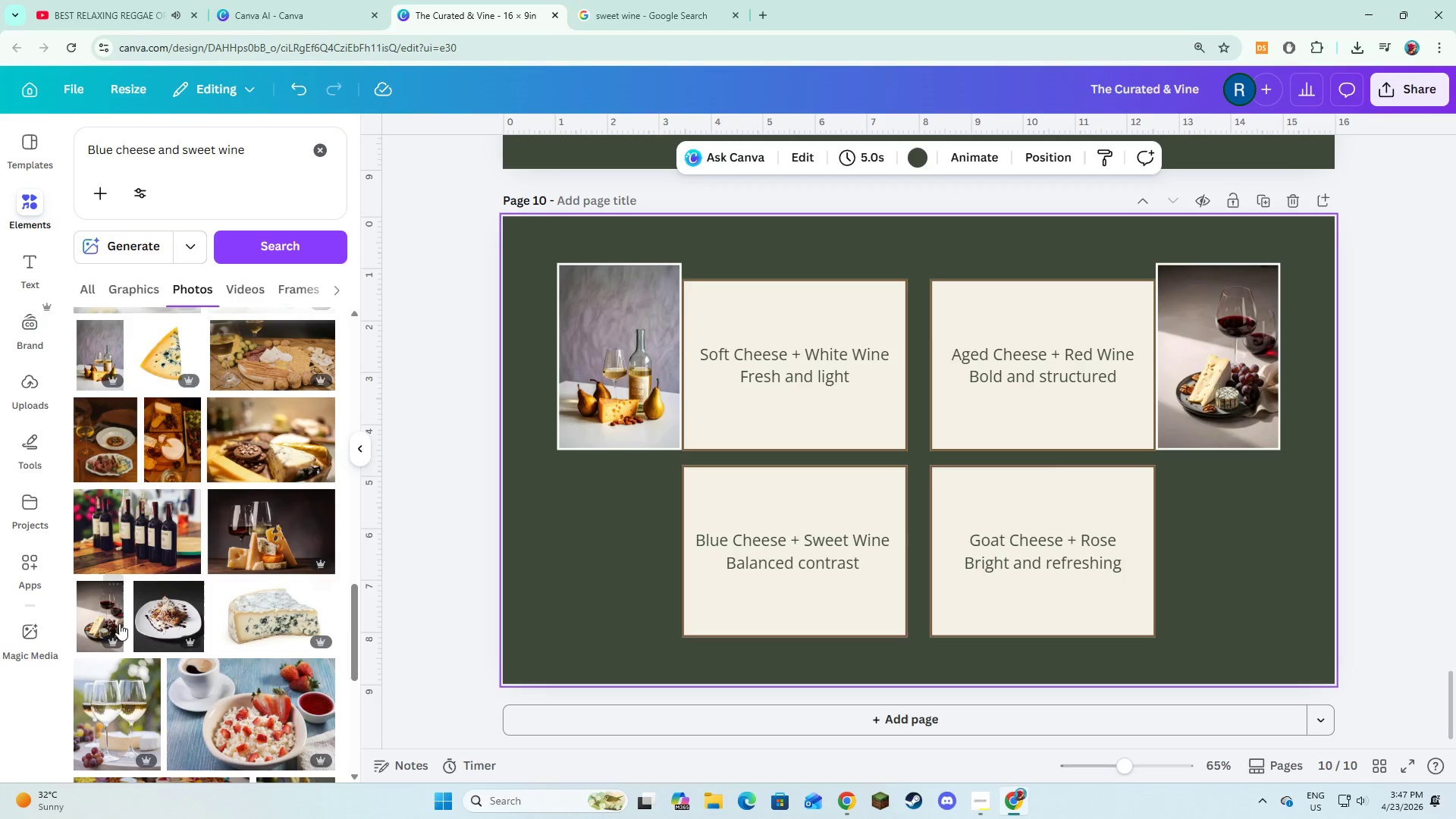 
left_click([114, 623])
 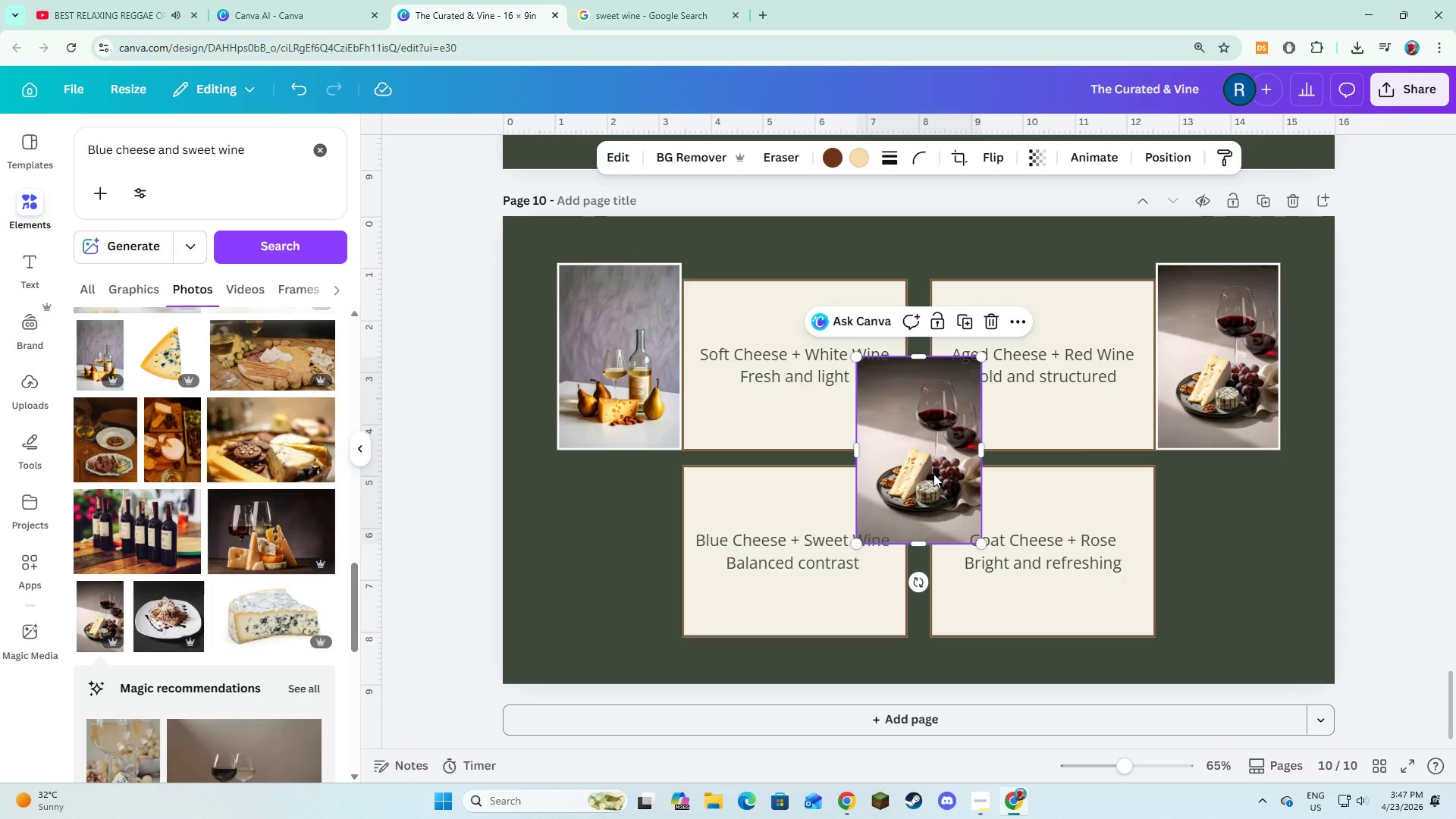 
scroll: coordinate [224, 575], scroll_direction: down, amount: 3.0
 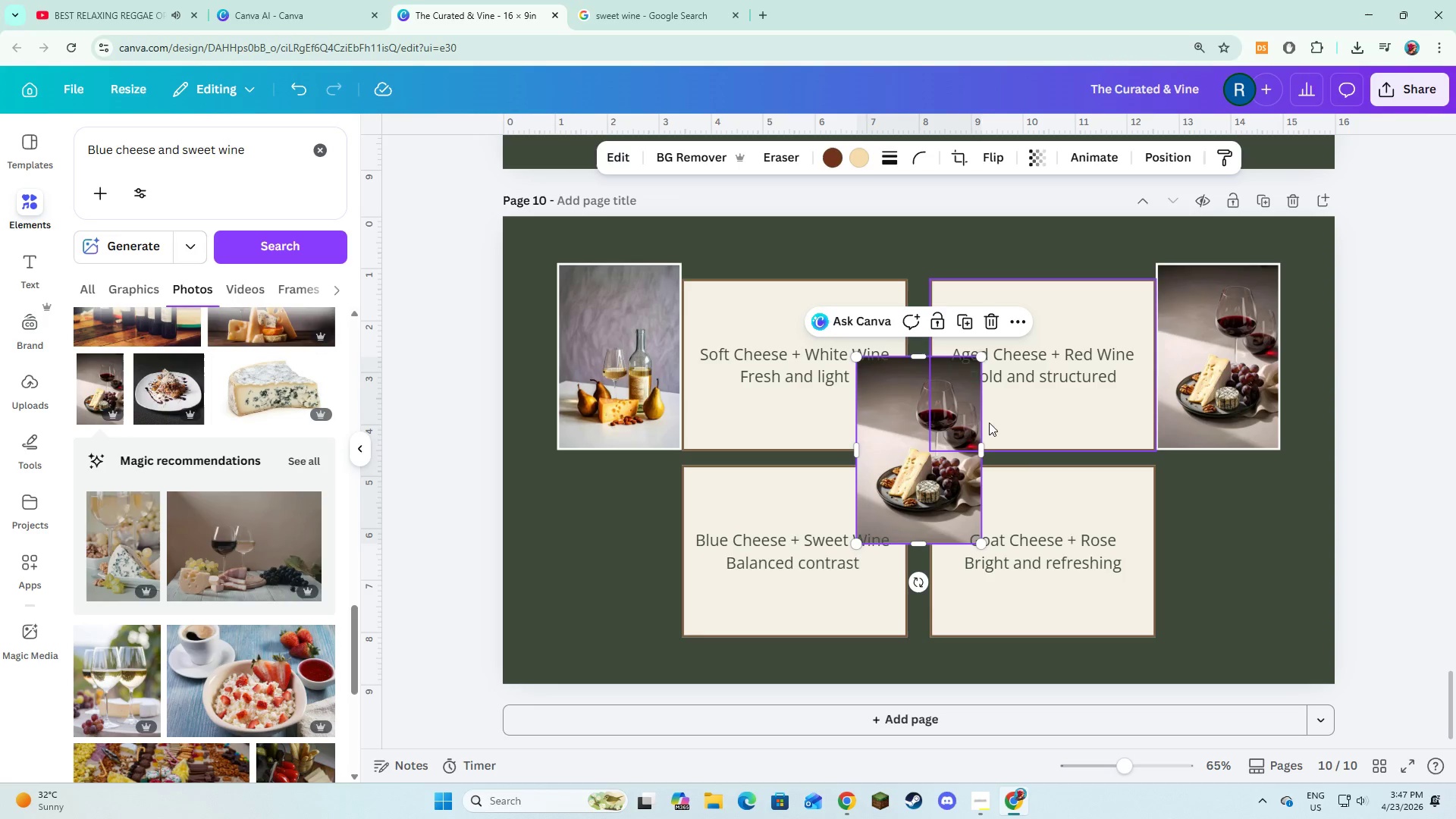 
left_click([987, 318])
 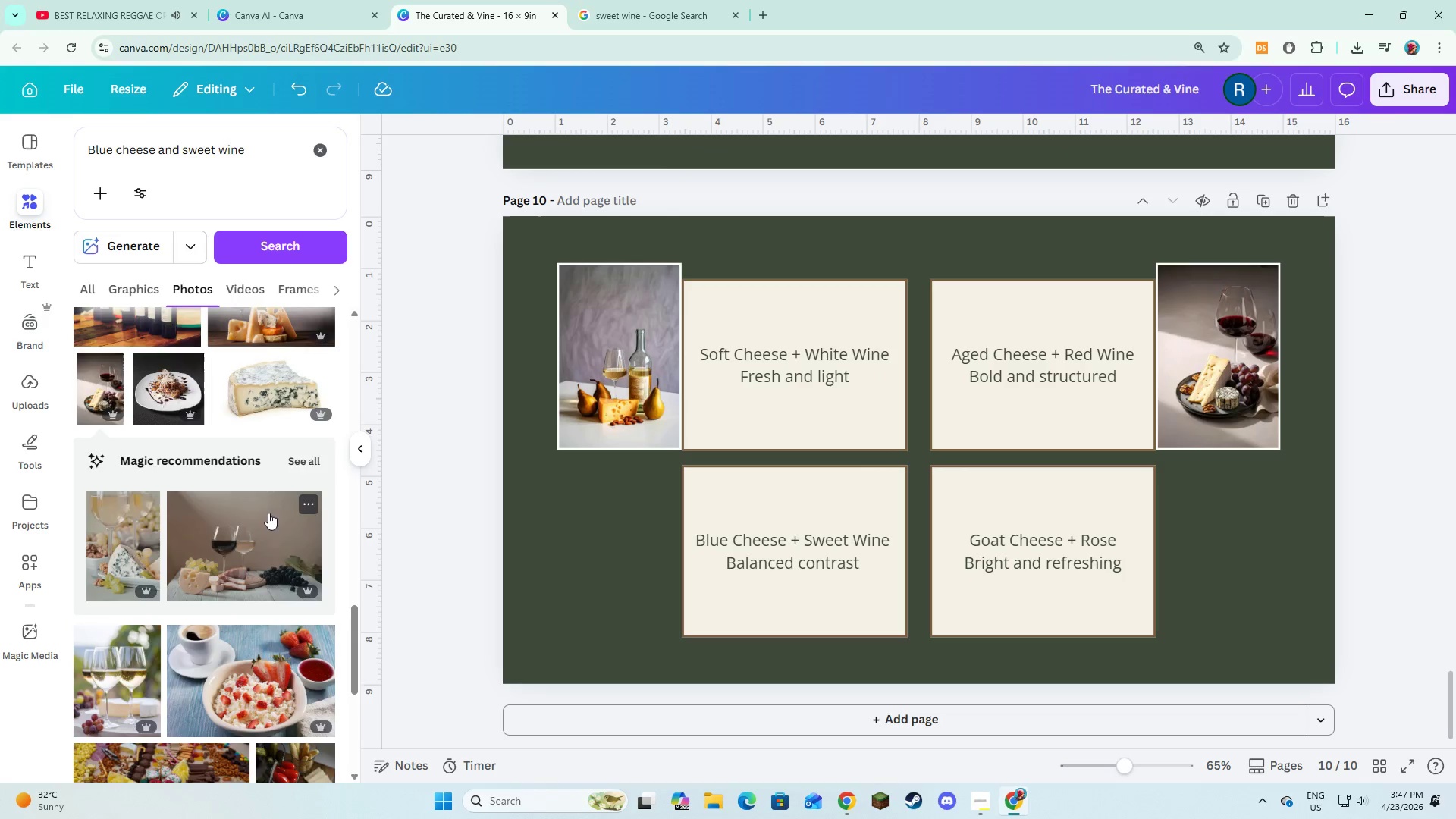 
scroll: coordinate [268, 513], scroll_direction: down, amount: 2.0
 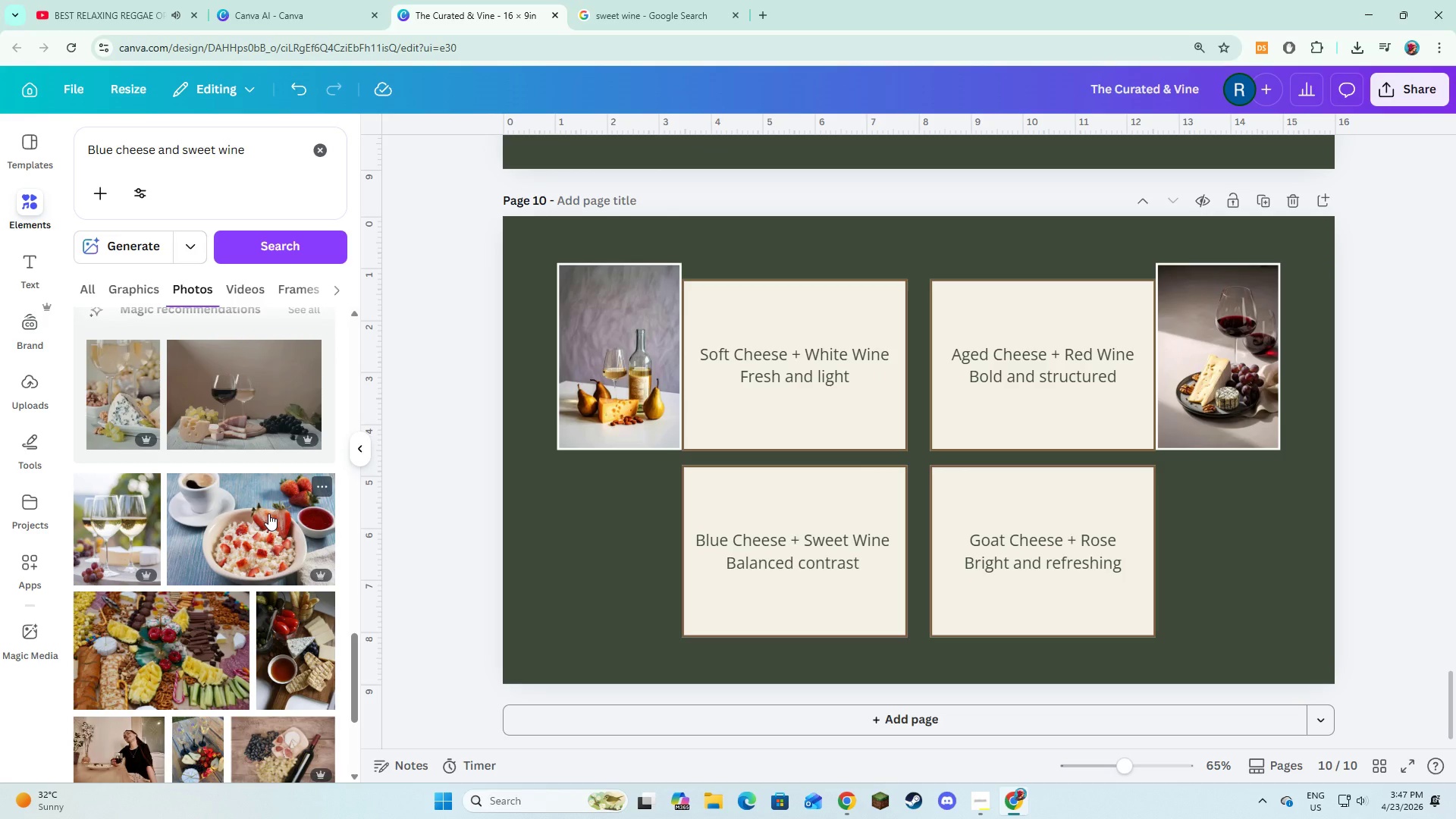 
scroll: coordinate [268, 513], scroll_direction: up, amount: 1.0
 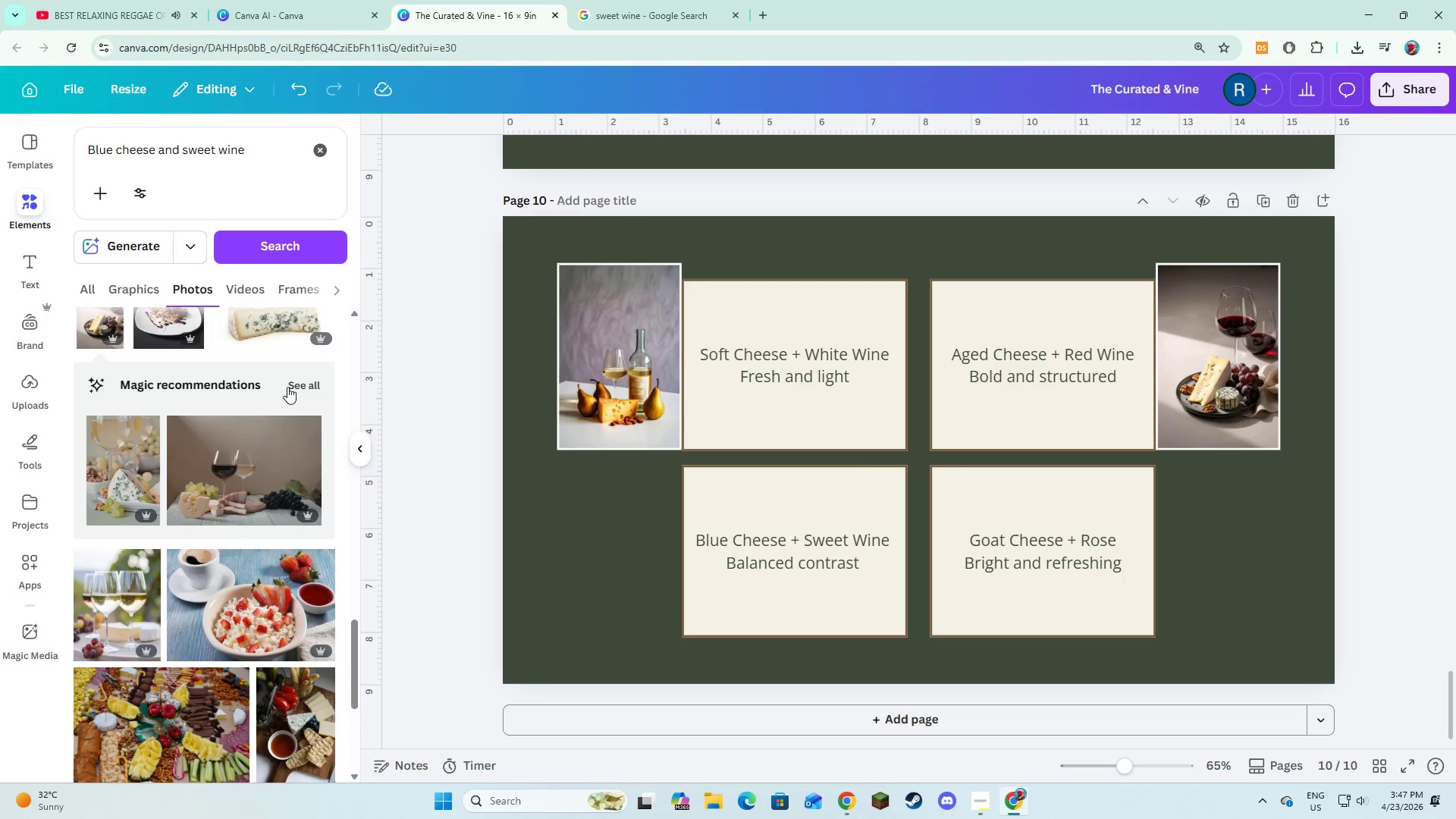 
left_click([293, 384])
 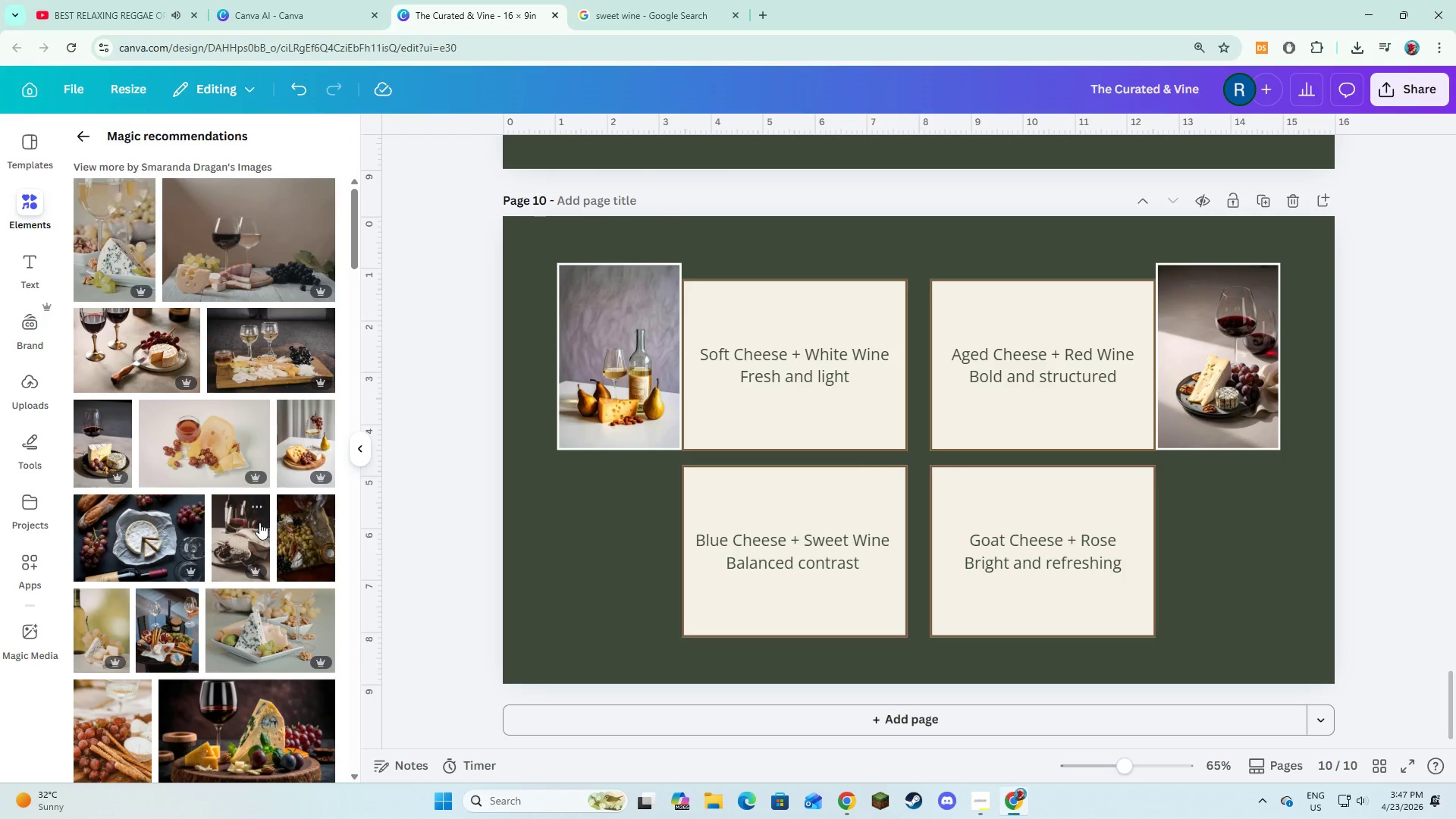 
wait(5.64)
 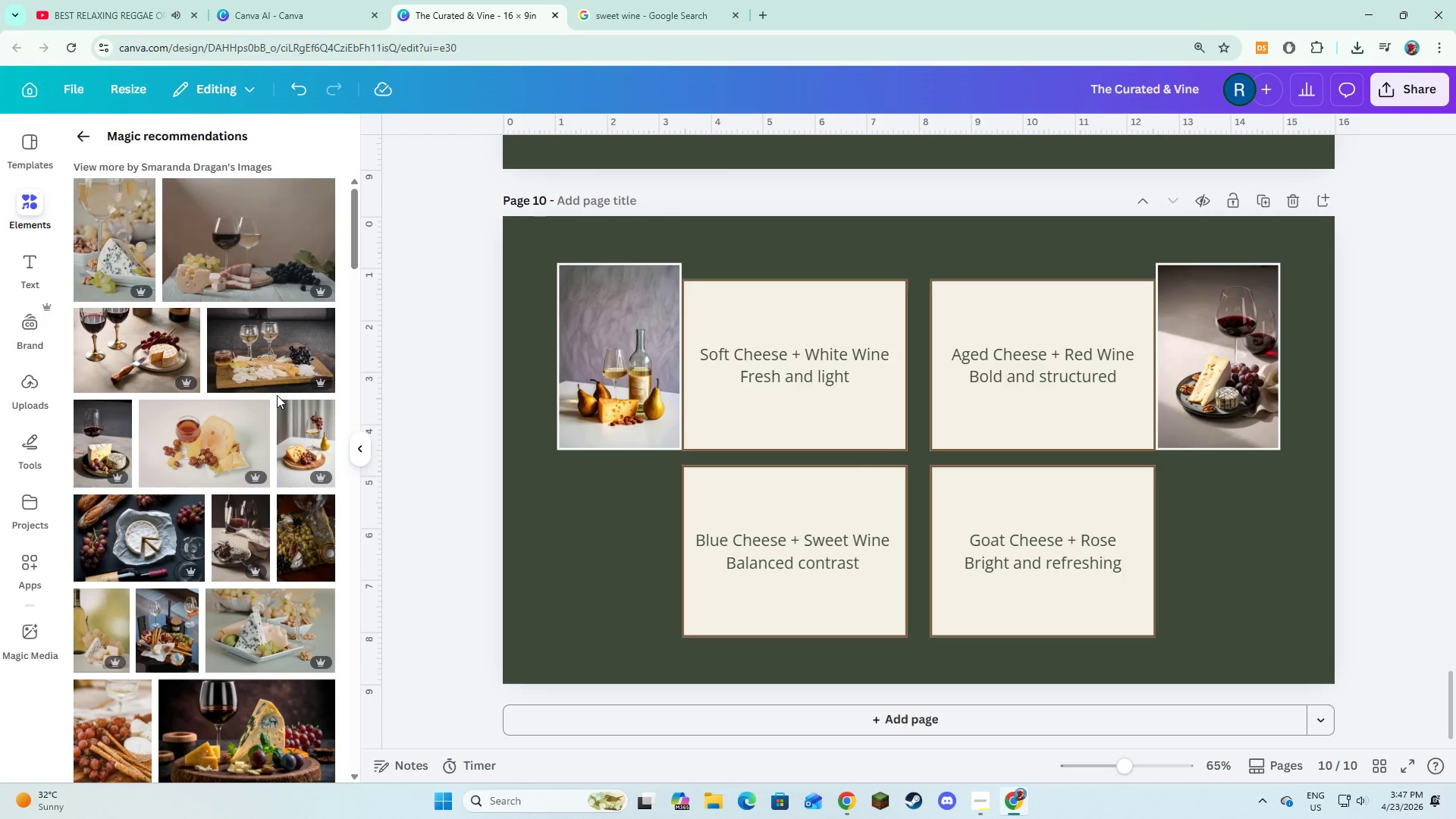 
scroll: coordinate [255, 537], scroll_direction: down, amount: 2.0
 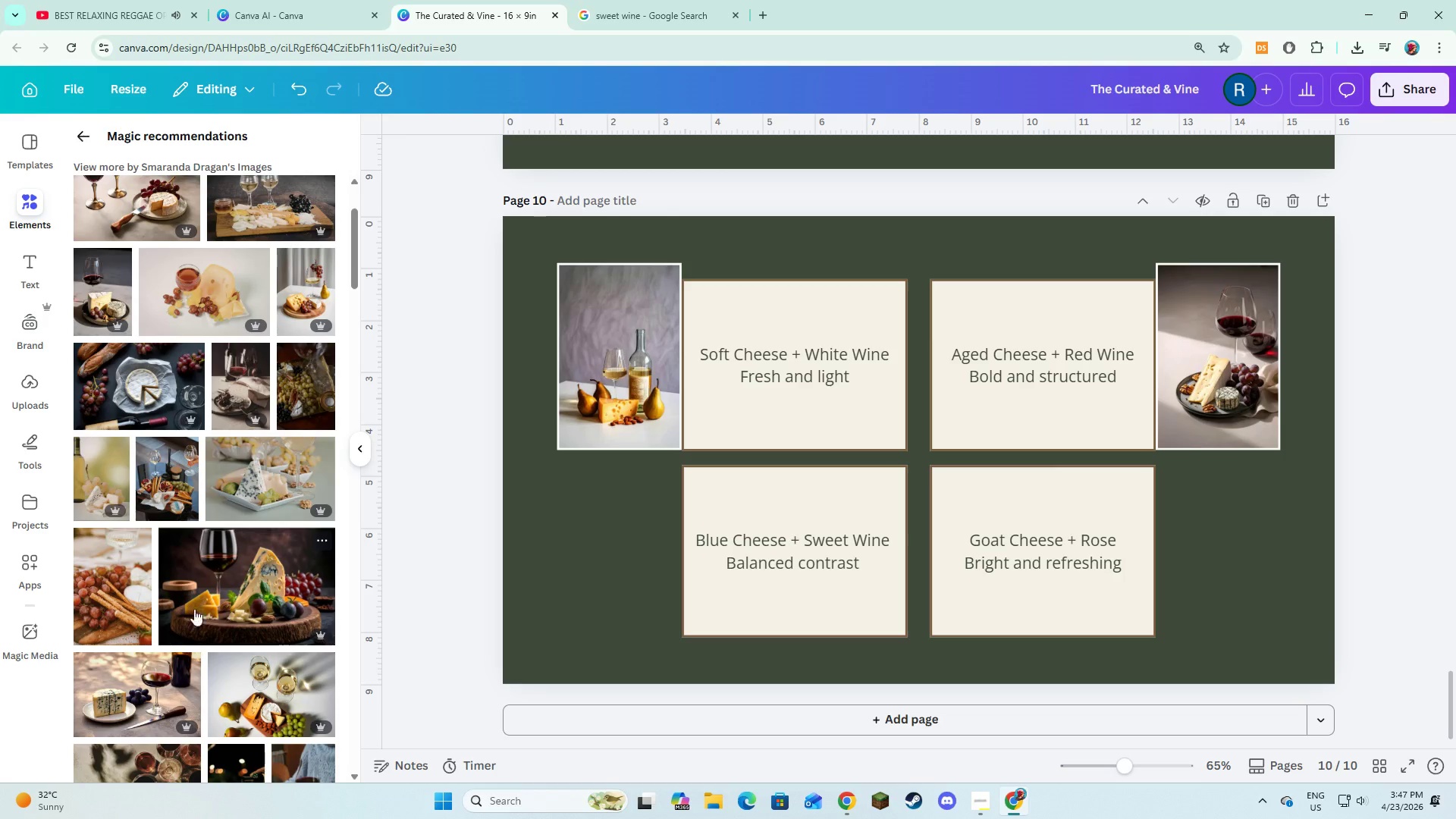 
left_click([146, 685])
 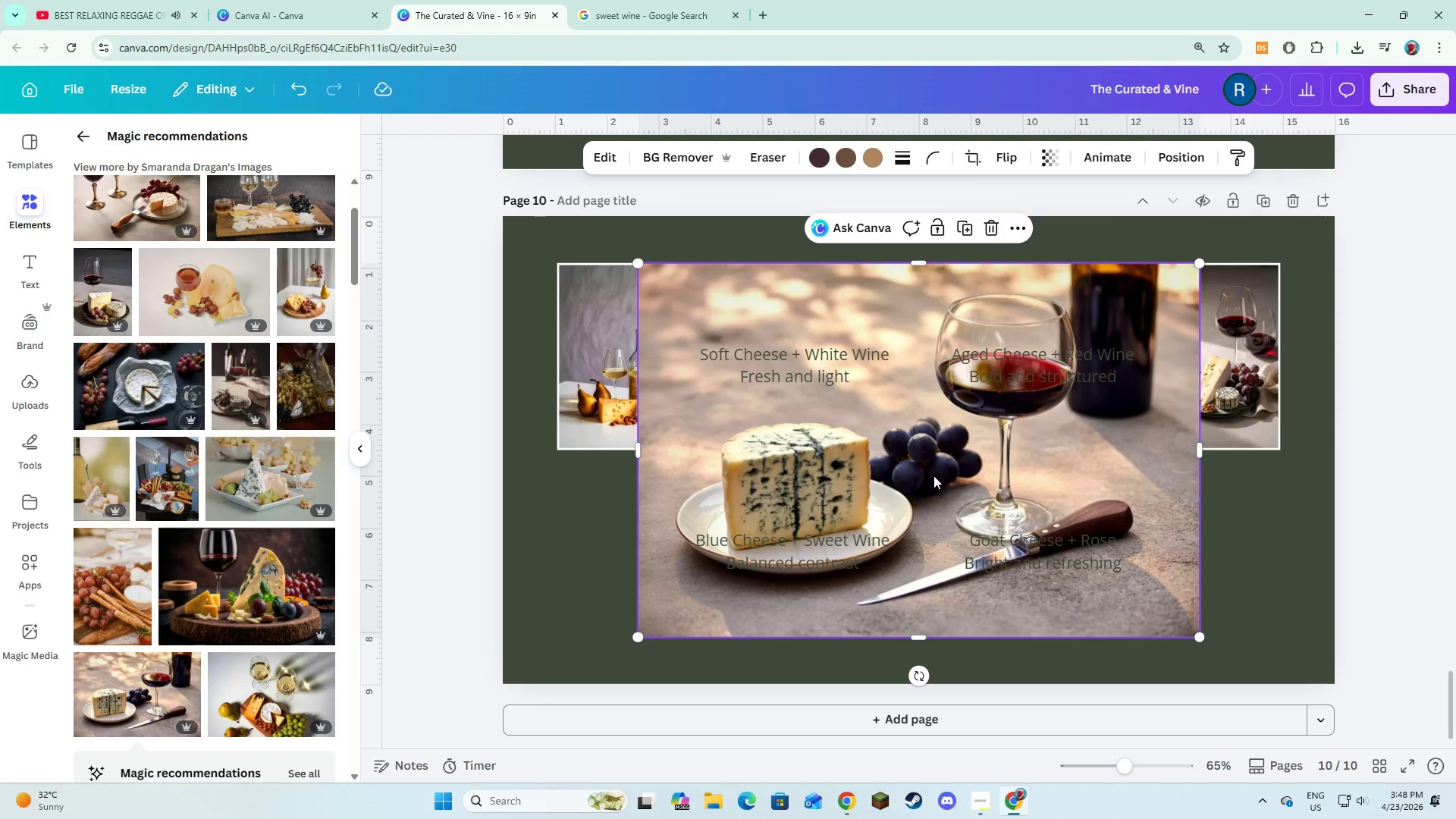 
left_click_drag(start_coordinate=[952, 465], to_coordinate=[865, 506])
 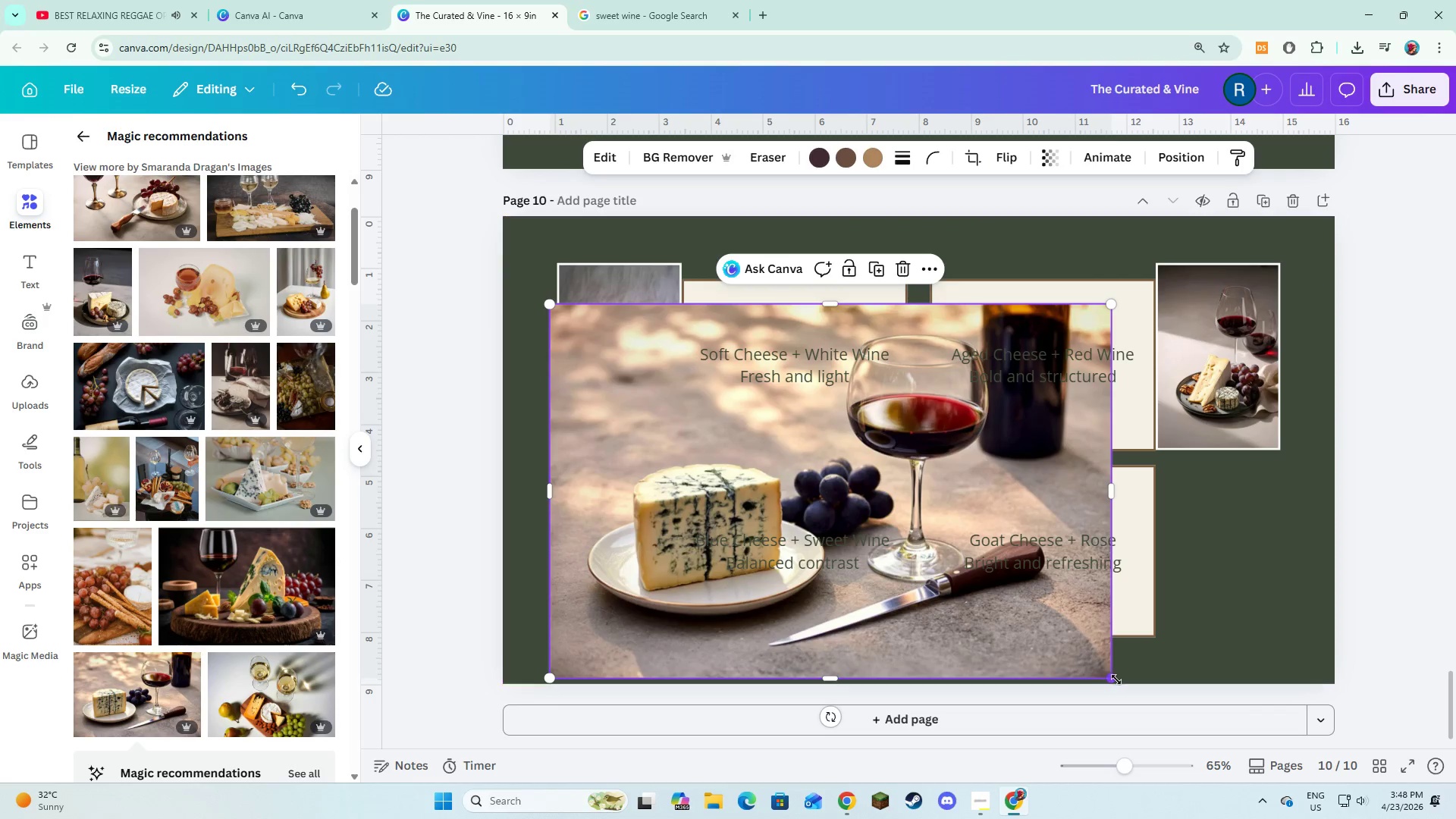 
left_click_drag(start_coordinate=[1116, 678], to_coordinate=[730, 519])
 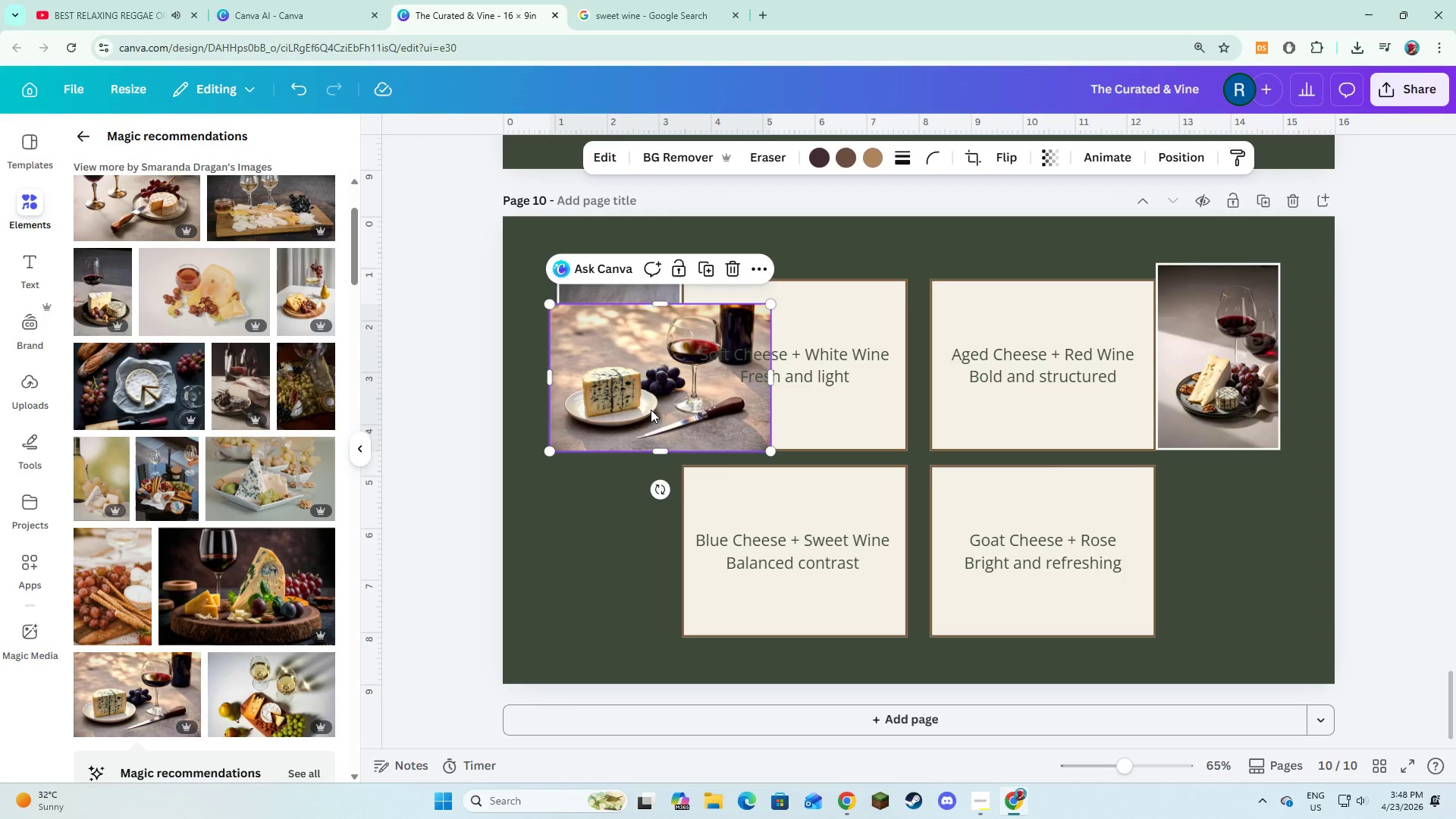 
left_click_drag(start_coordinate=[651, 410], to_coordinate=[652, 588])
 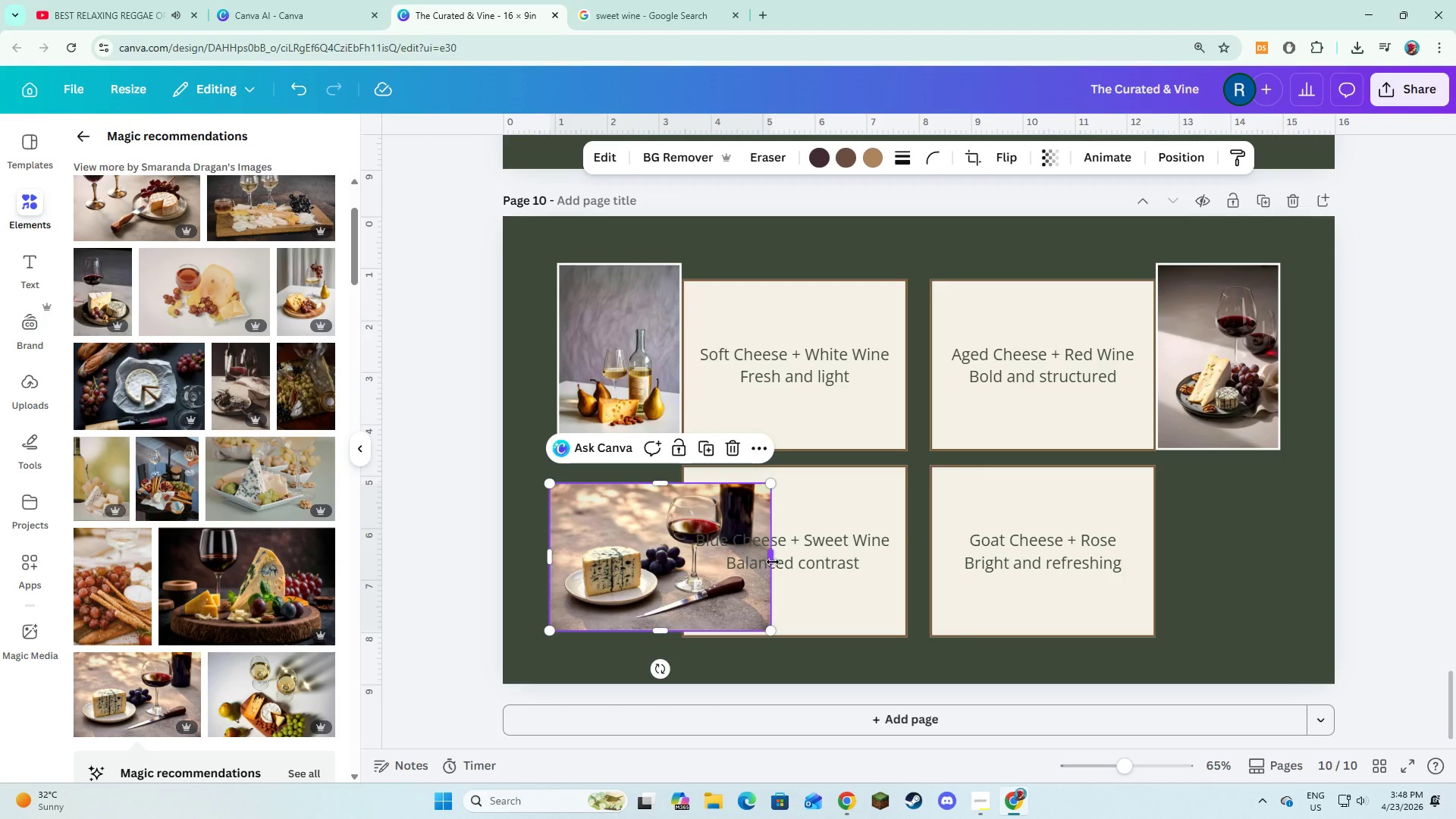 
left_click_drag(start_coordinate=[773, 562], to_coordinate=[712, 575])
 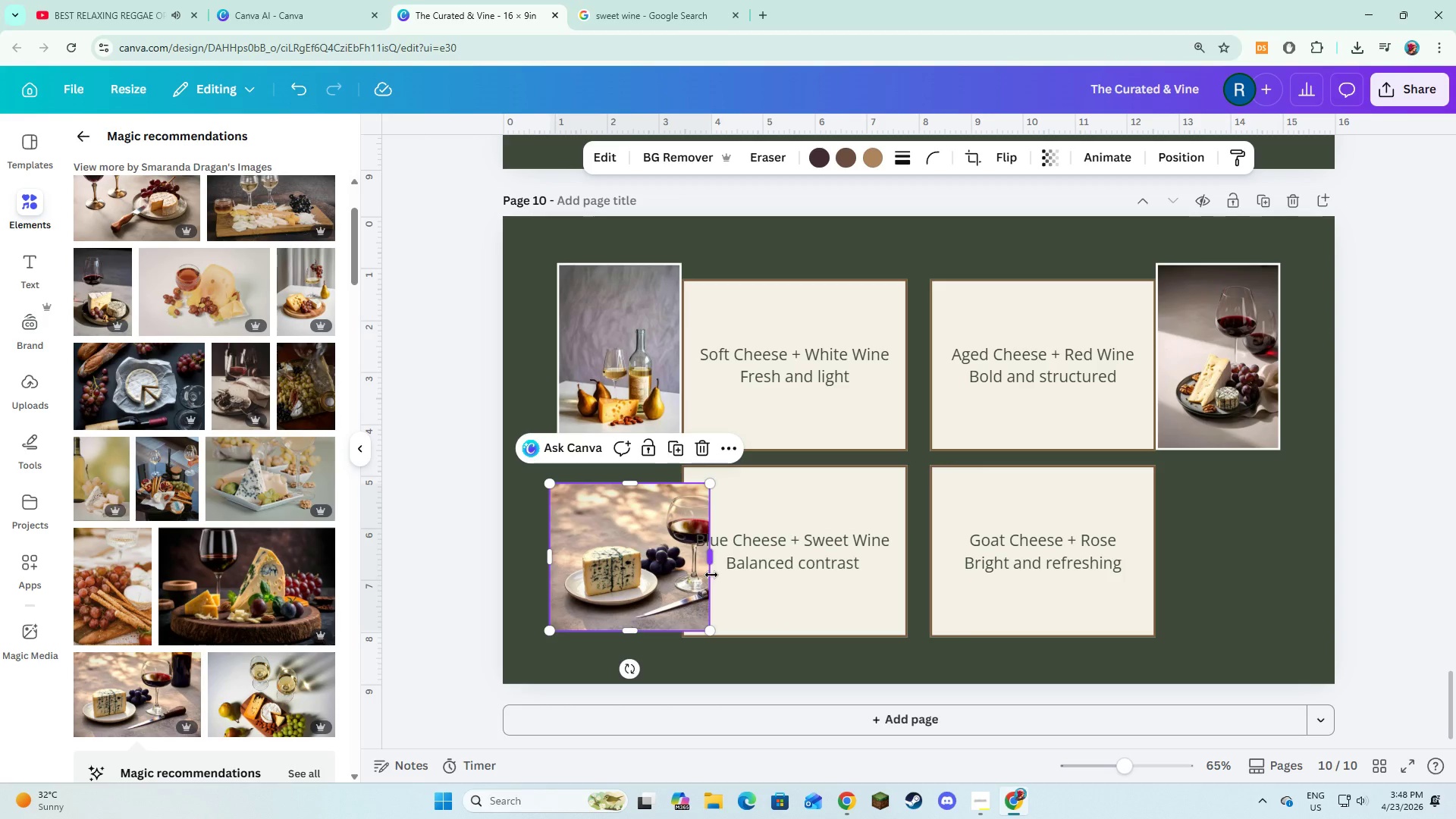 
hold_key(key=ControlLeft, duration=0.62)
 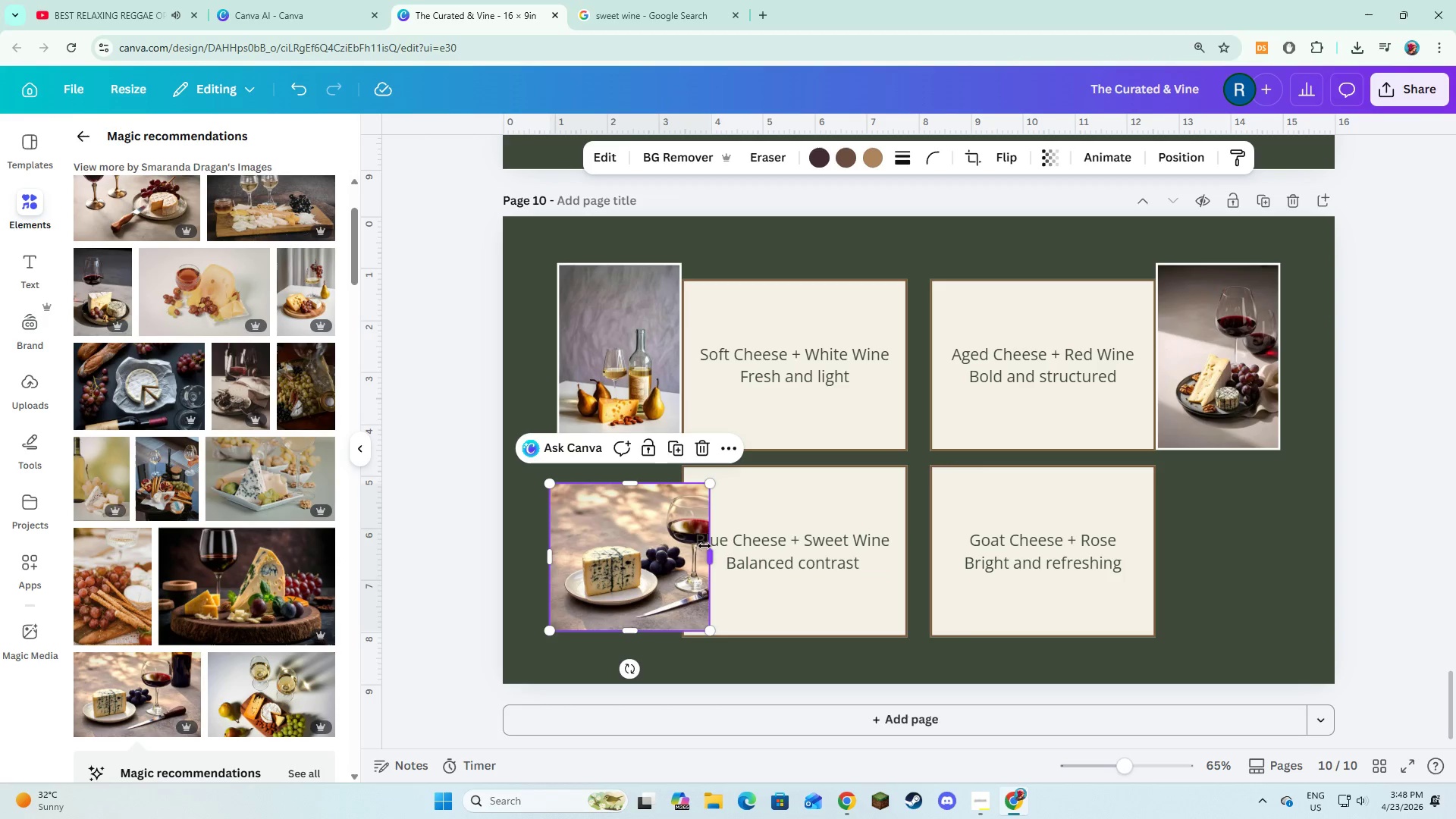 
left_click_drag(start_coordinate=[711, 552], to_coordinate=[733, 567])
 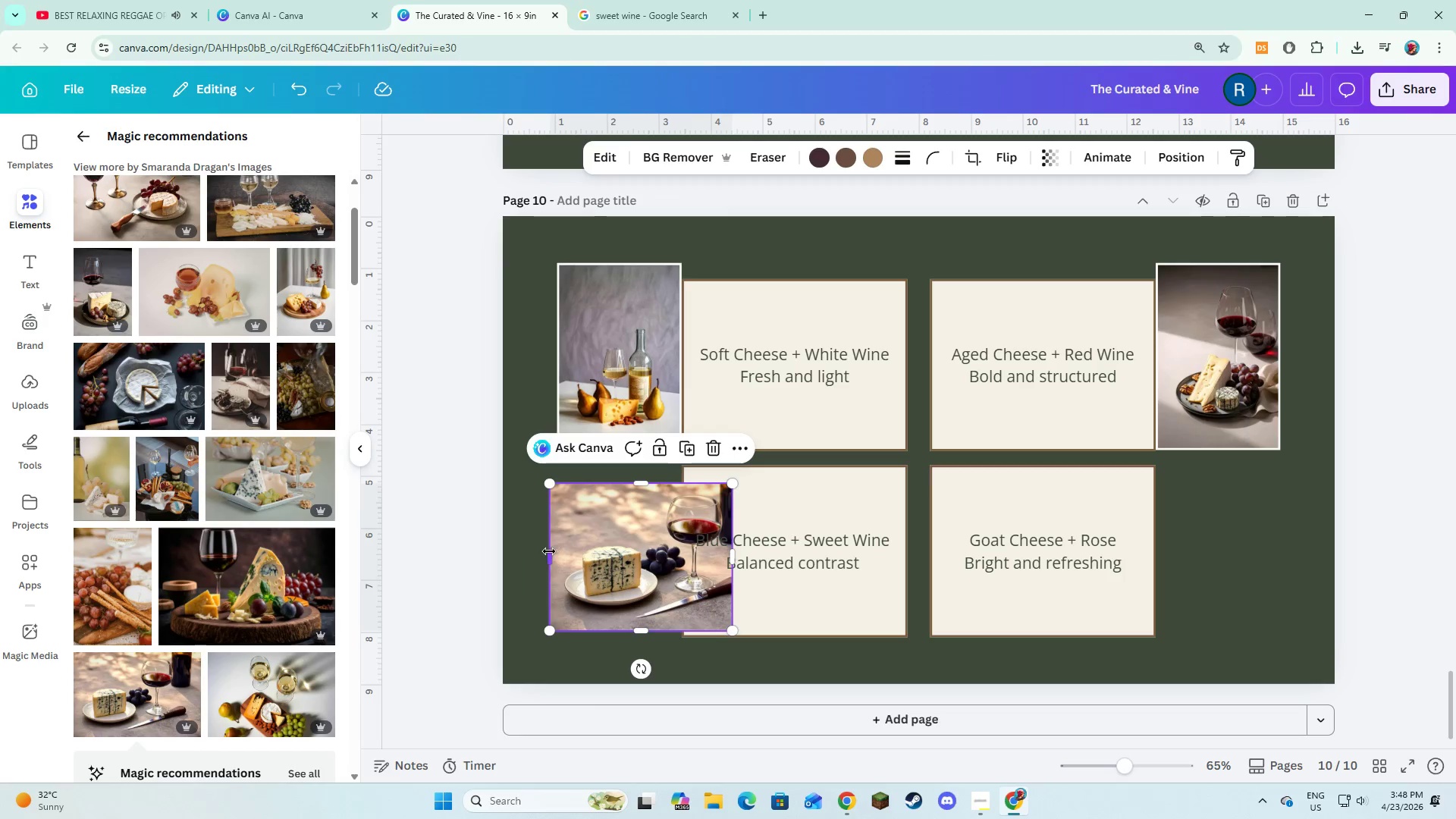 
left_click_drag(start_coordinate=[549, 551], to_coordinate=[558, 560])
 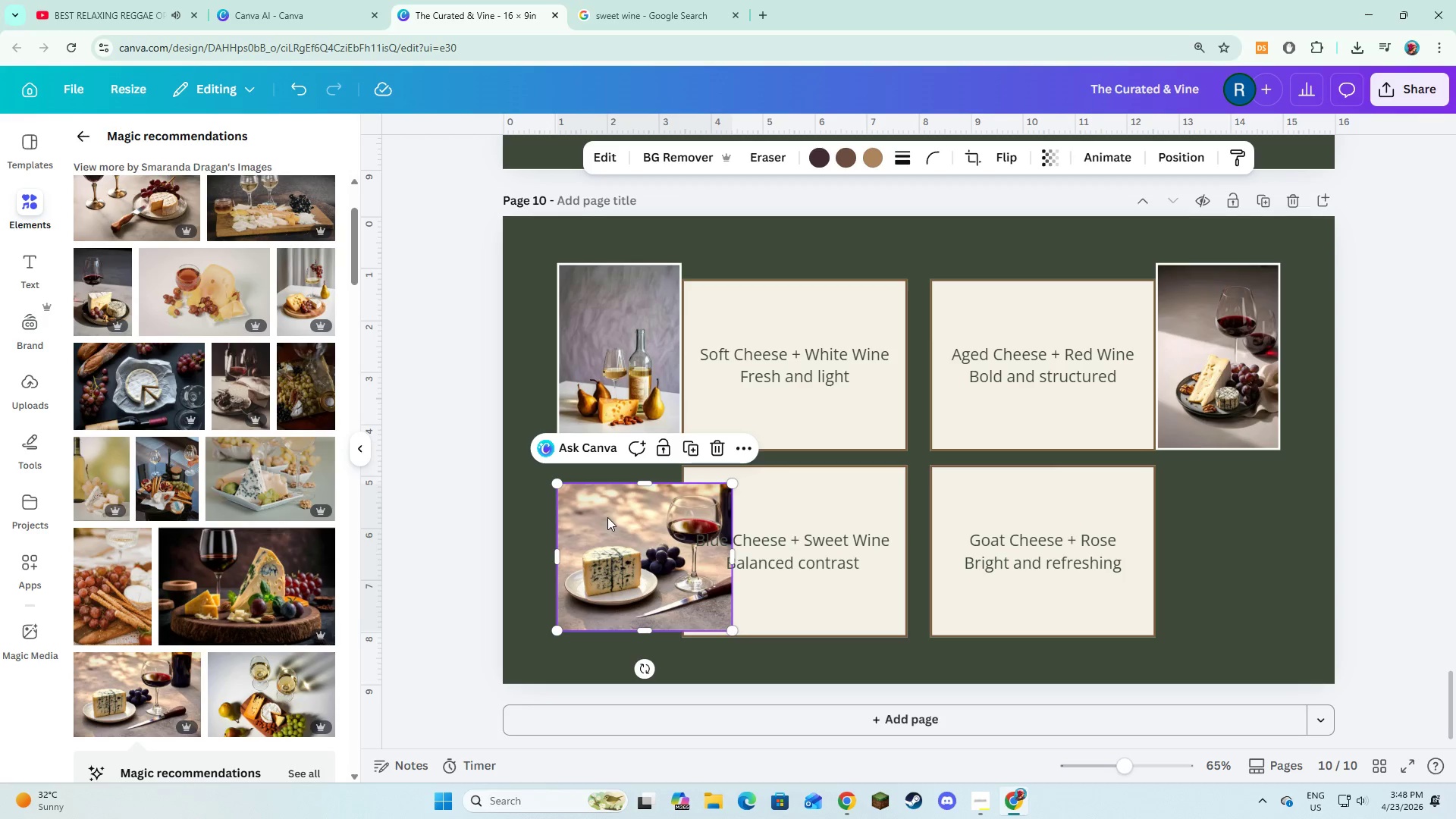 
left_click_drag(start_coordinate=[607, 517], to_coordinate=[611, 526])
 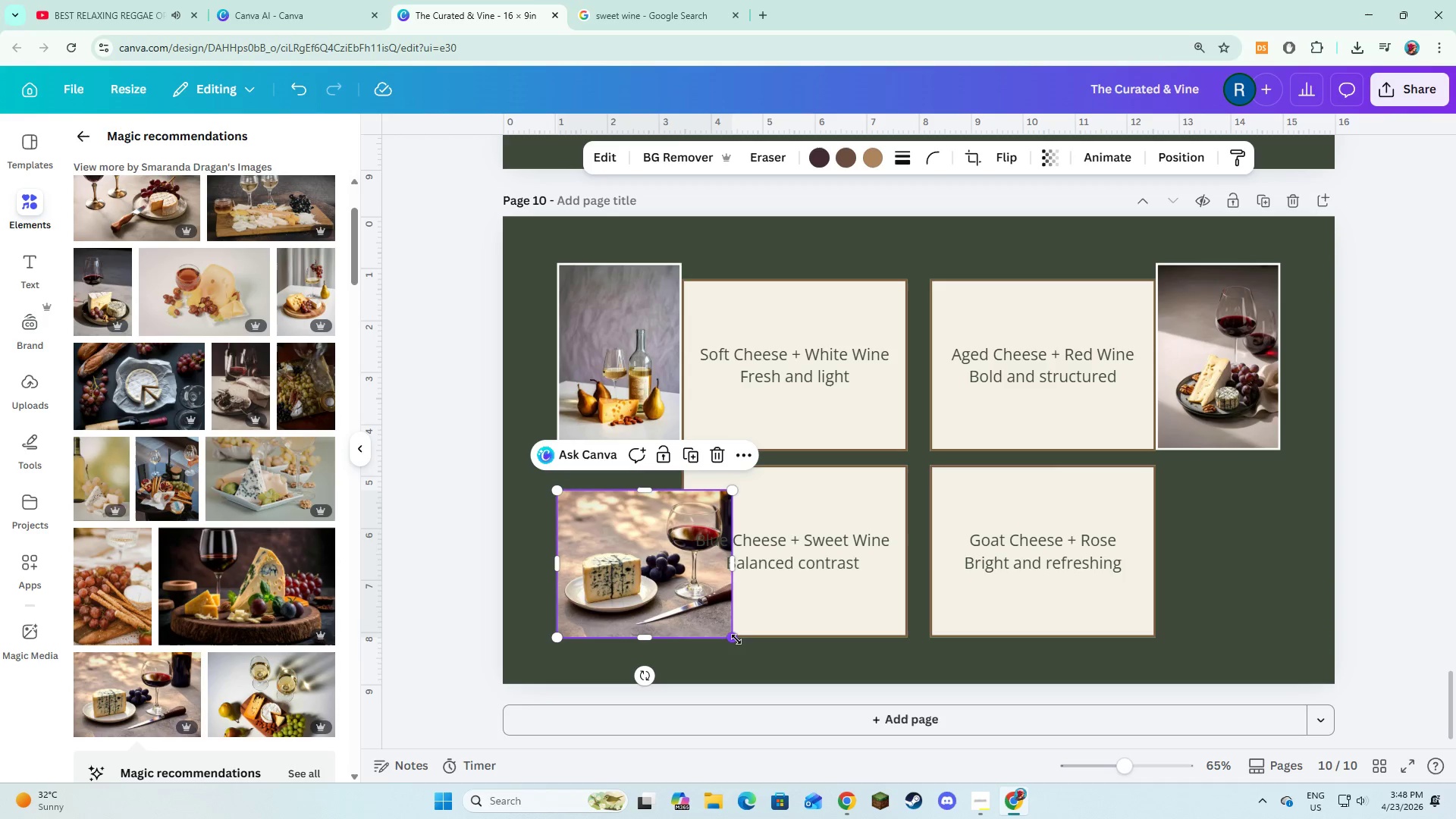 
left_click_drag(start_coordinate=[736, 639], to_coordinate=[679, 610])
 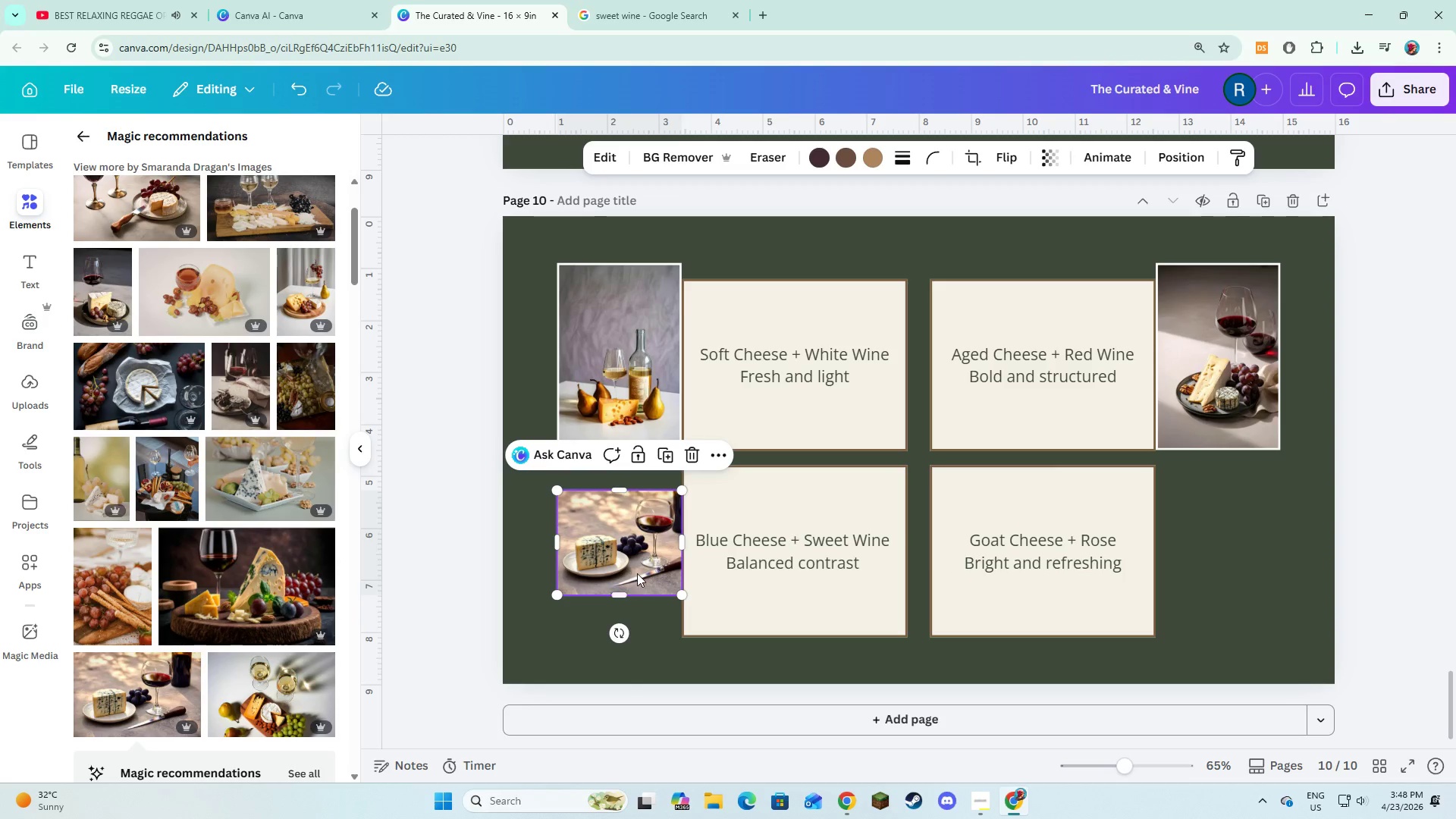 
left_click_drag(start_coordinate=[640, 564], to_coordinate=[639, 580])
 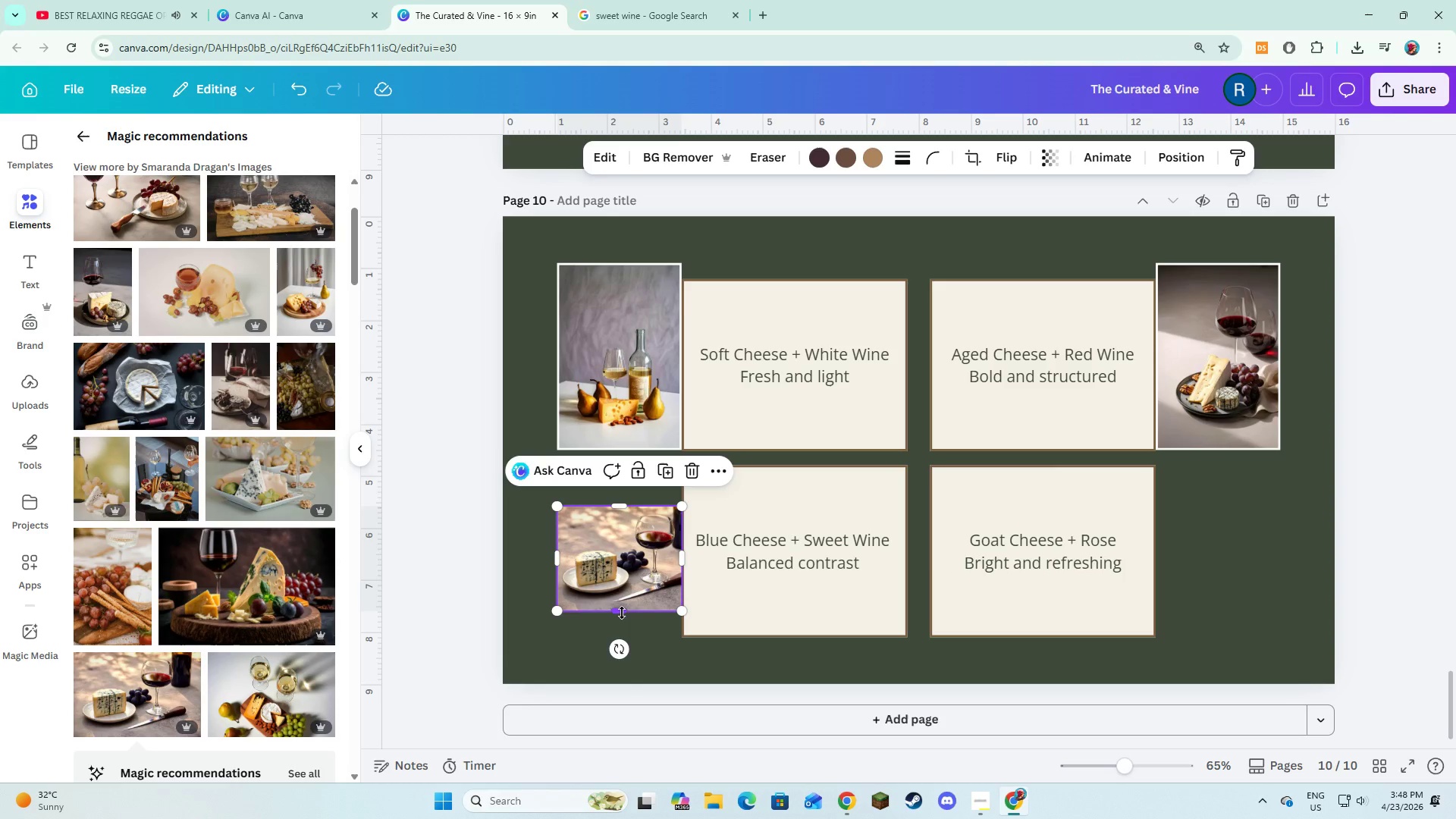 
left_click_drag(start_coordinate=[622, 613], to_coordinate=[617, 673])
 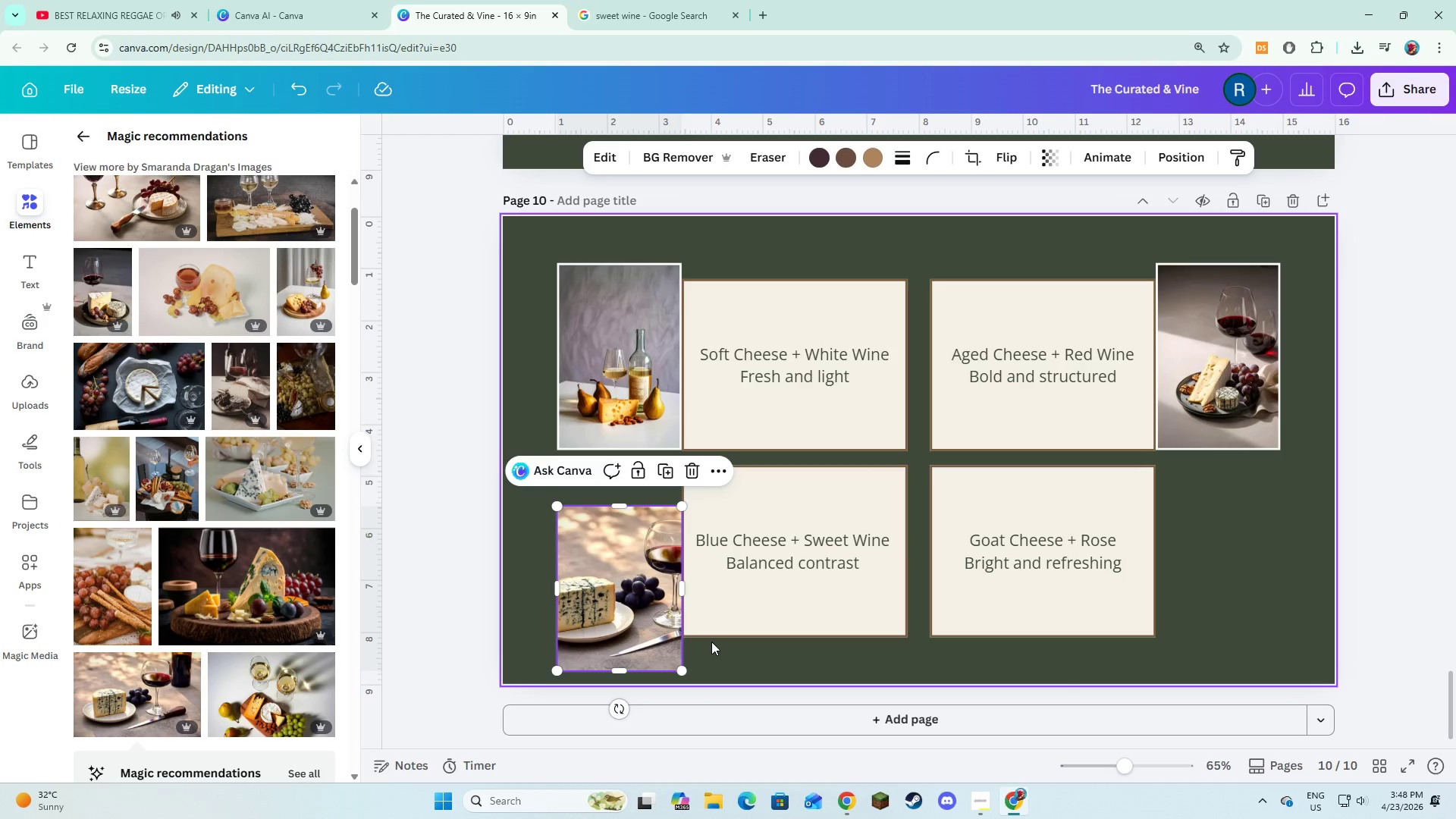 
left_click([711, 648])
 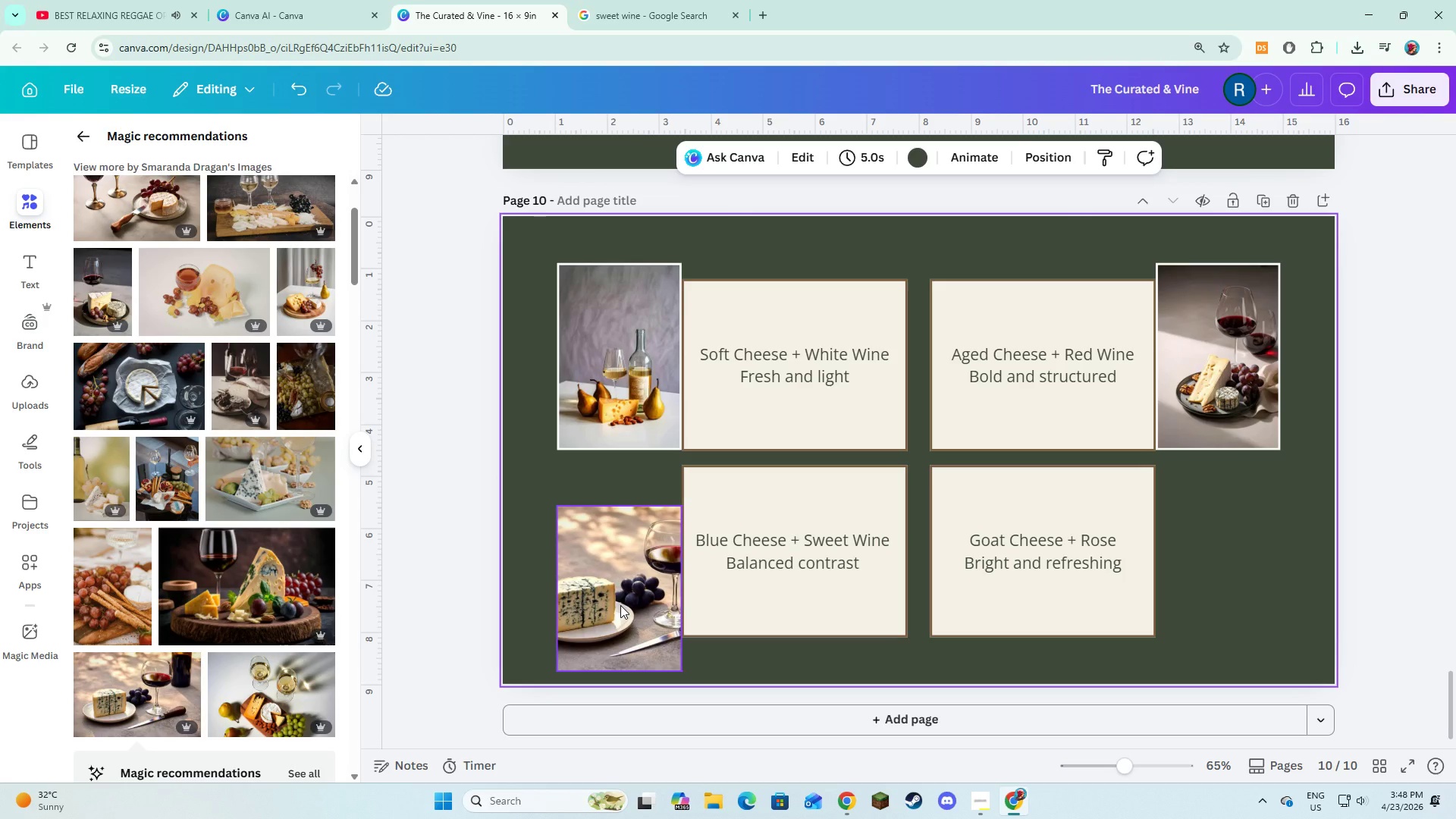 
left_click([620, 605])
 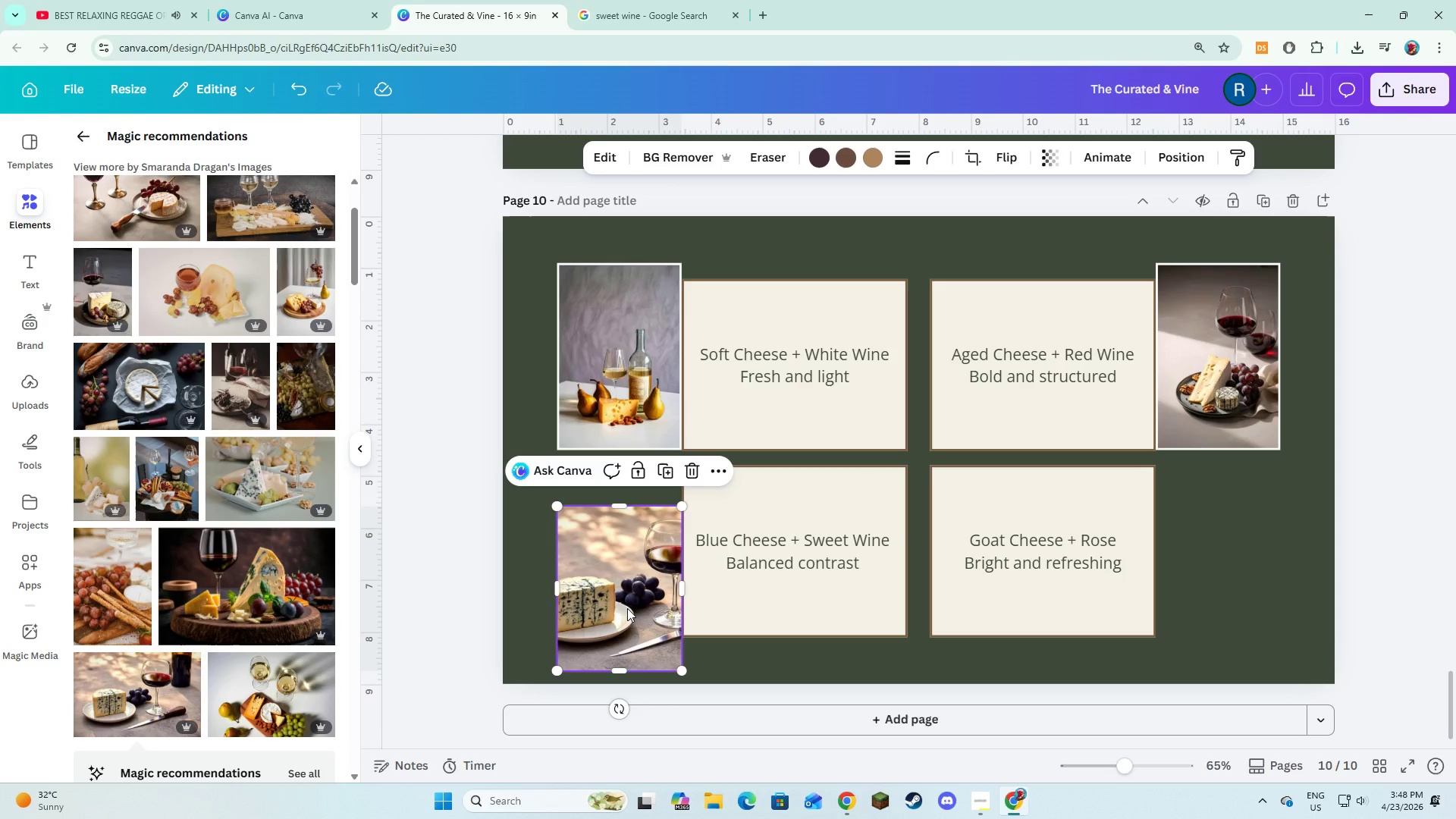 
left_click_drag(start_coordinate=[627, 608], to_coordinate=[627, 570])
 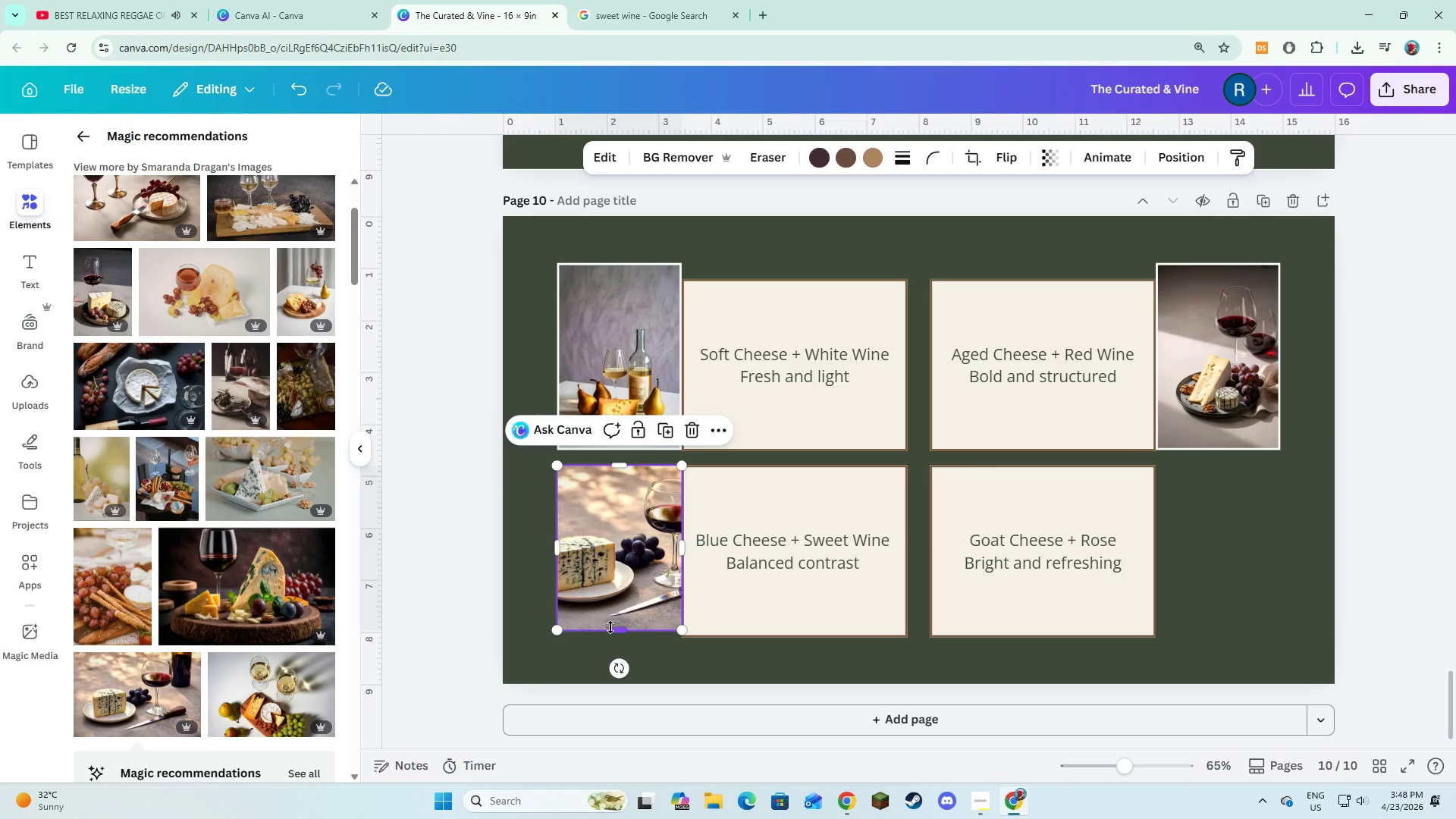 
left_click_drag(start_coordinate=[610, 627], to_coordinate=[610, 663])
 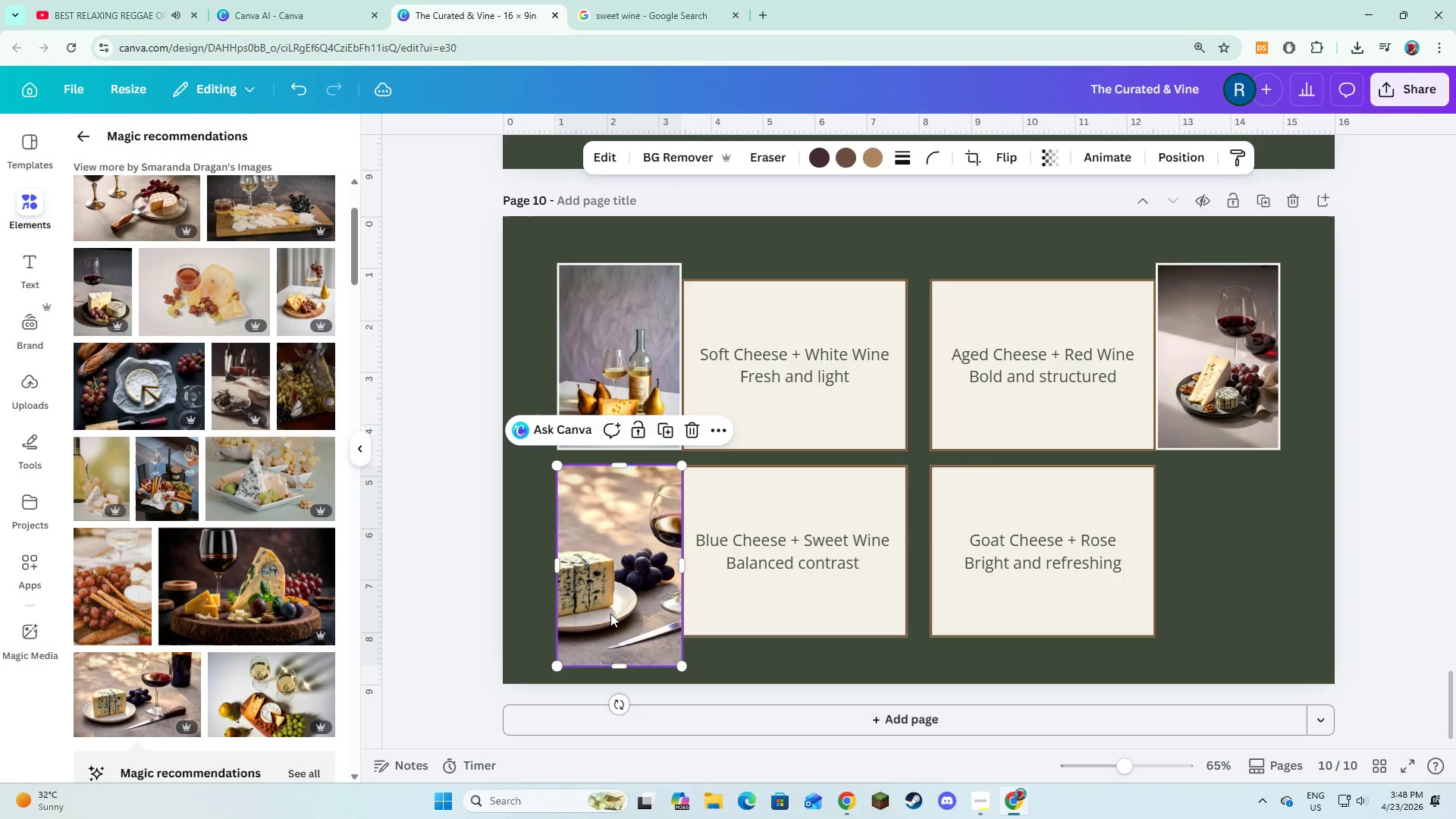 
double_click([610, 613])
 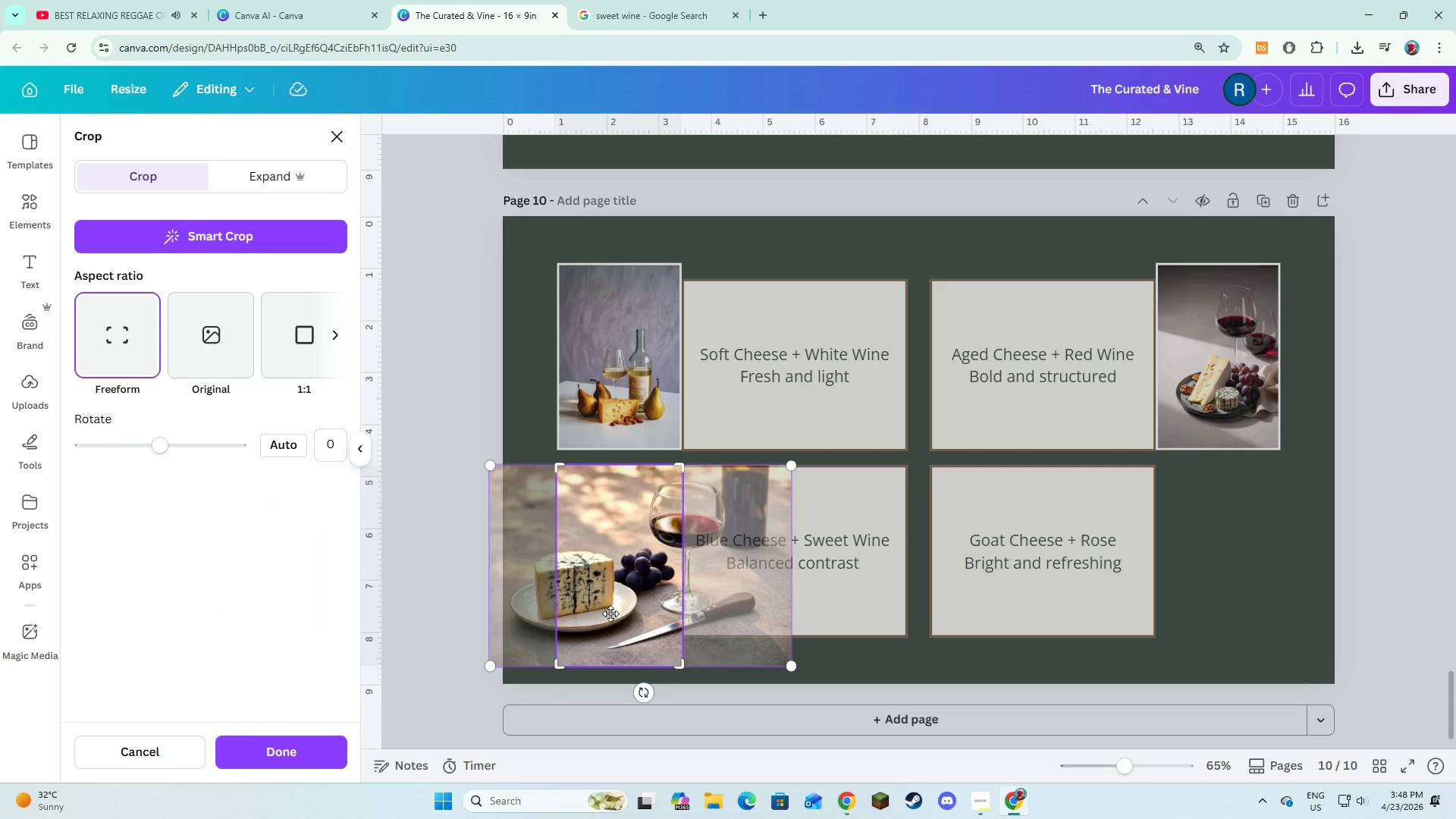 
left_click_drag(start_coordinate=[610, 613], to_coordinate=[577, 610])
 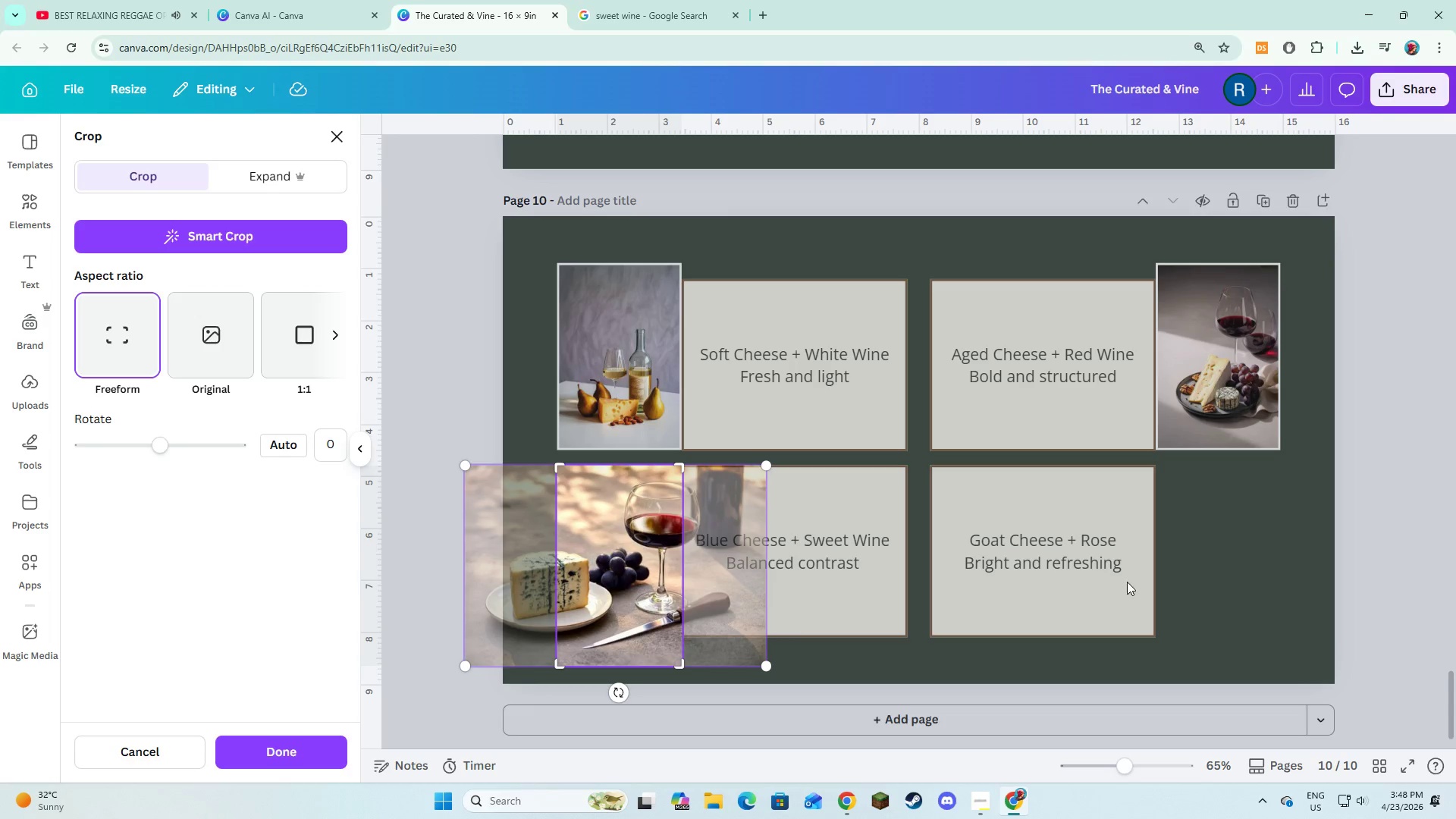 
left_click([1207, 567])
 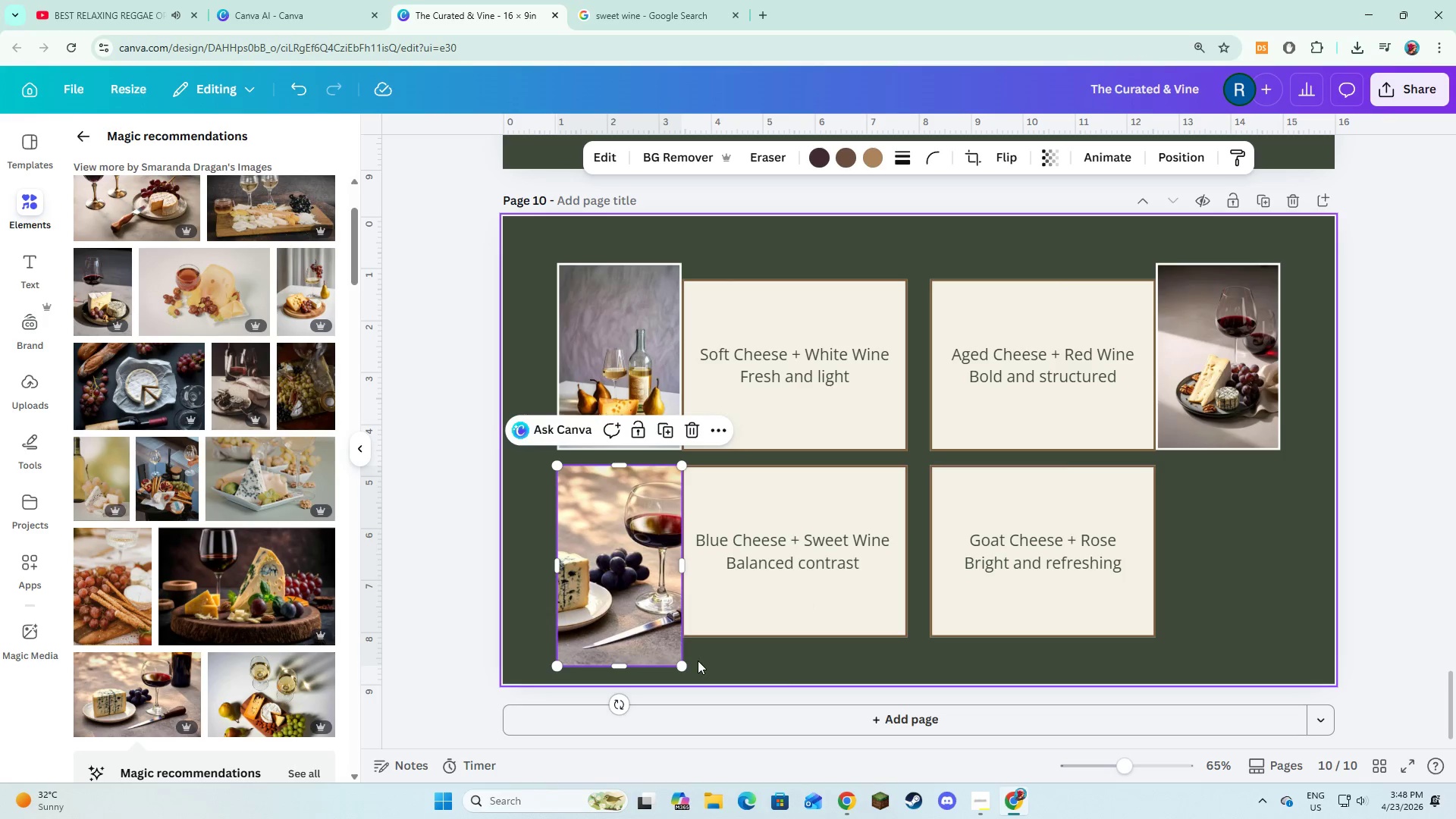 
wait(5.44)
 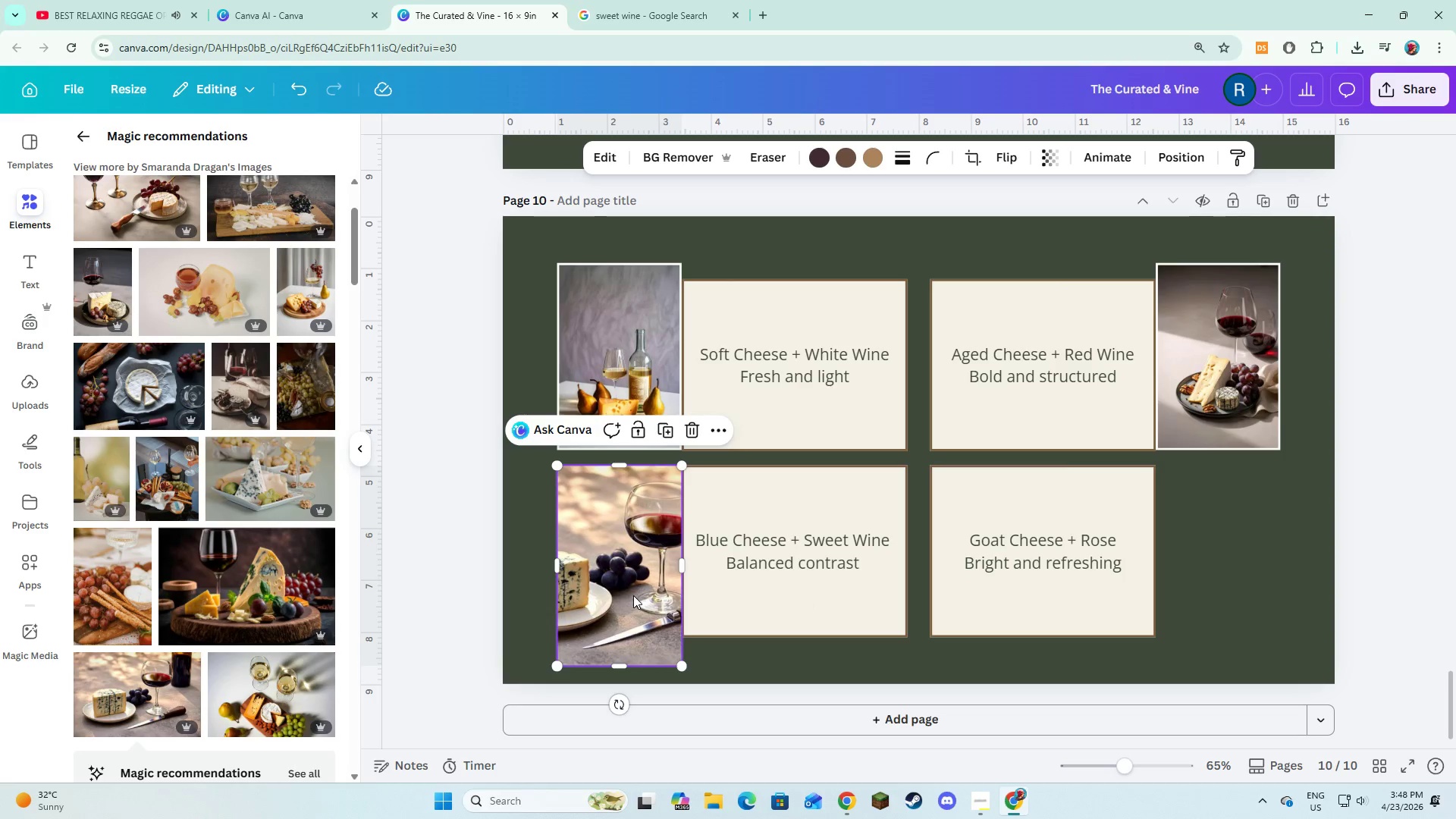 
left_click_drag(start_coordinate=[682, 664], to_coordinate=[679, 651])
 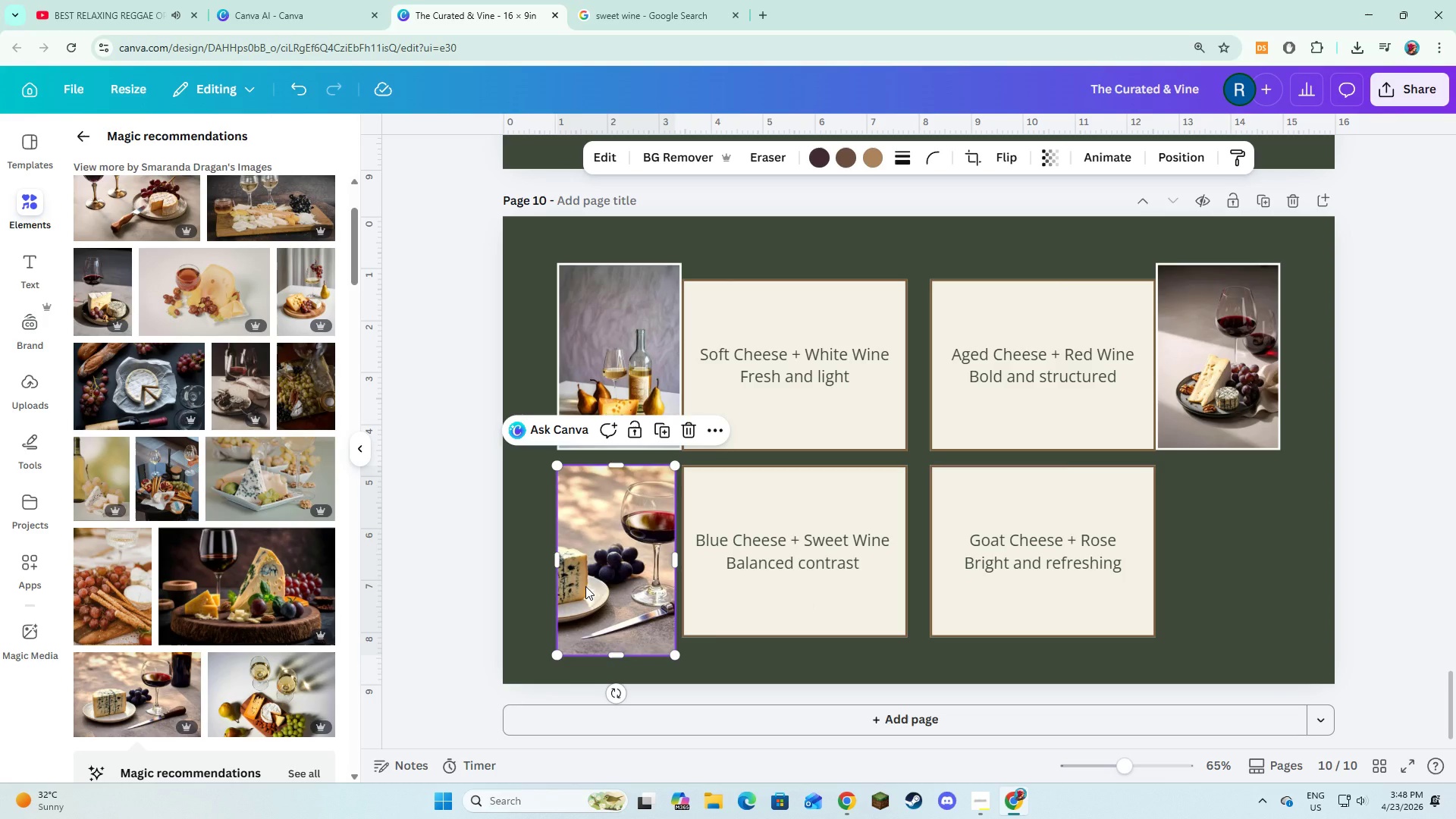 
key(Control+Z)
 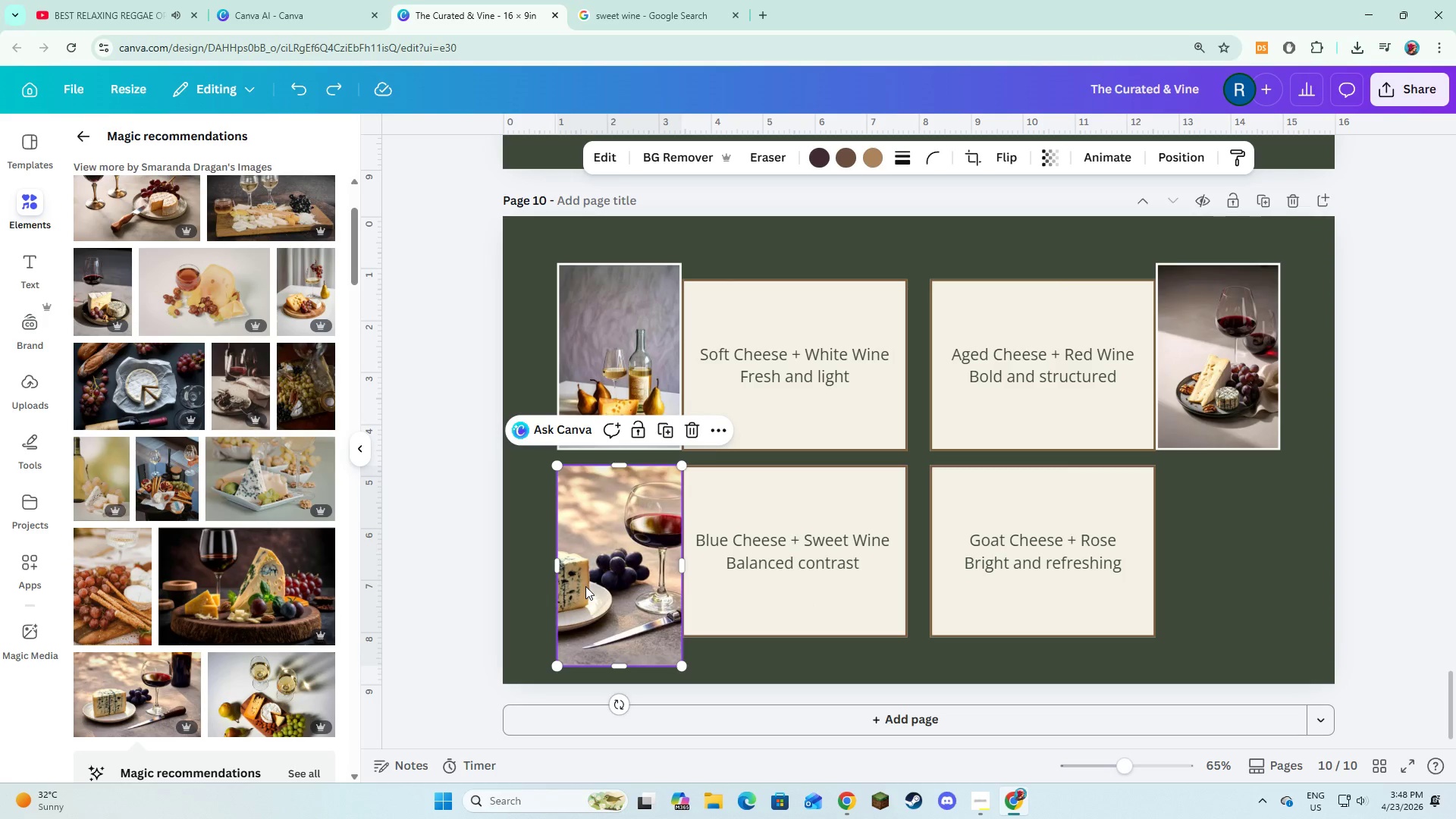 
key(Control+Z)
 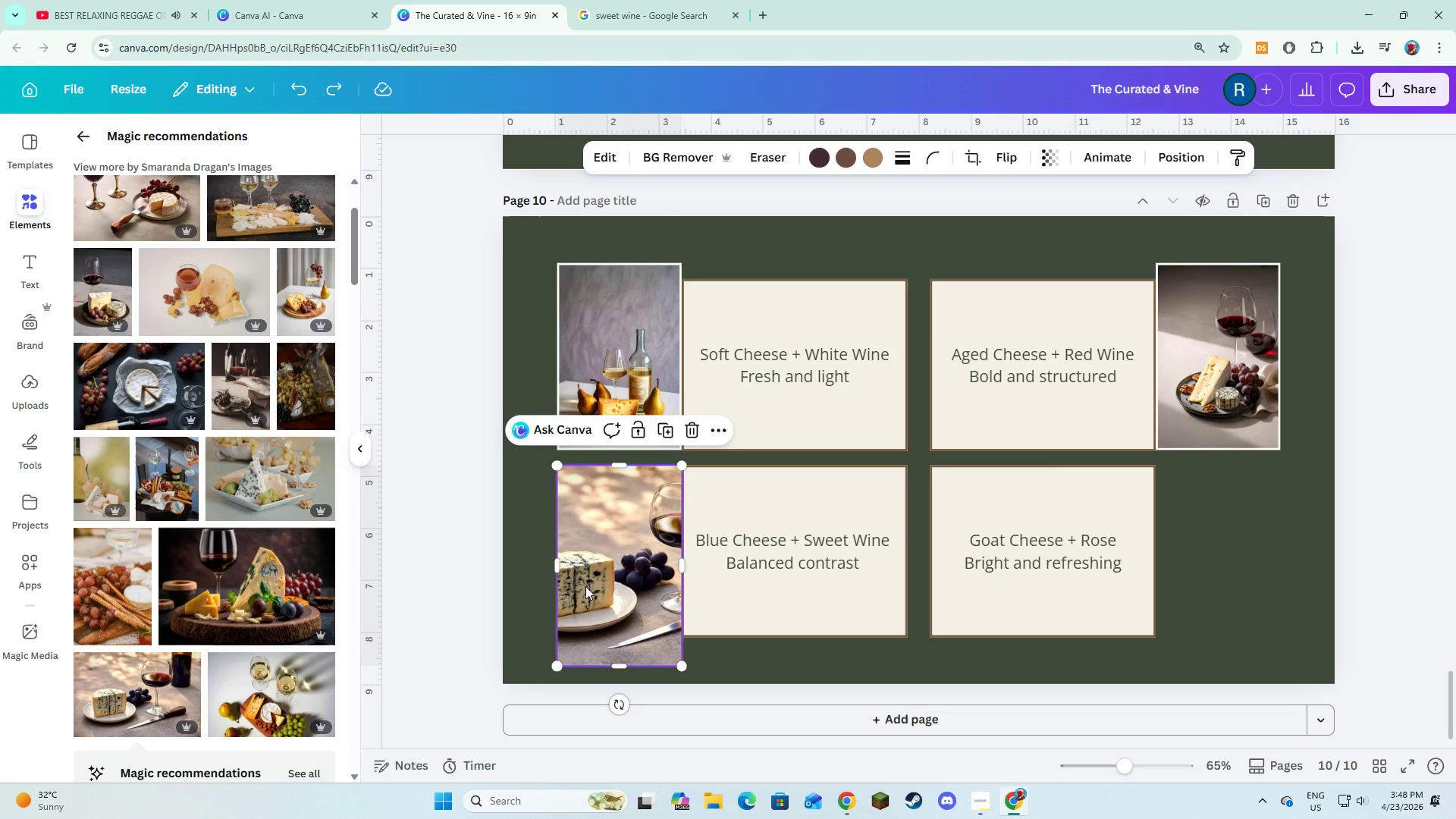 
key(Control+Z)
 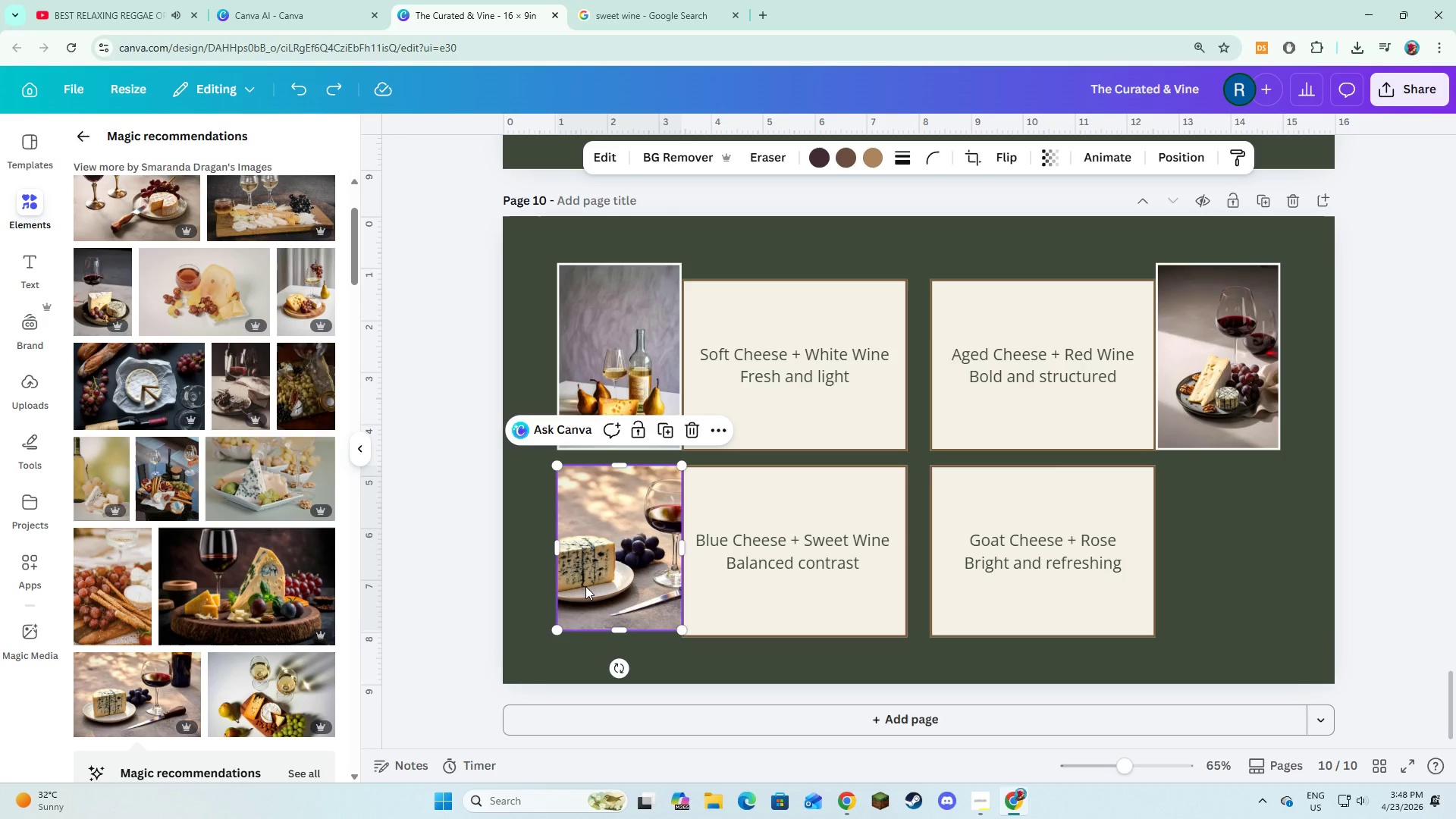 
key(Control+ControlLeft)
 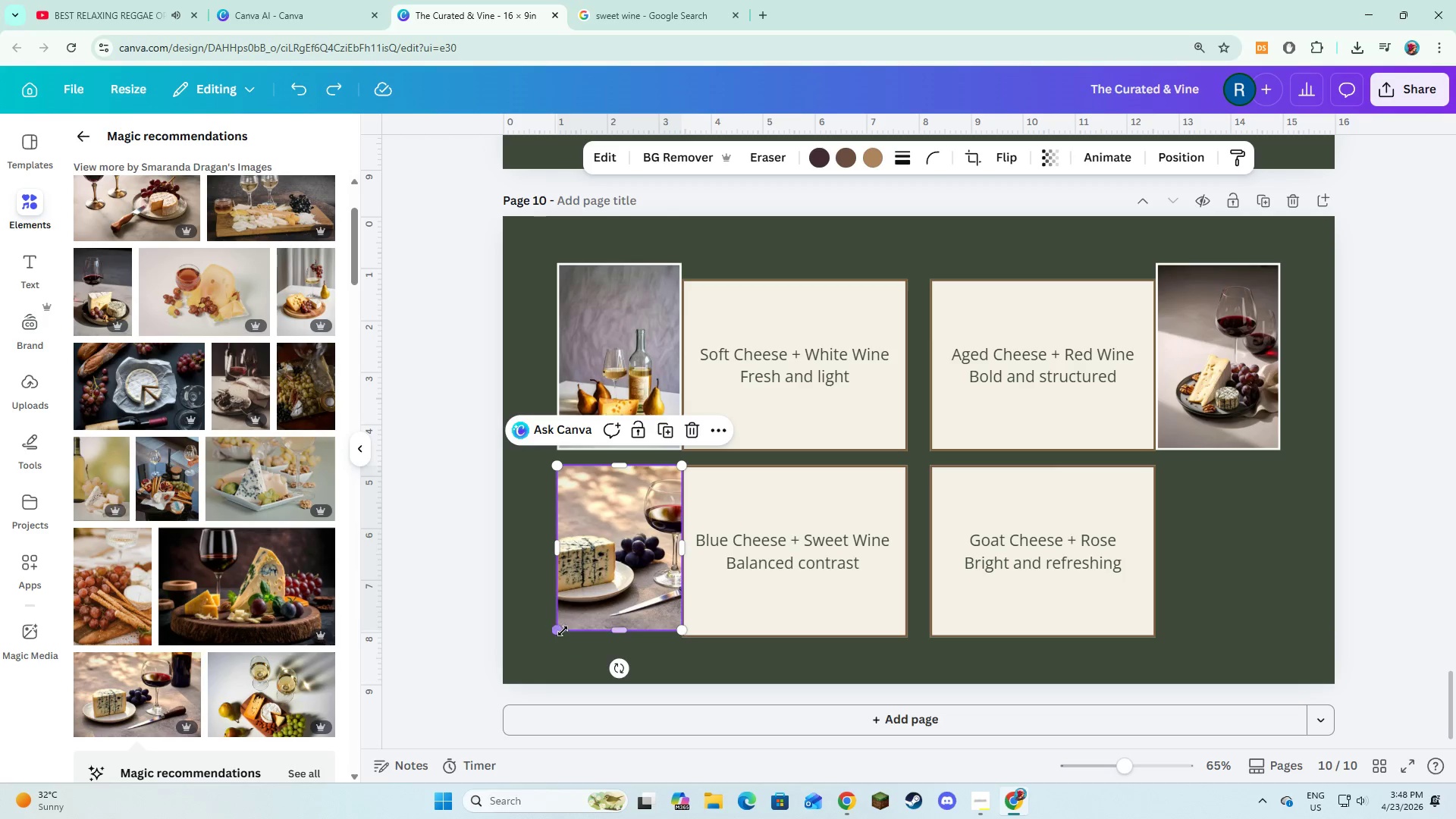 
left_click_drag(start_coordinate=[562, 631], to_coordinate=[551, 666])
 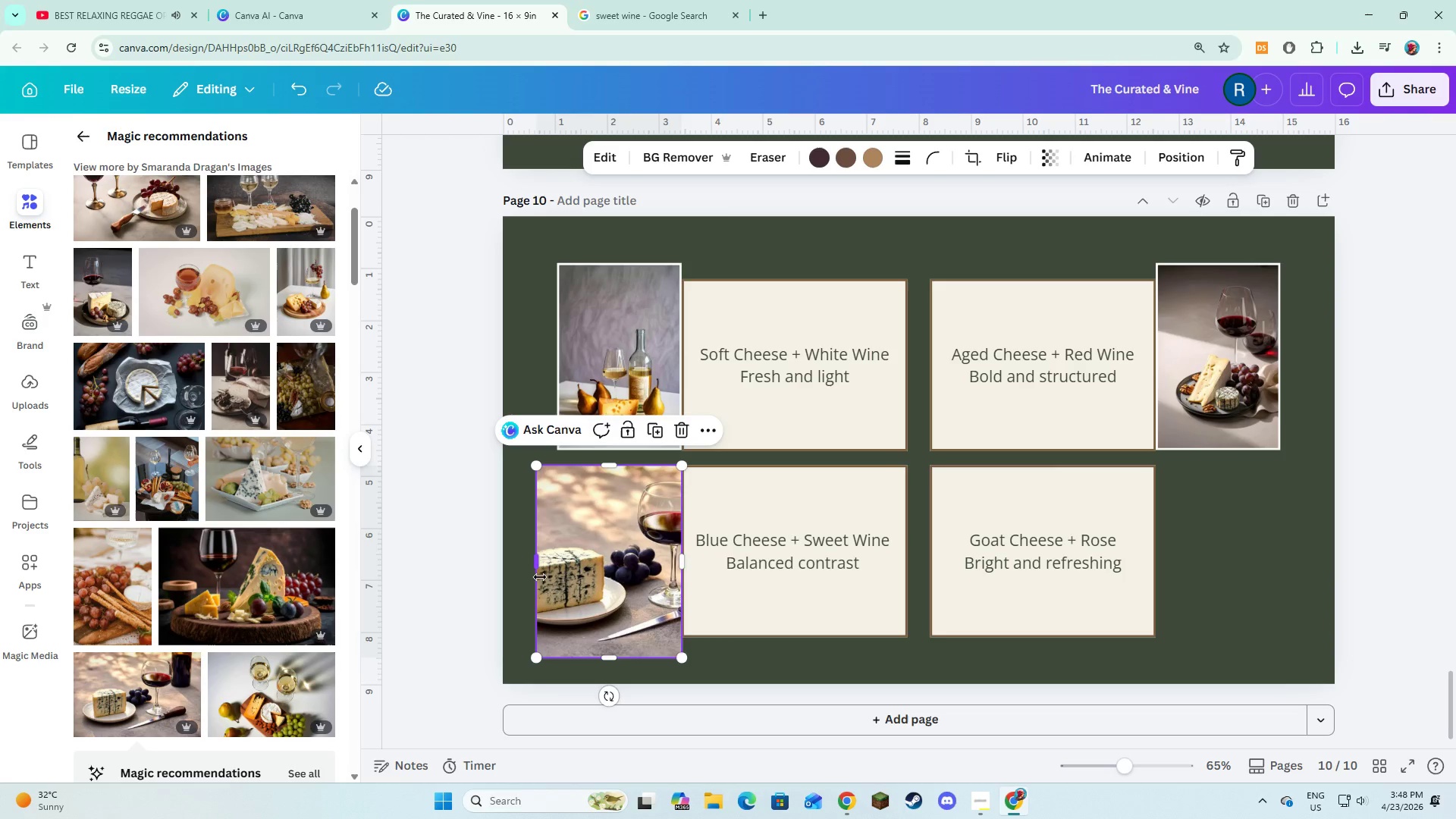 
left_click_drag(start_coordinate=[539, 576], to_coordinate=[557, 590])
 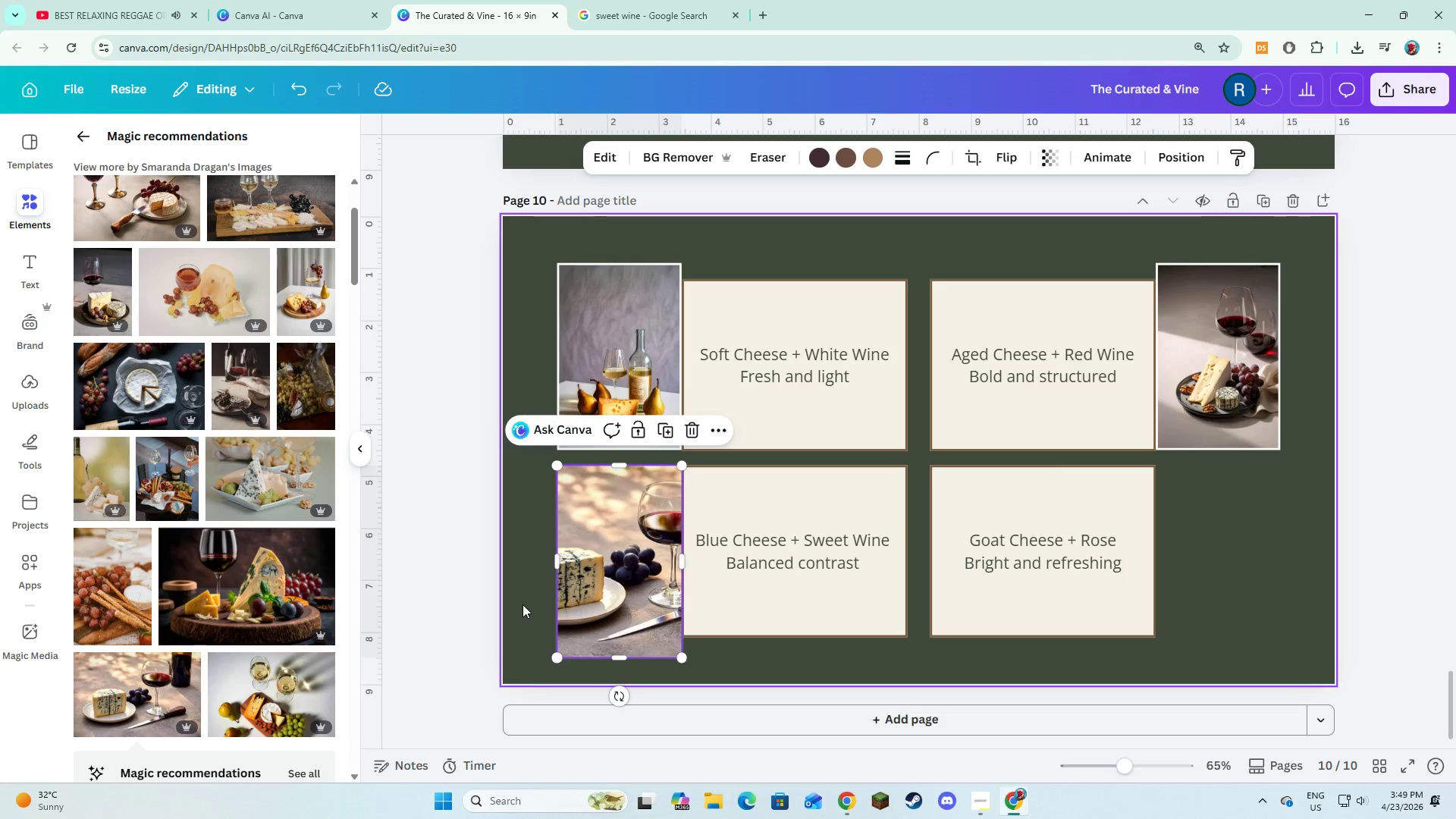 
left_click([522, 604])
 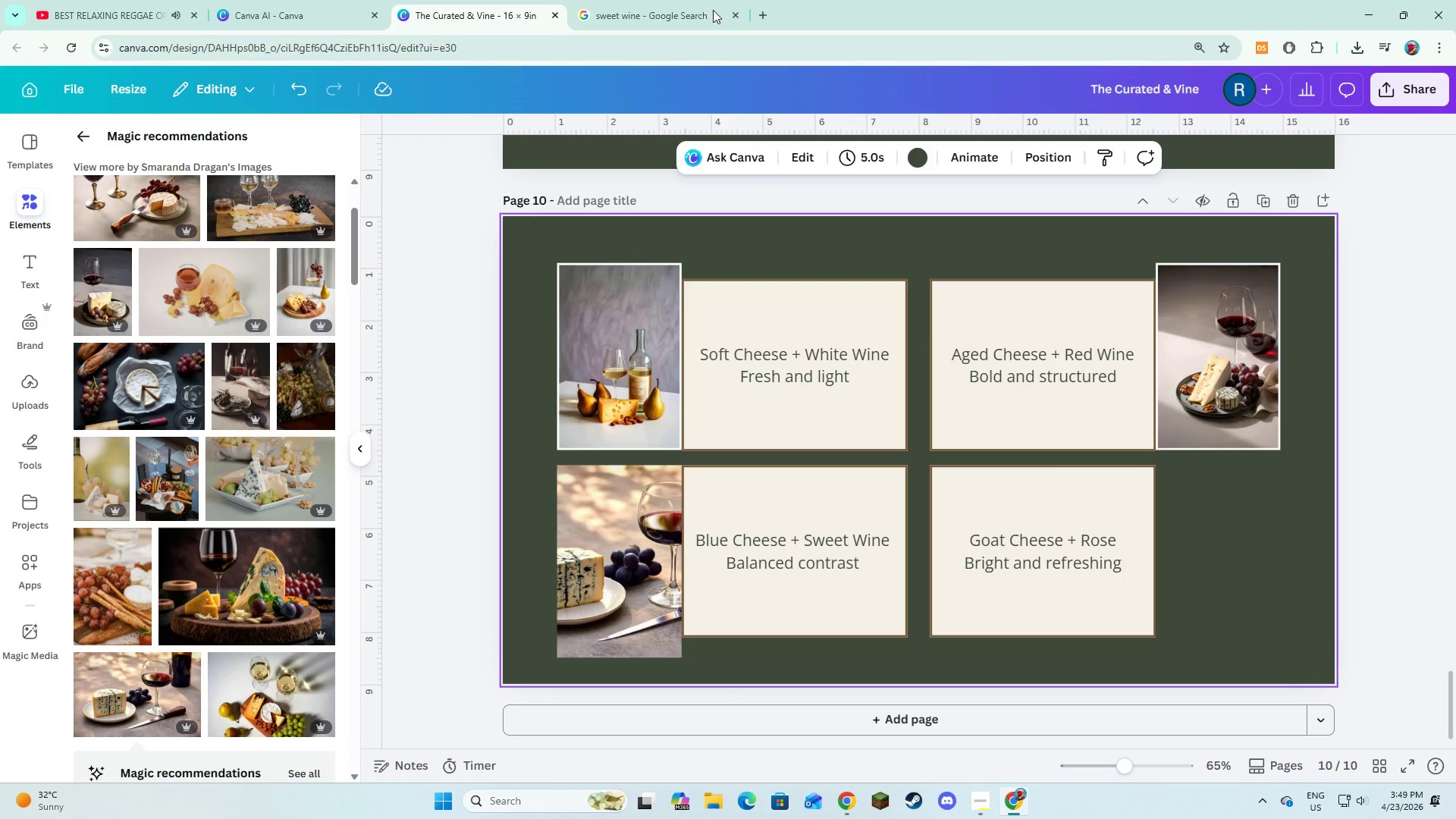 
left_click_drag(start_coordinate=[285, 103], to_coordinate=[171, 108])
 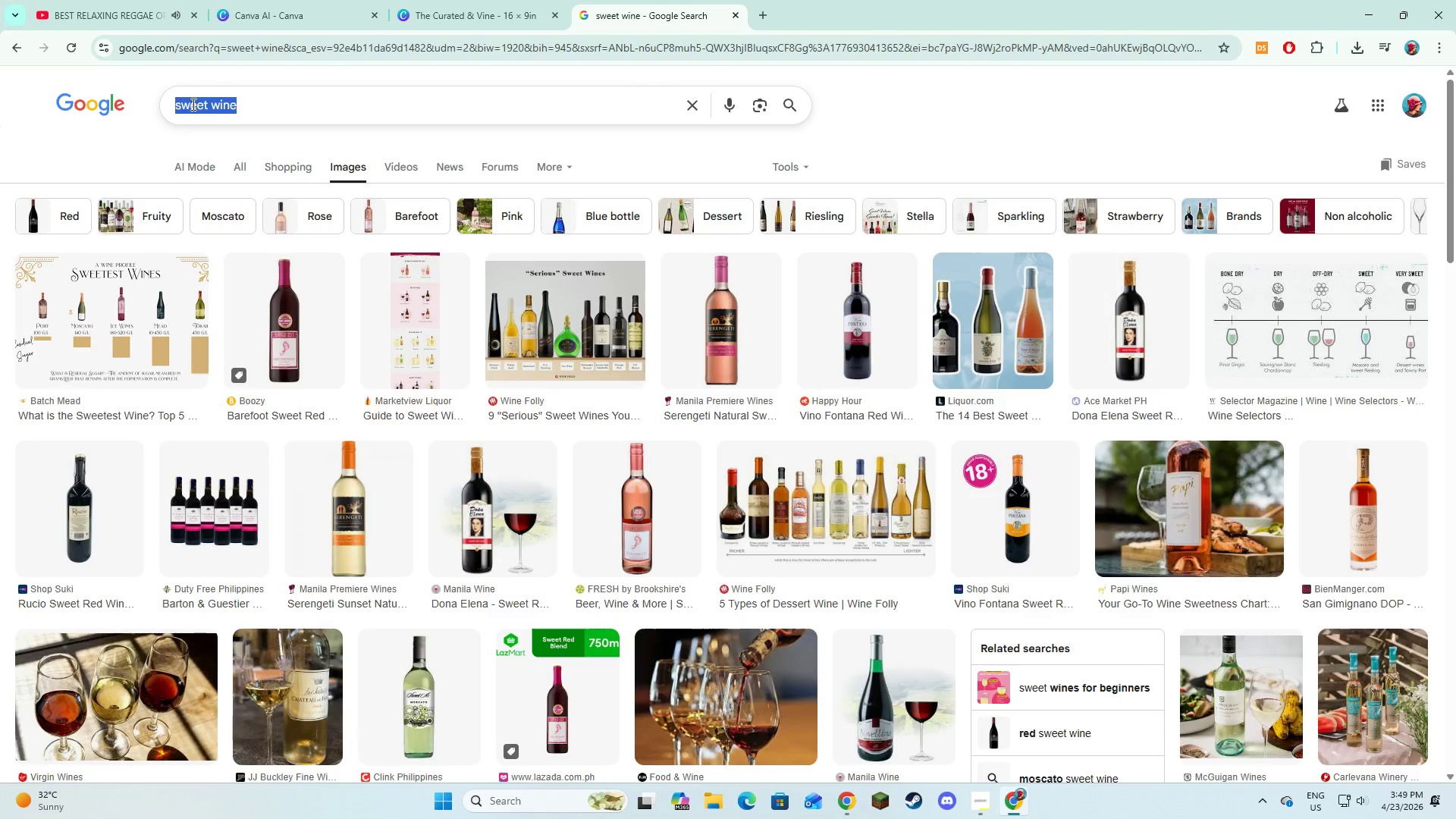 
type(f)
key(Backspace)
type(goat cheese)
 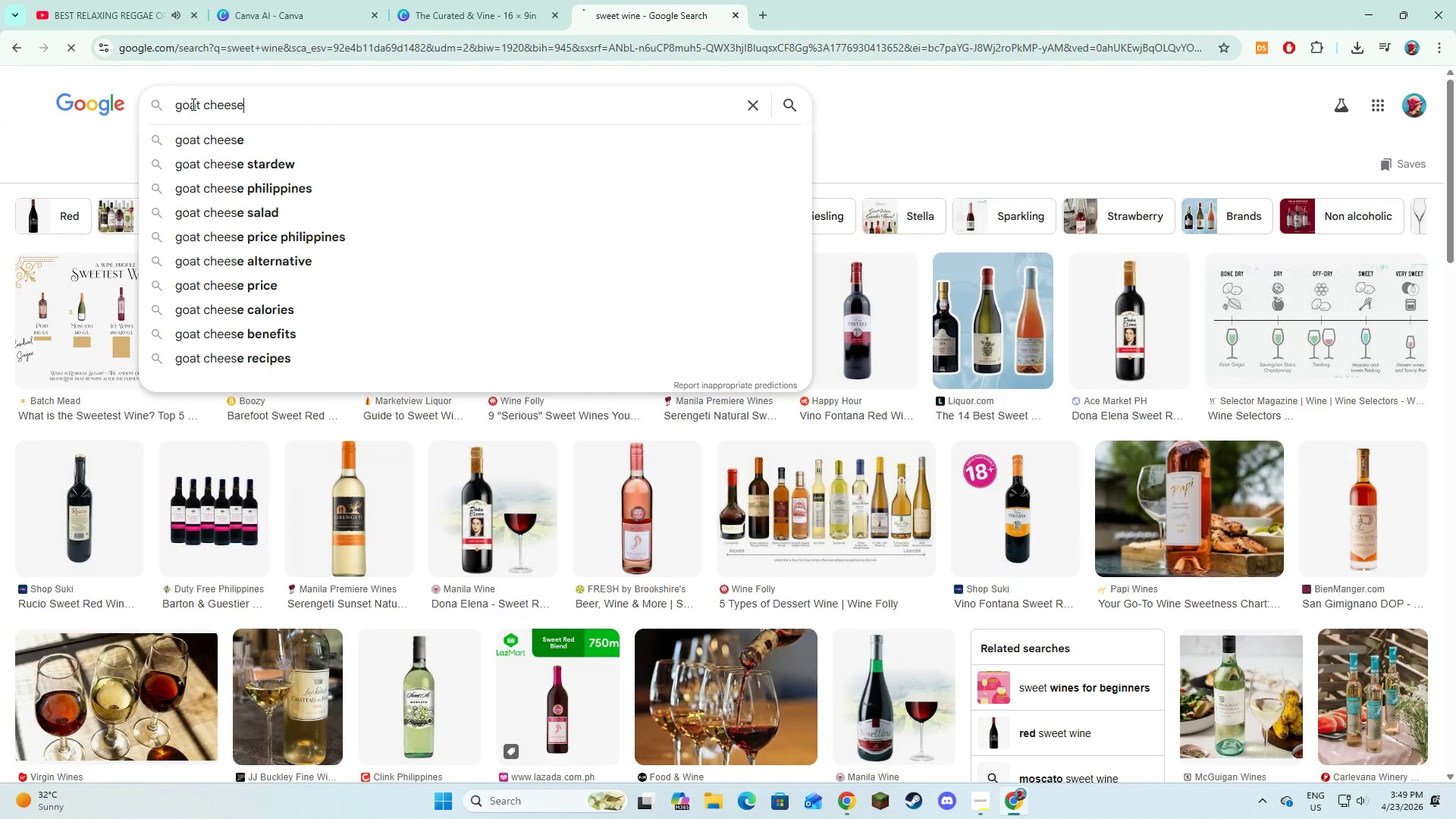 
key(Enter)
 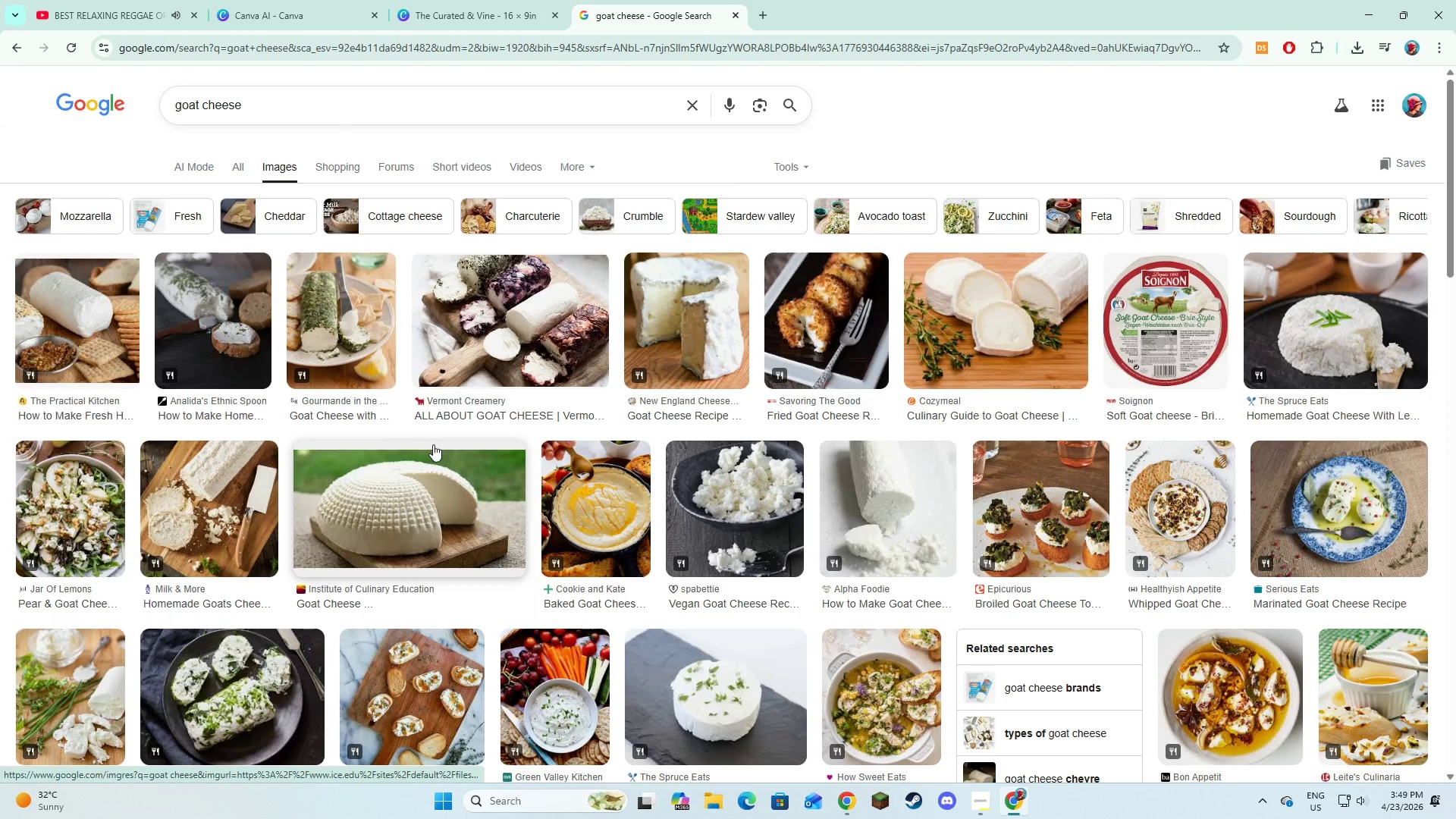 
wait(8.12)
 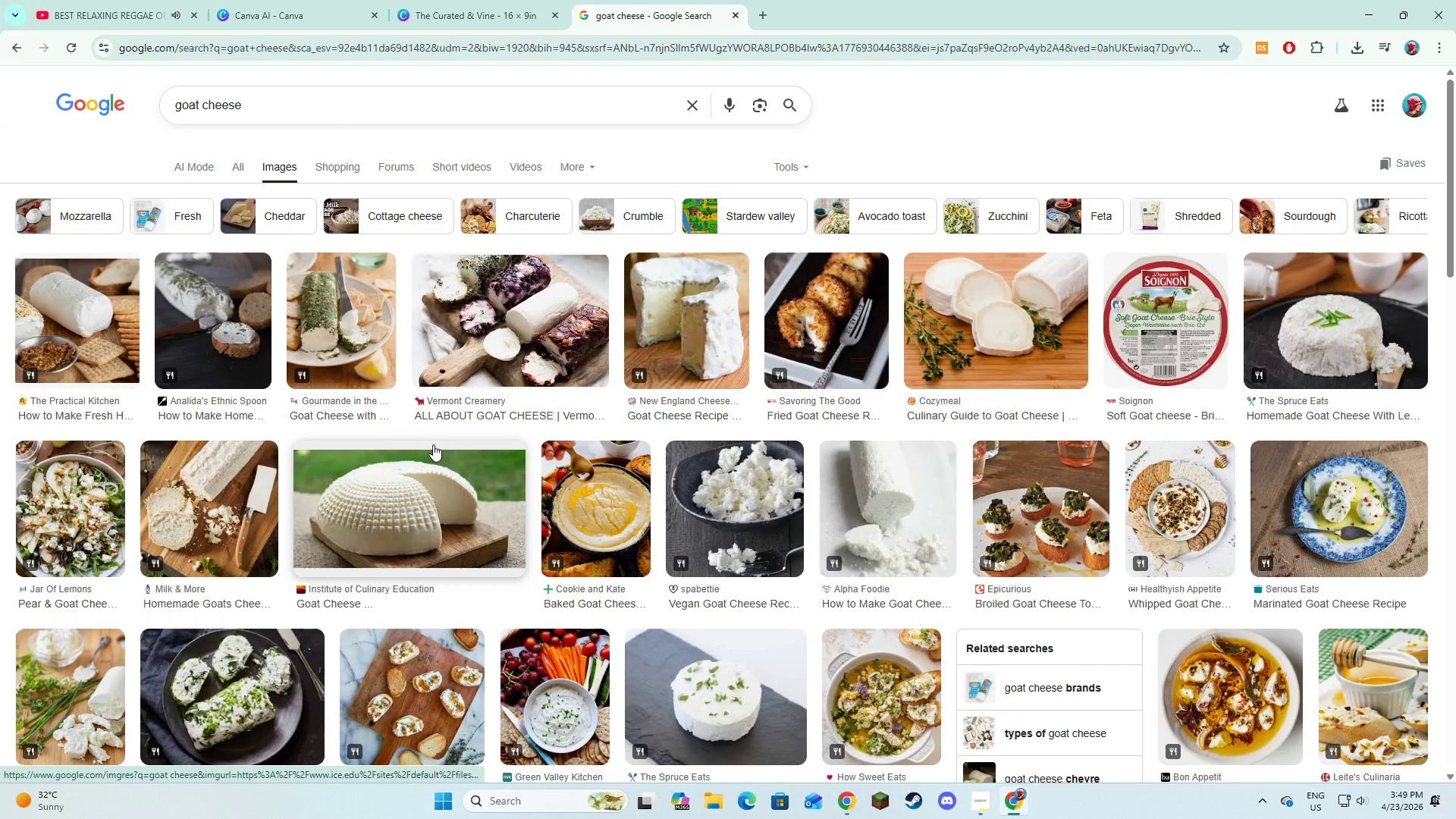 
left_click([501, 0])
 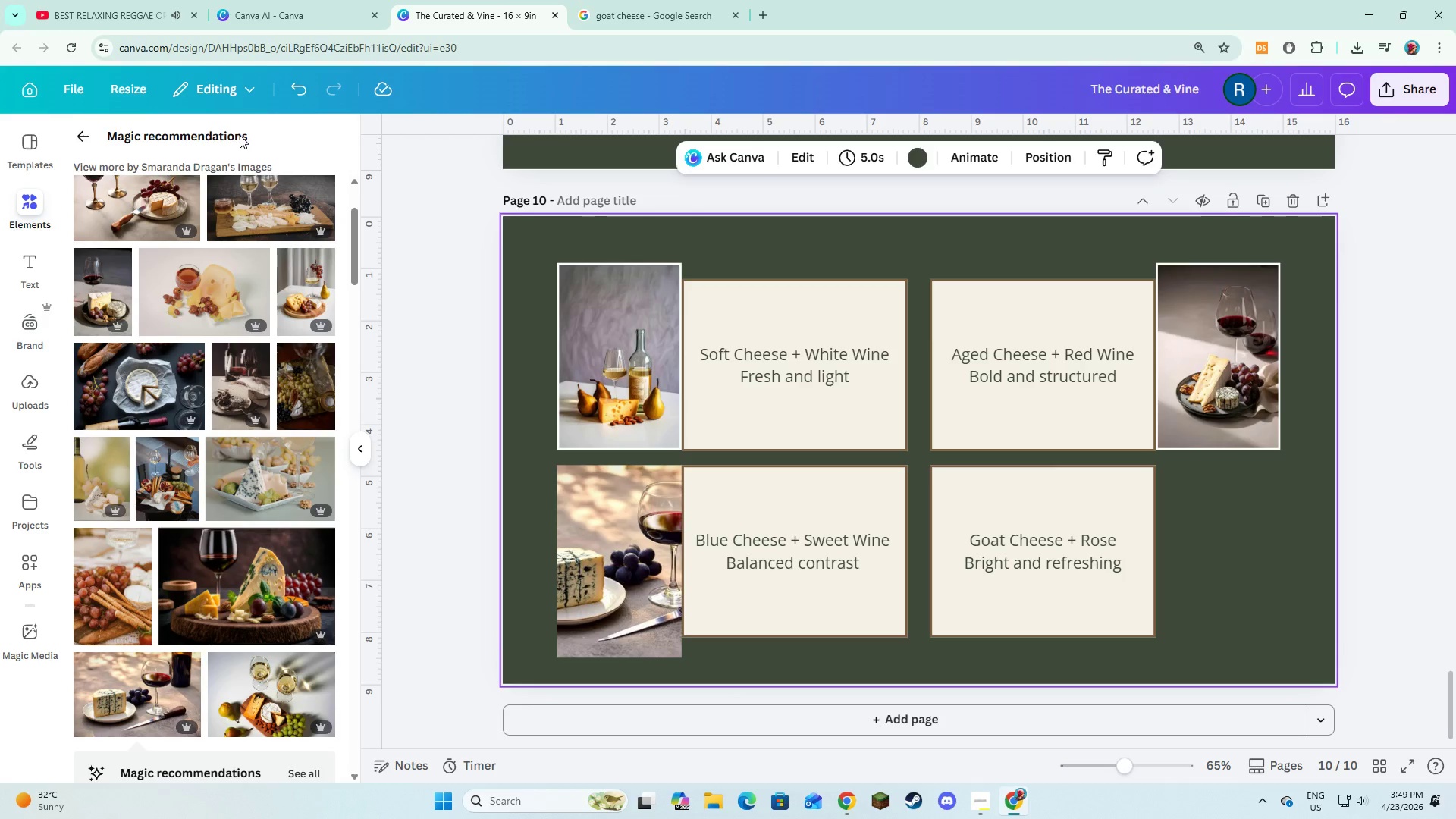 
left_click([89, 133])
 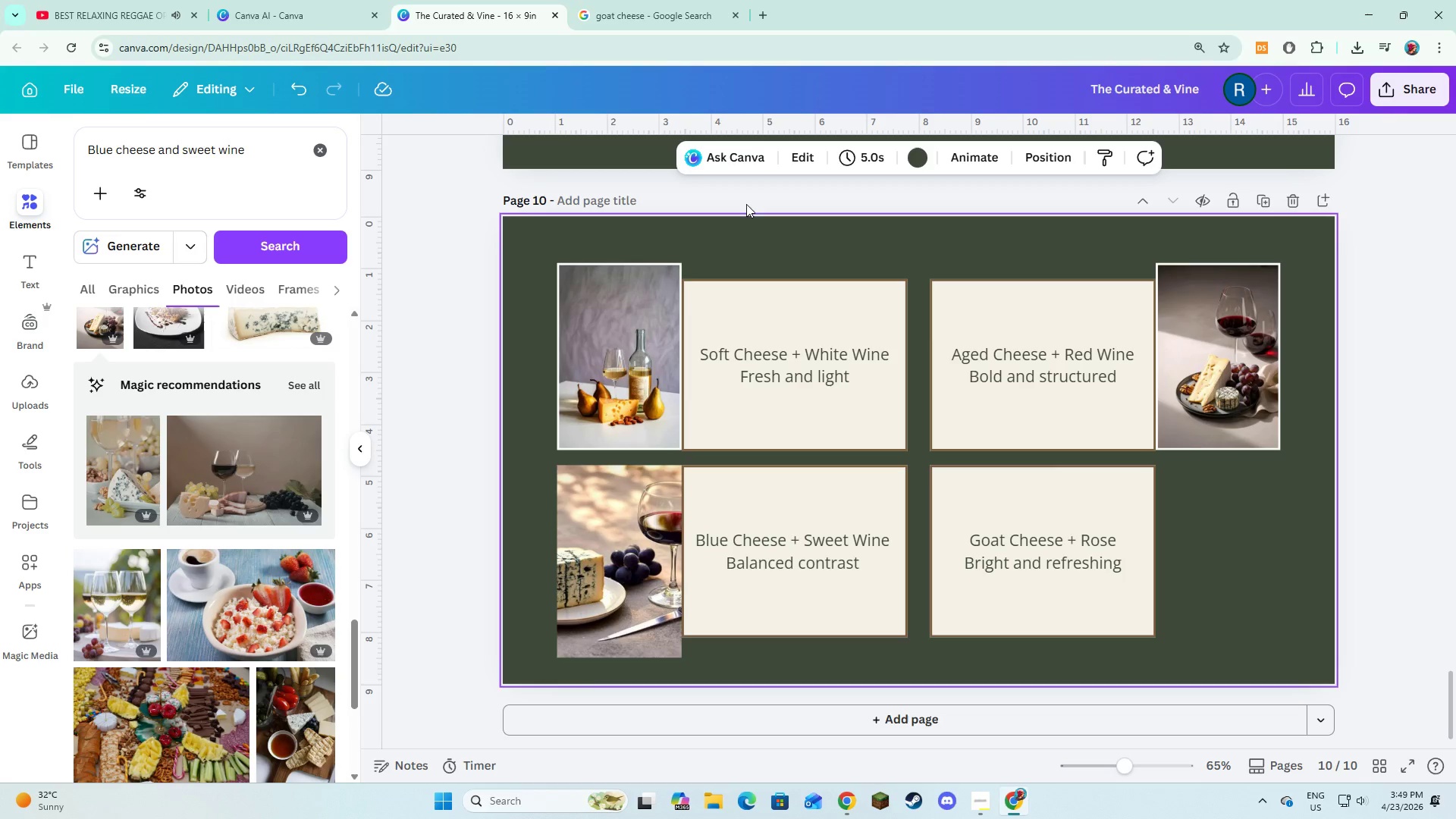 
left_click([671, 5])
 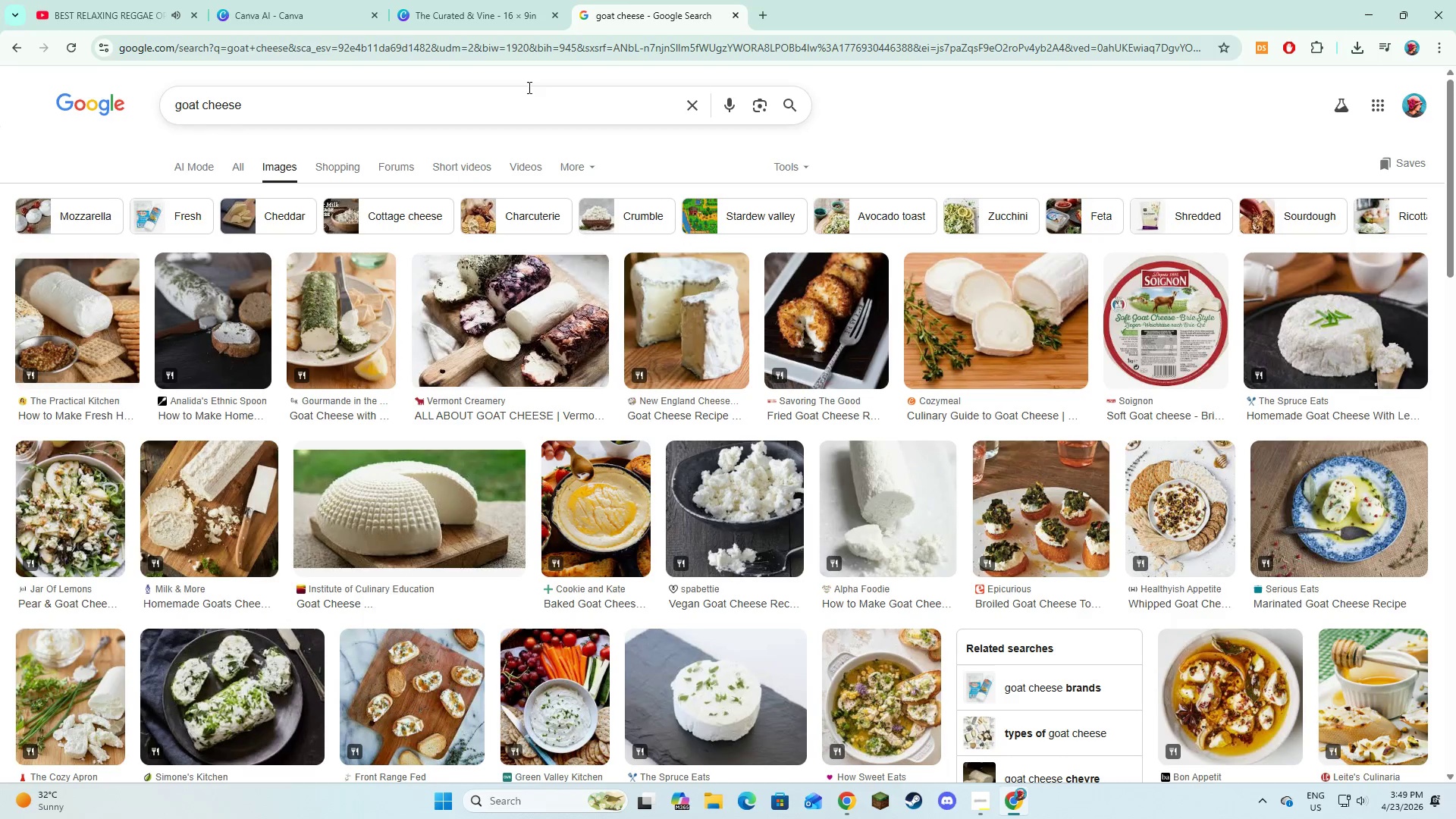 
left_click_drag(start_coordinate=[528, 87], to_coordinate=[163, 104])
 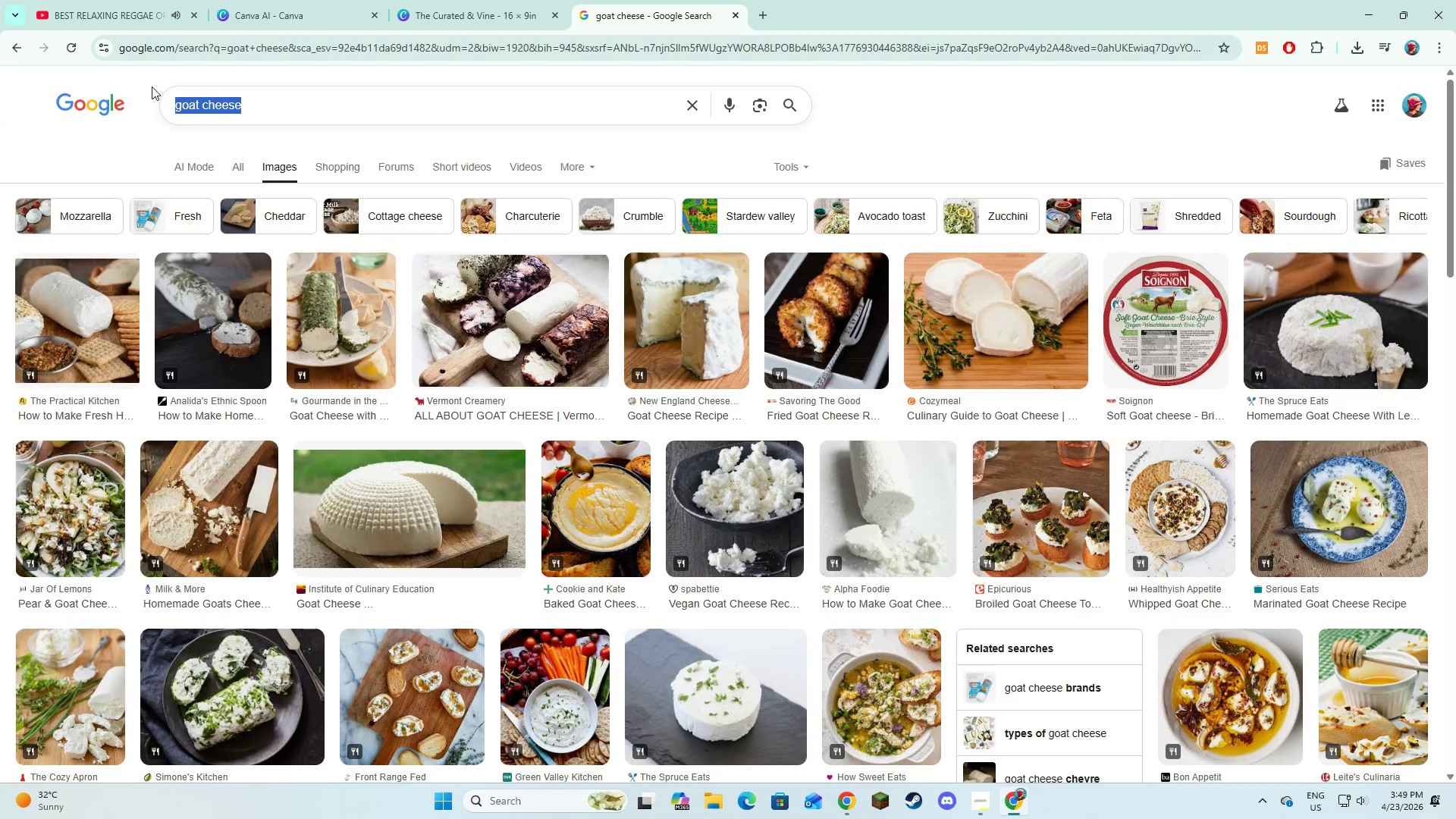 
type(Rose)
key(Backspace)
type(ise)
key(Backspace)
key(Backspace)
key(Backspace)
type(e)
 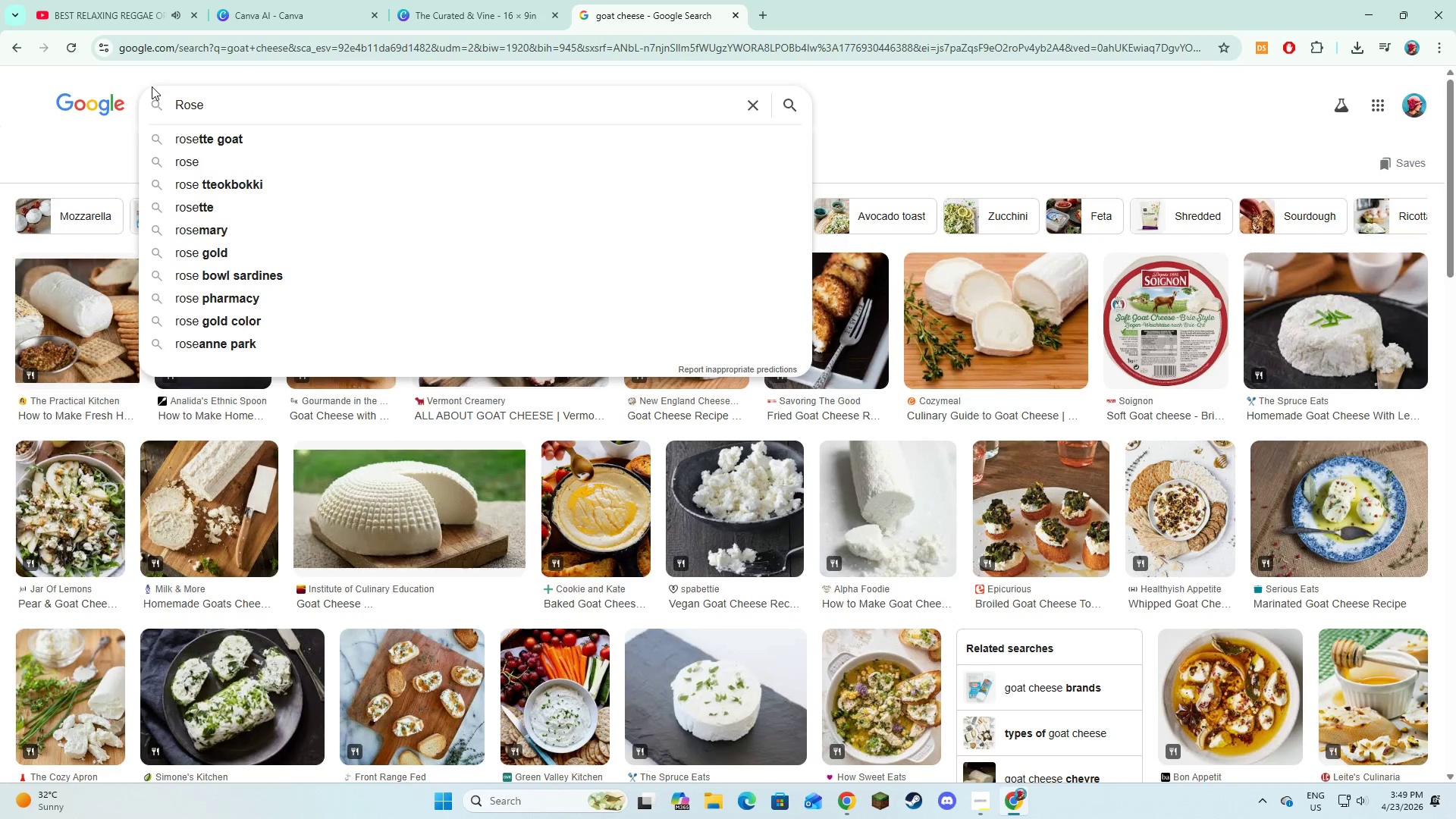 
key(Enter)
 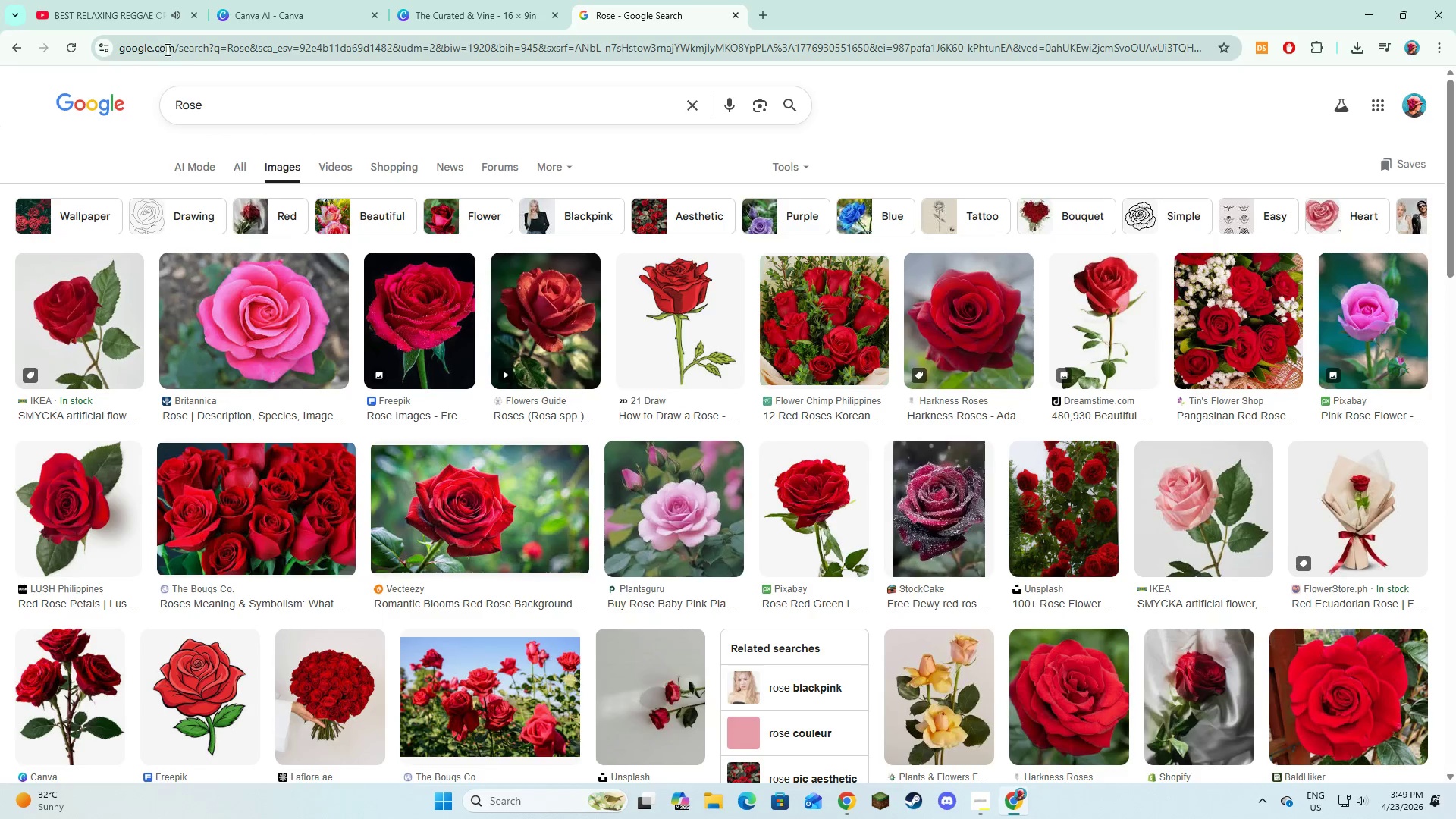 
left_click([221, 94])
 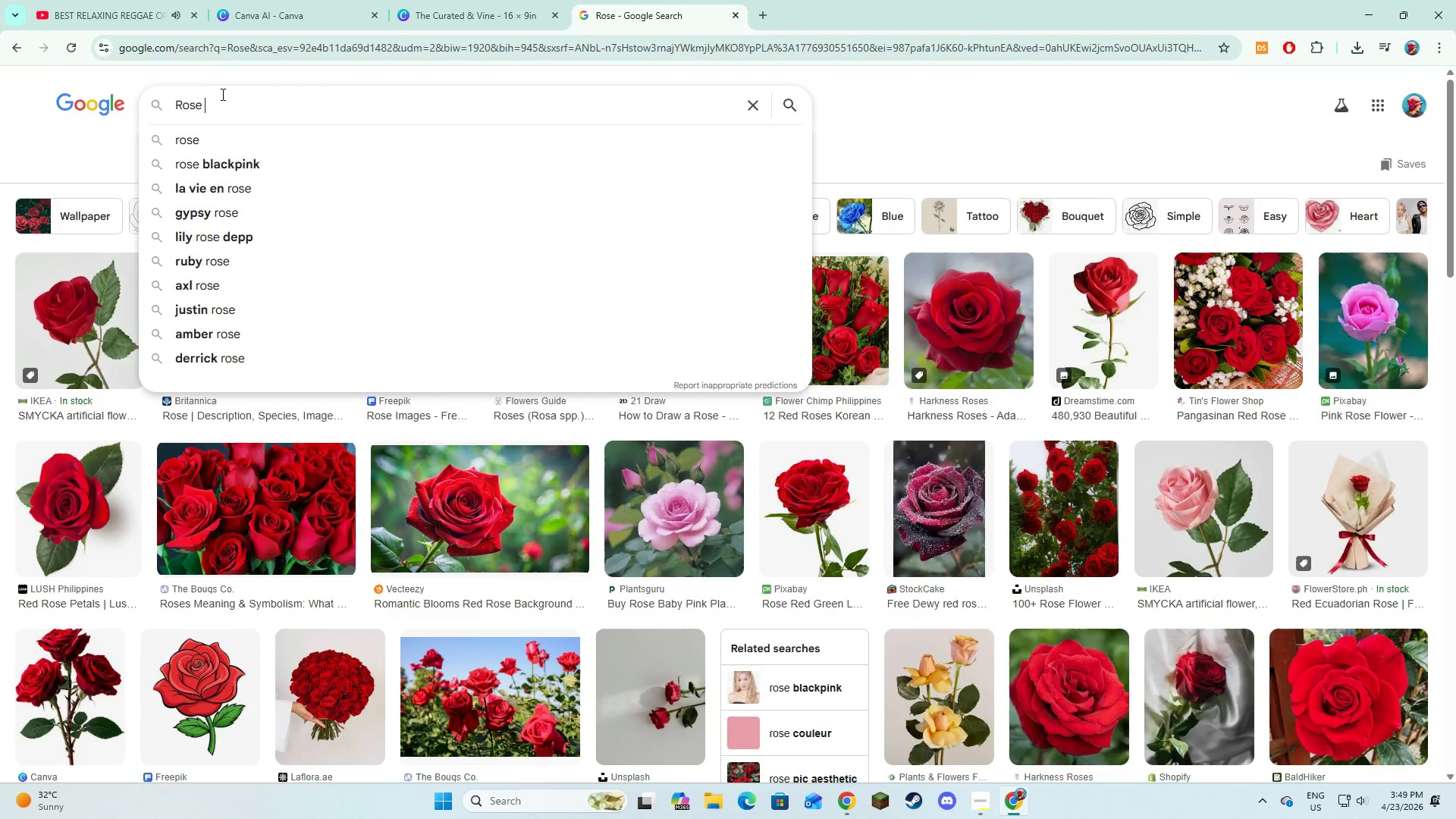 
type( drink)
 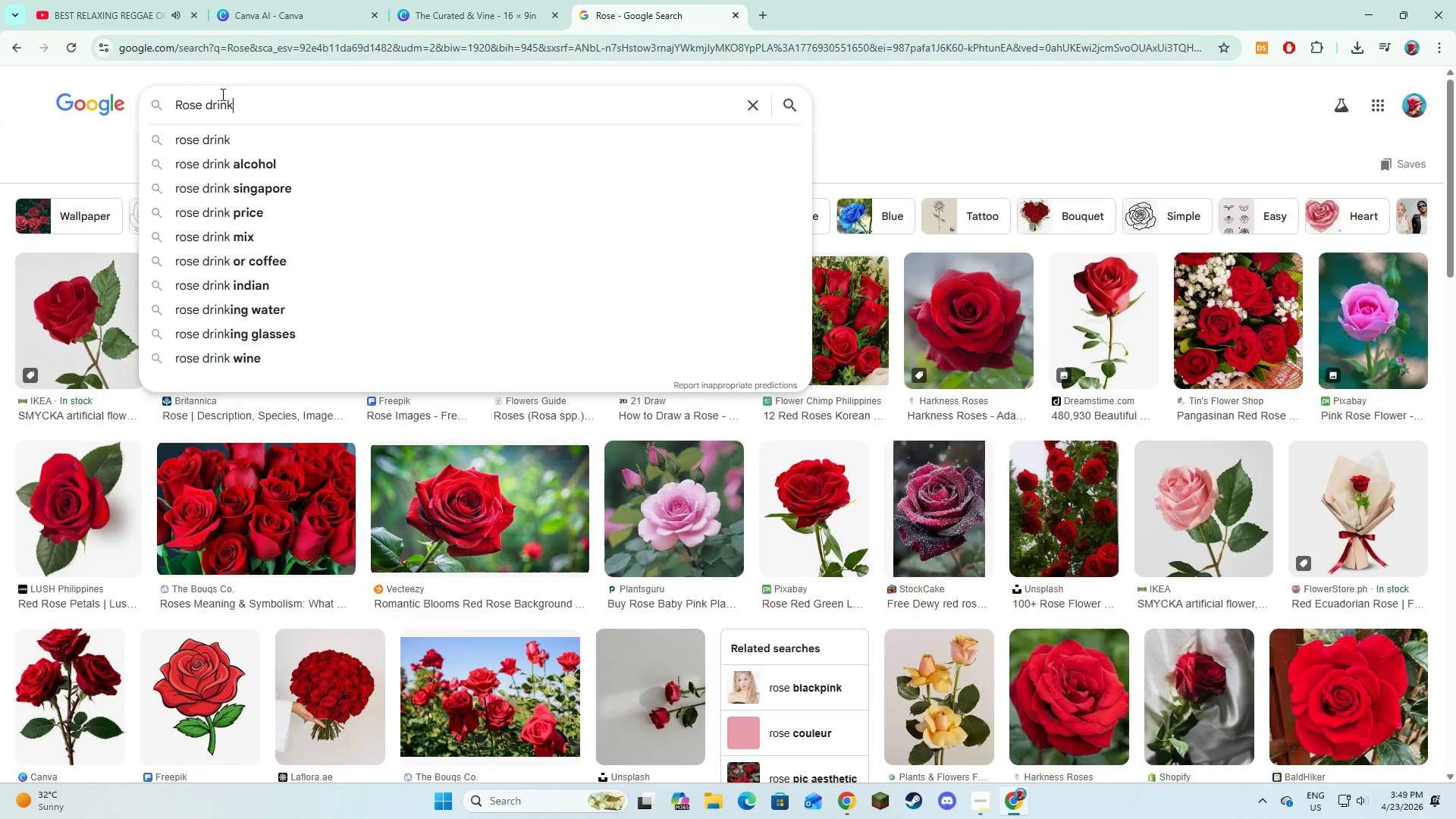 
key(Enter)
 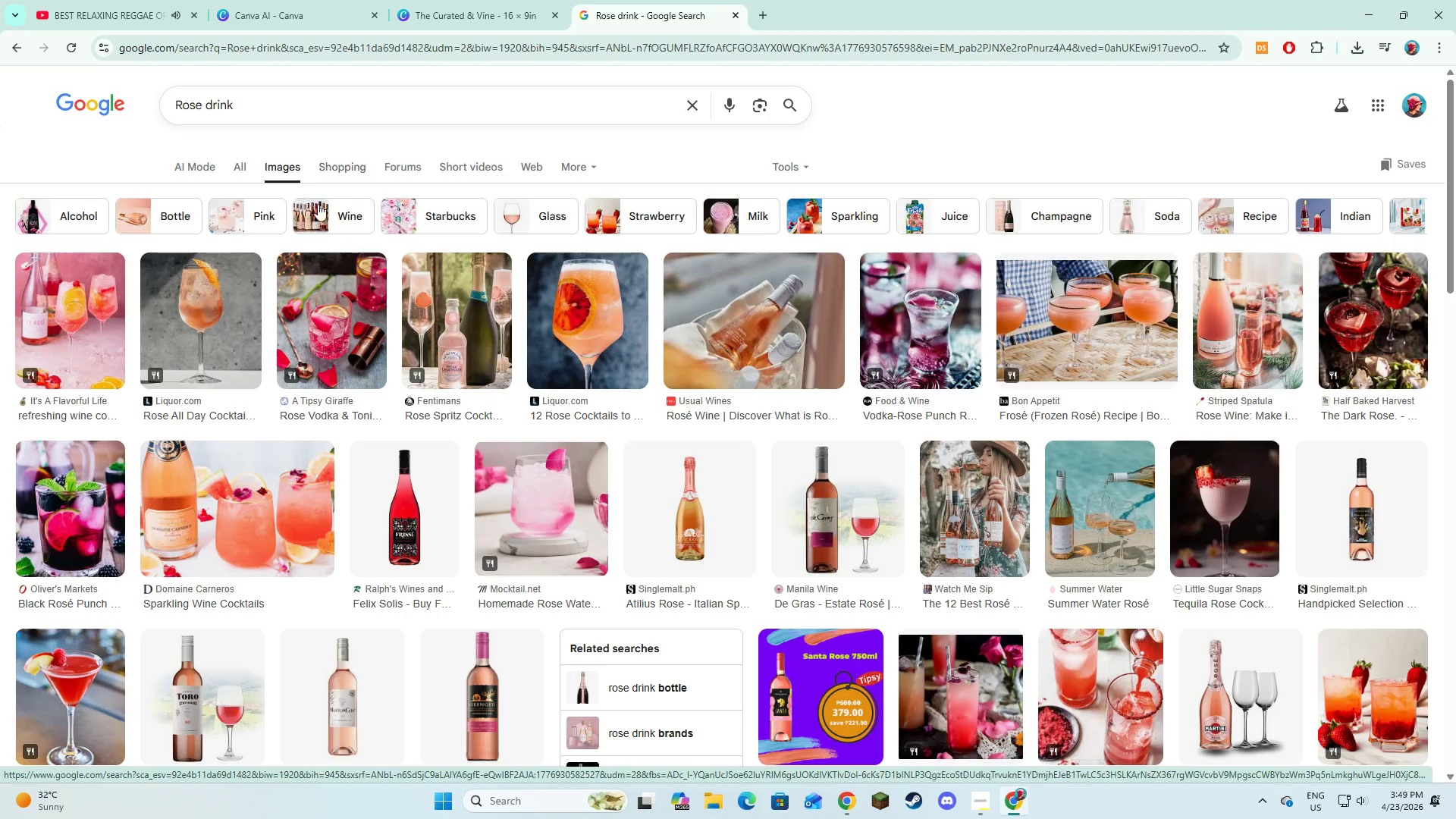 
wait(10.5)
 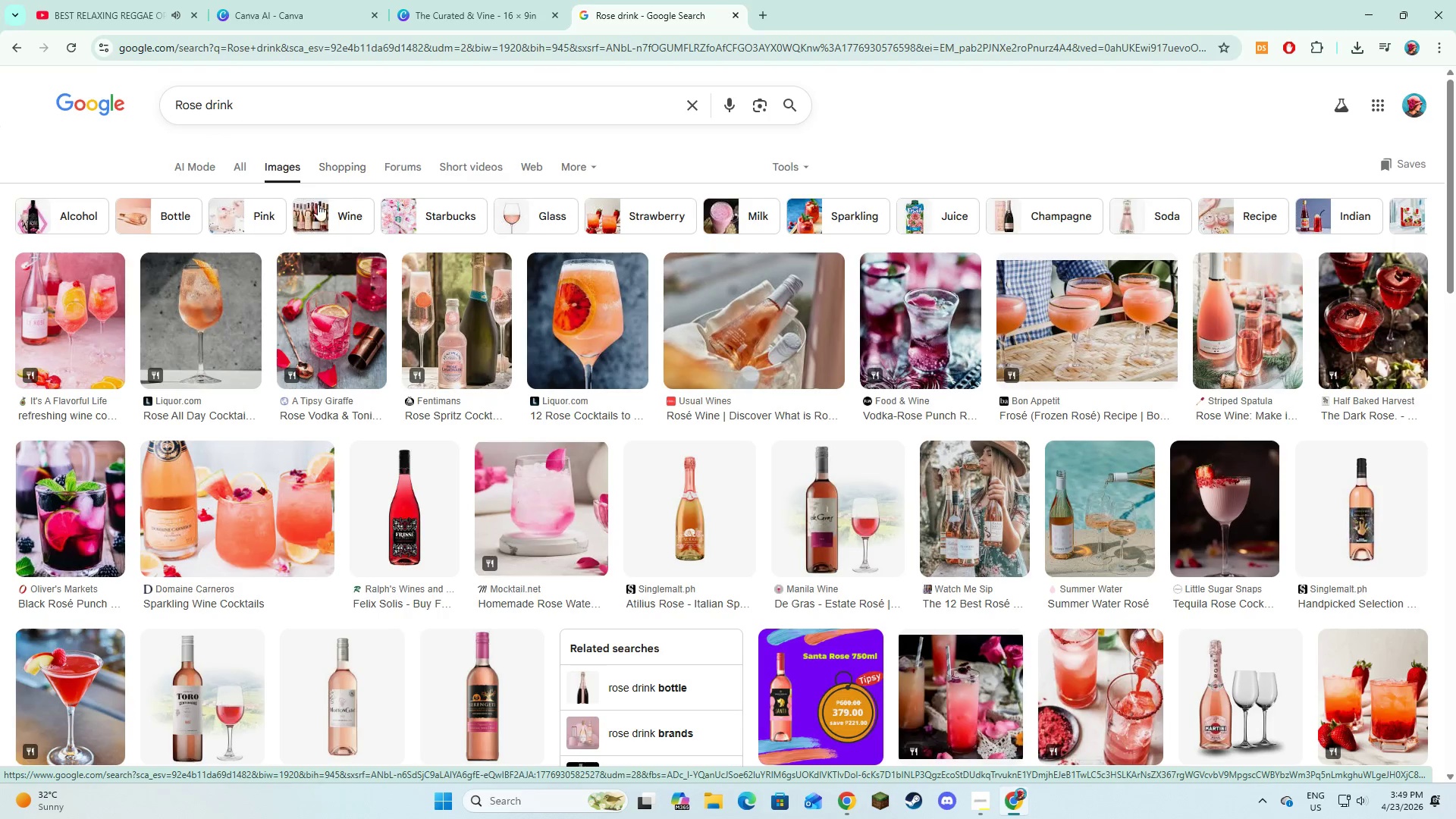 
scroll: coordinate [230, 532], scroll_direction: down, amount: 2.0
 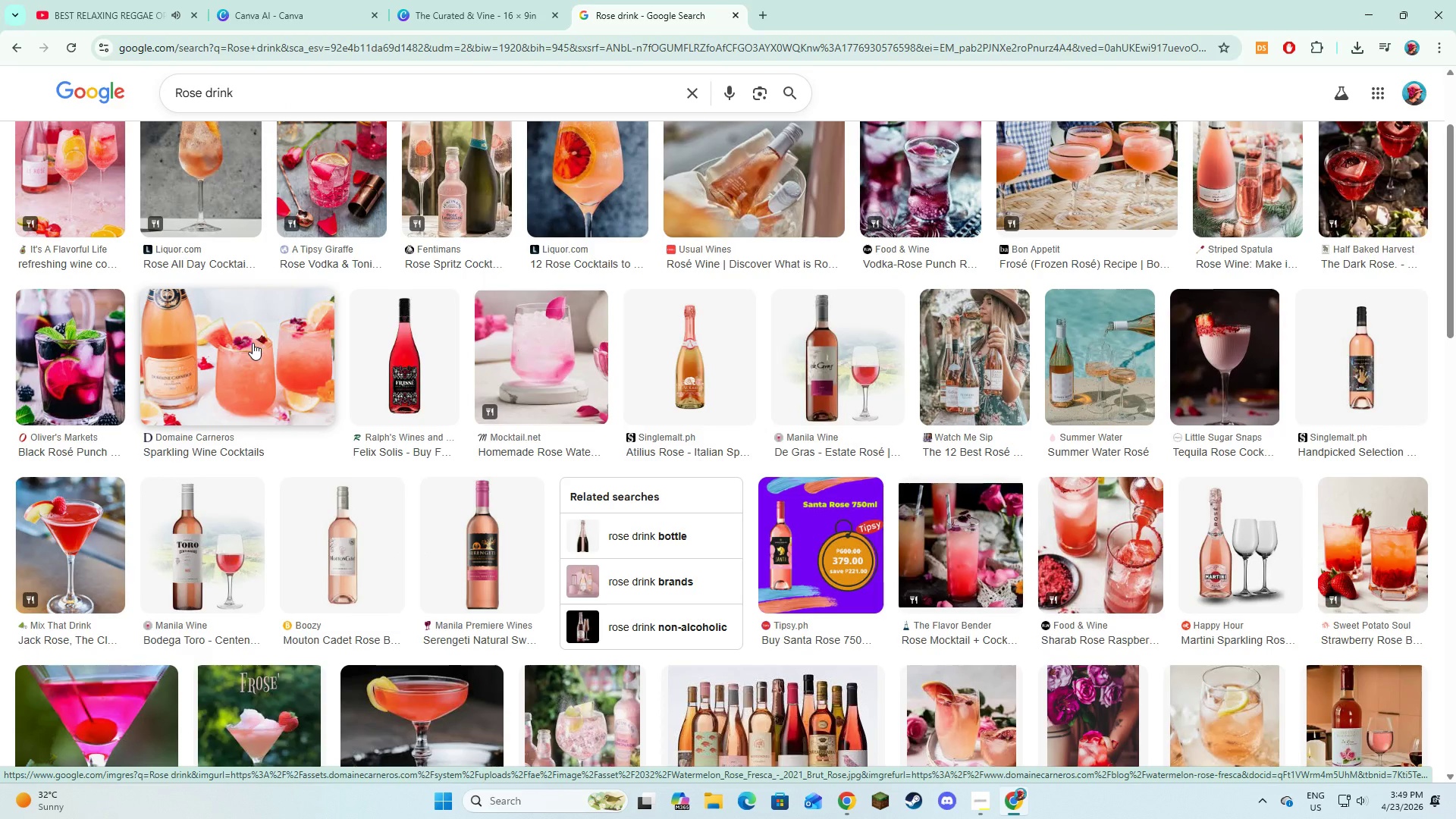 
wait(5.1)
 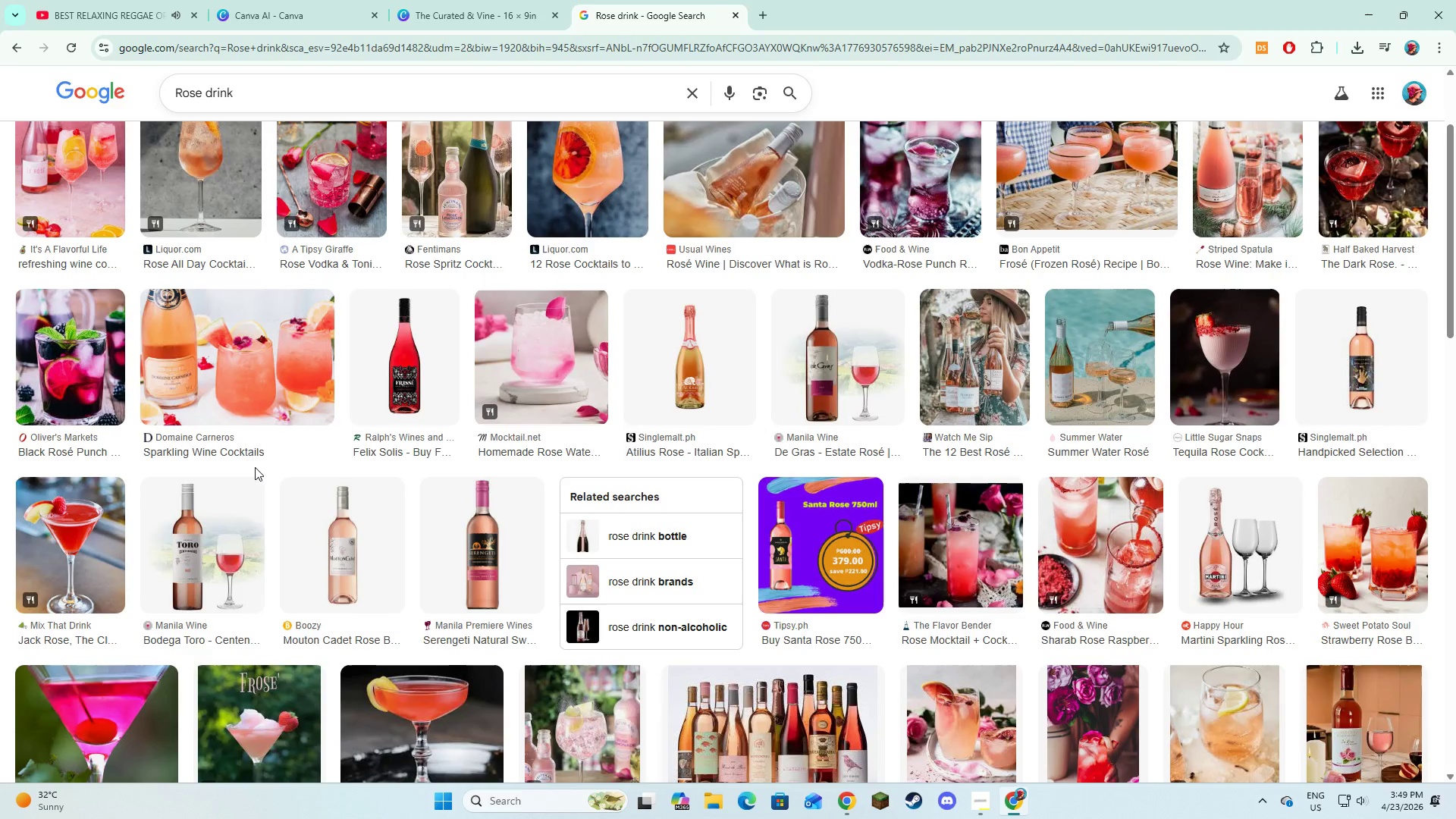 
left_click([428, 0])
 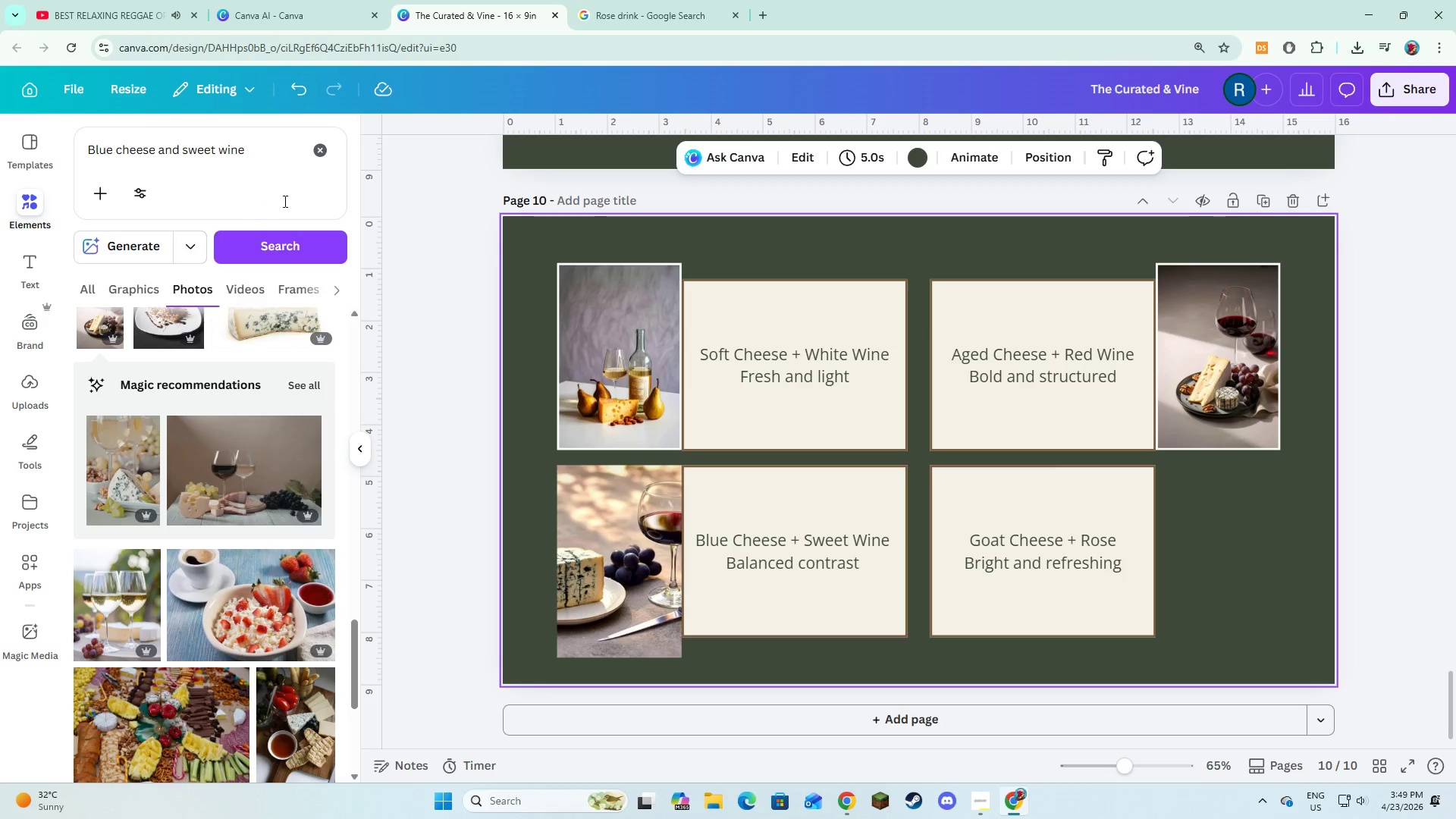 
double_click([271, 159])
 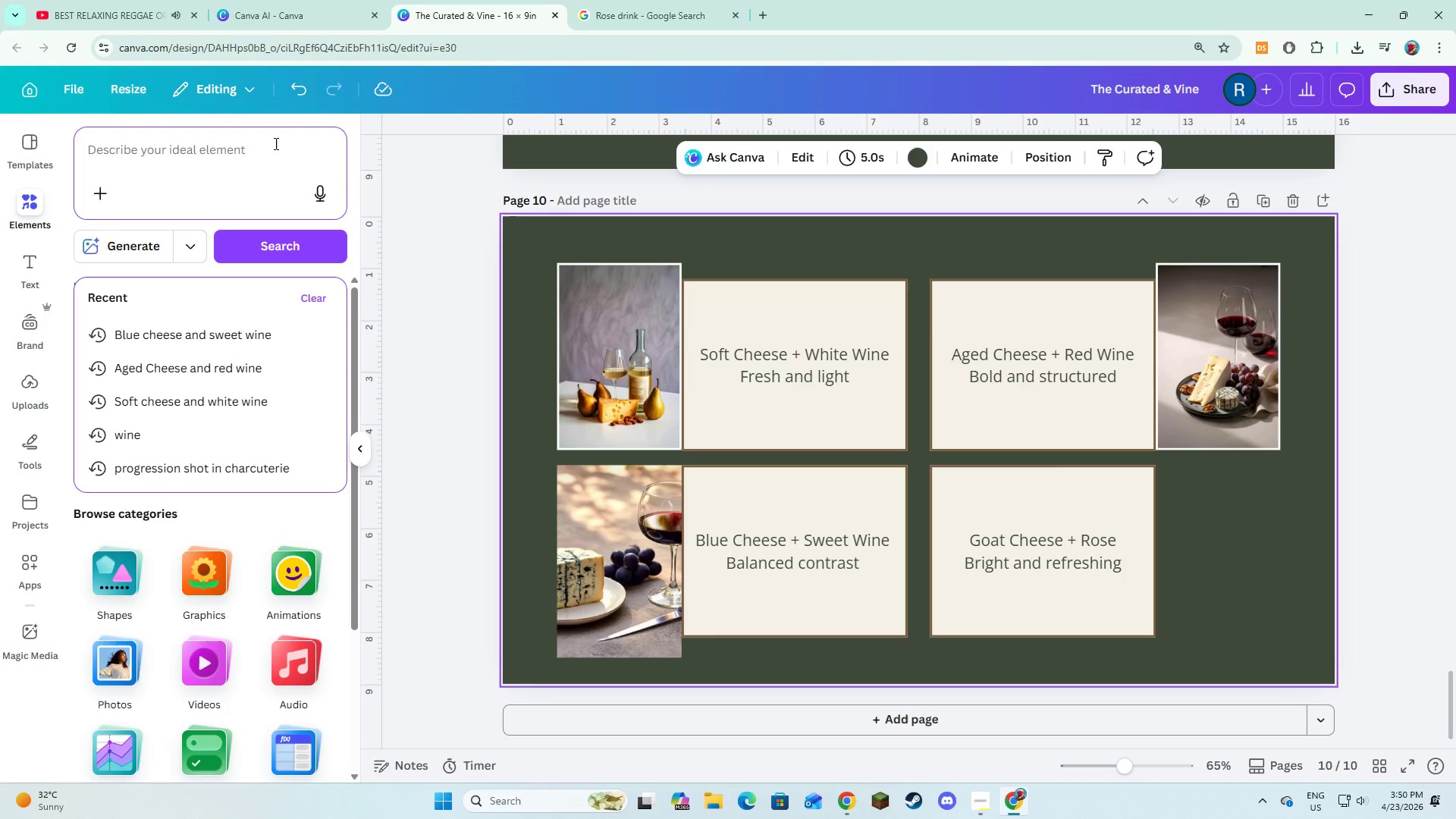 
type(GOAT cheese and rose)
 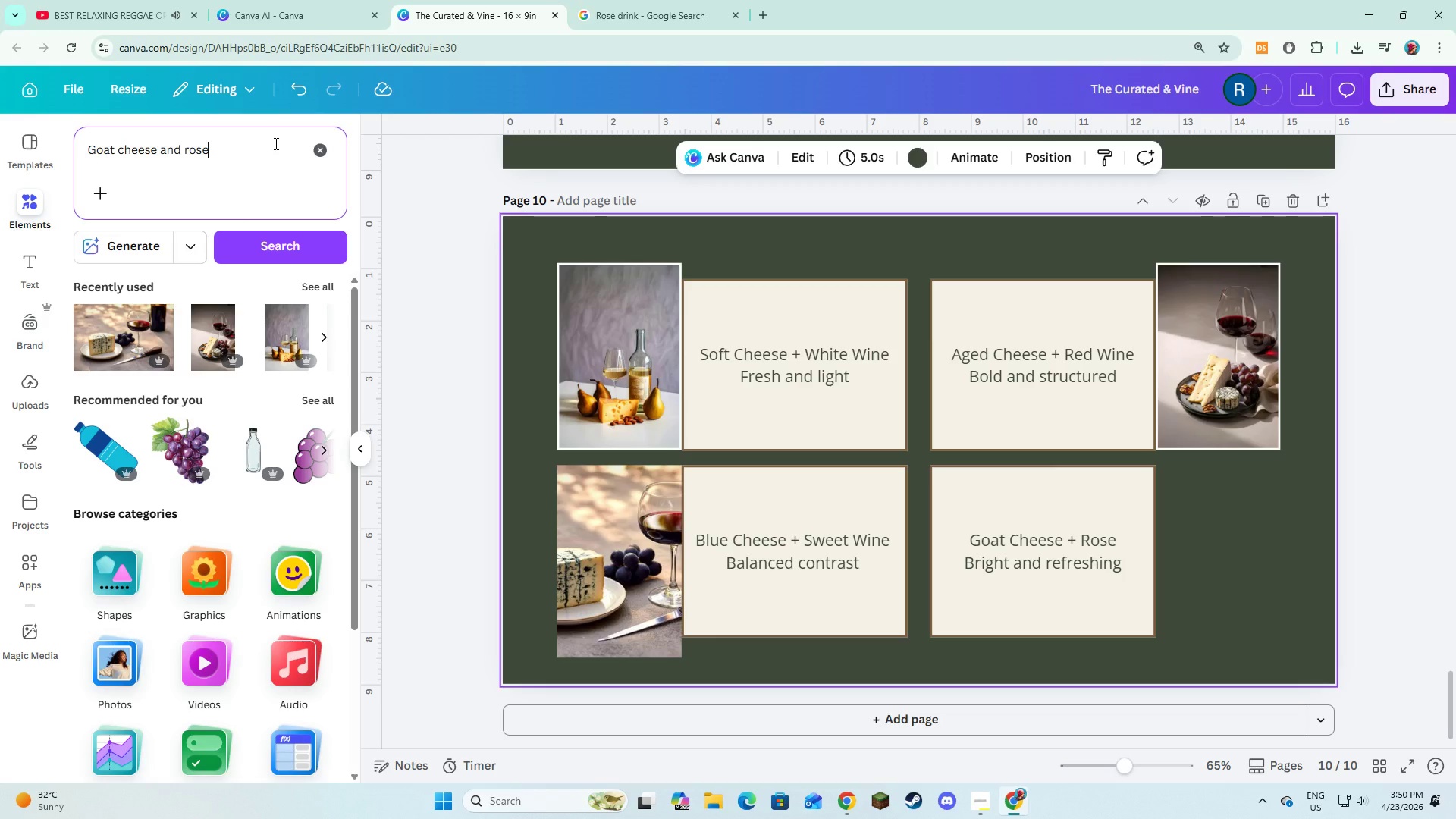 
key(Enter)
 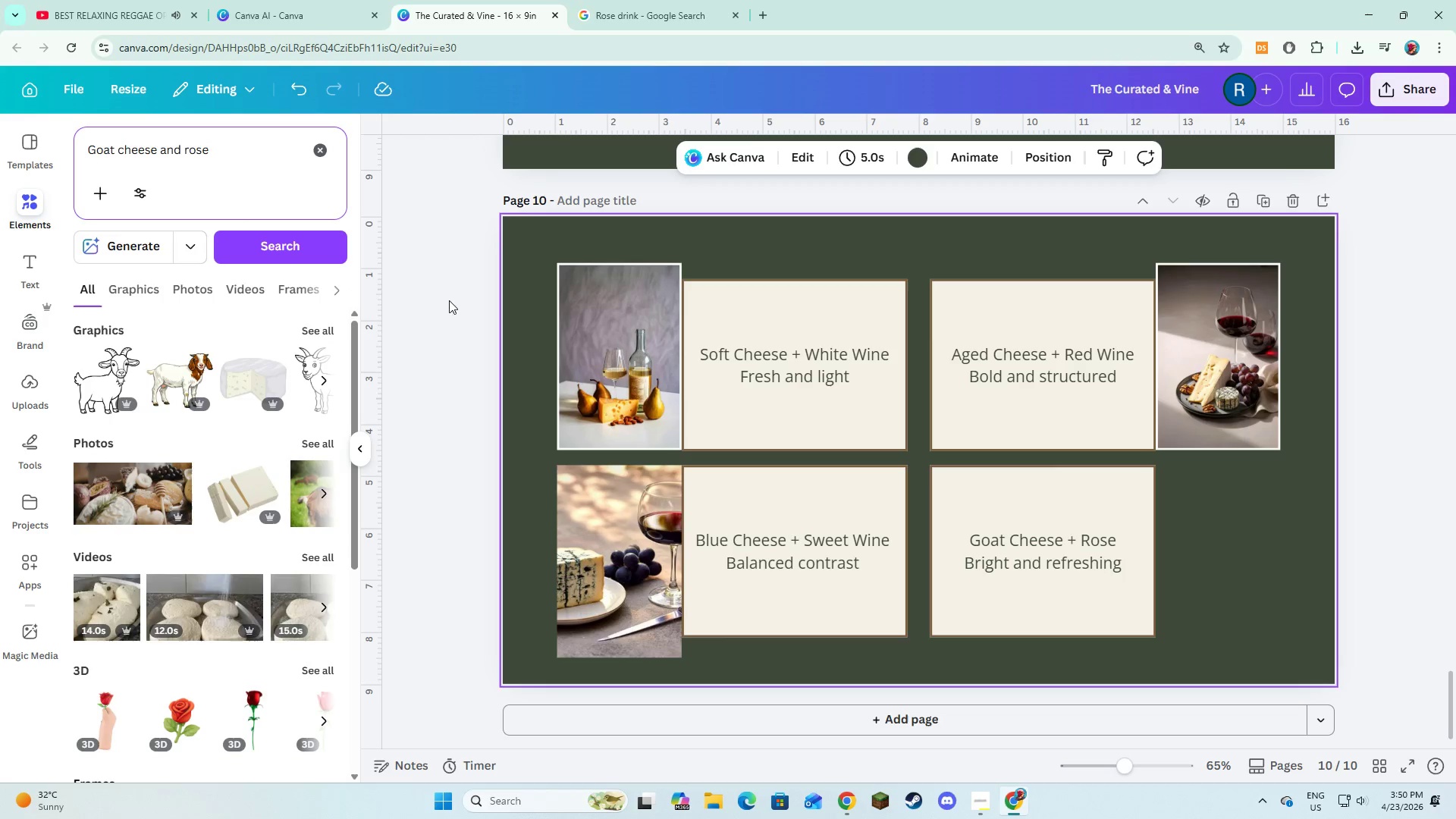 
left_click([313, 441])
 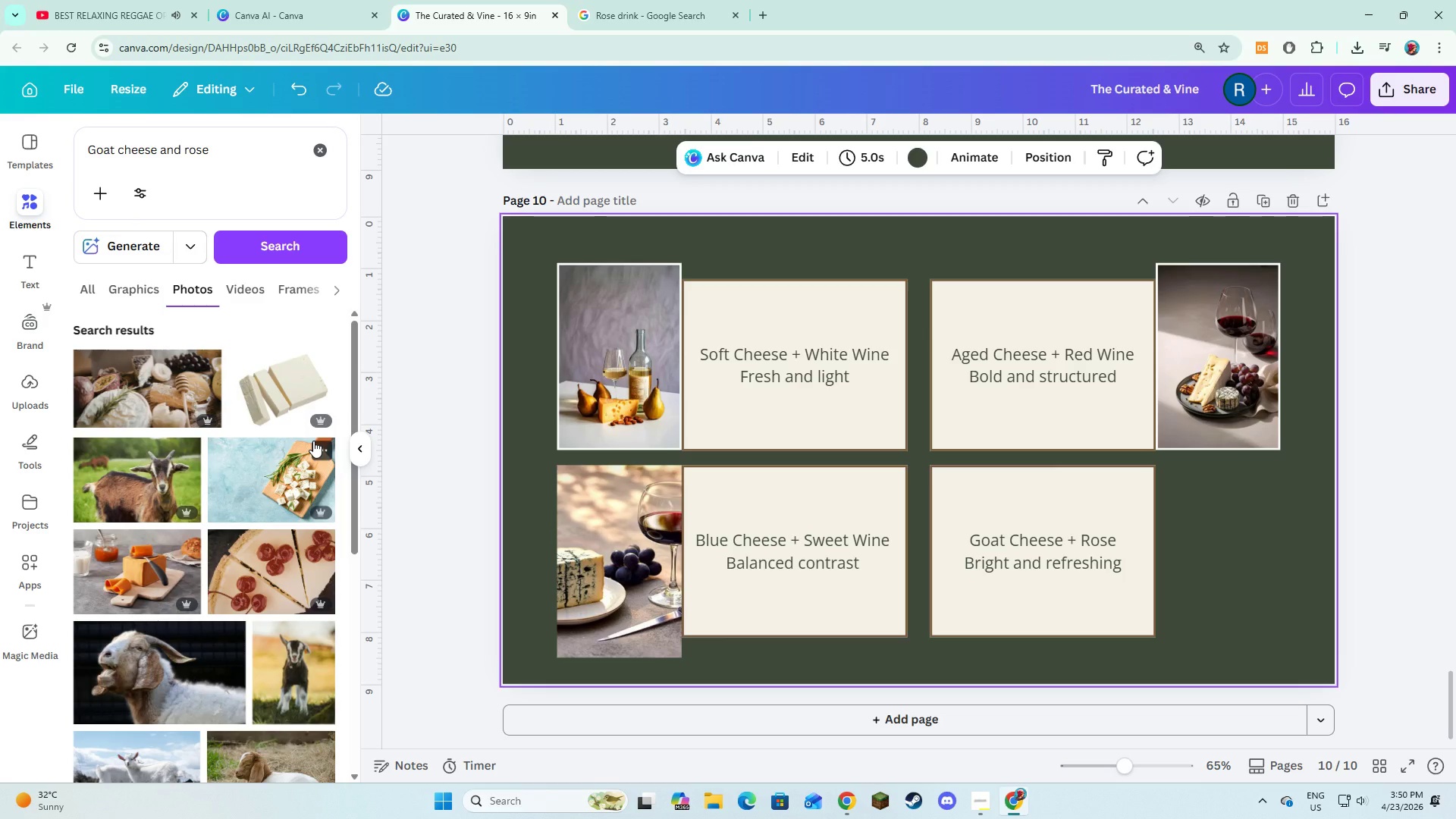 
wait(12.02)
 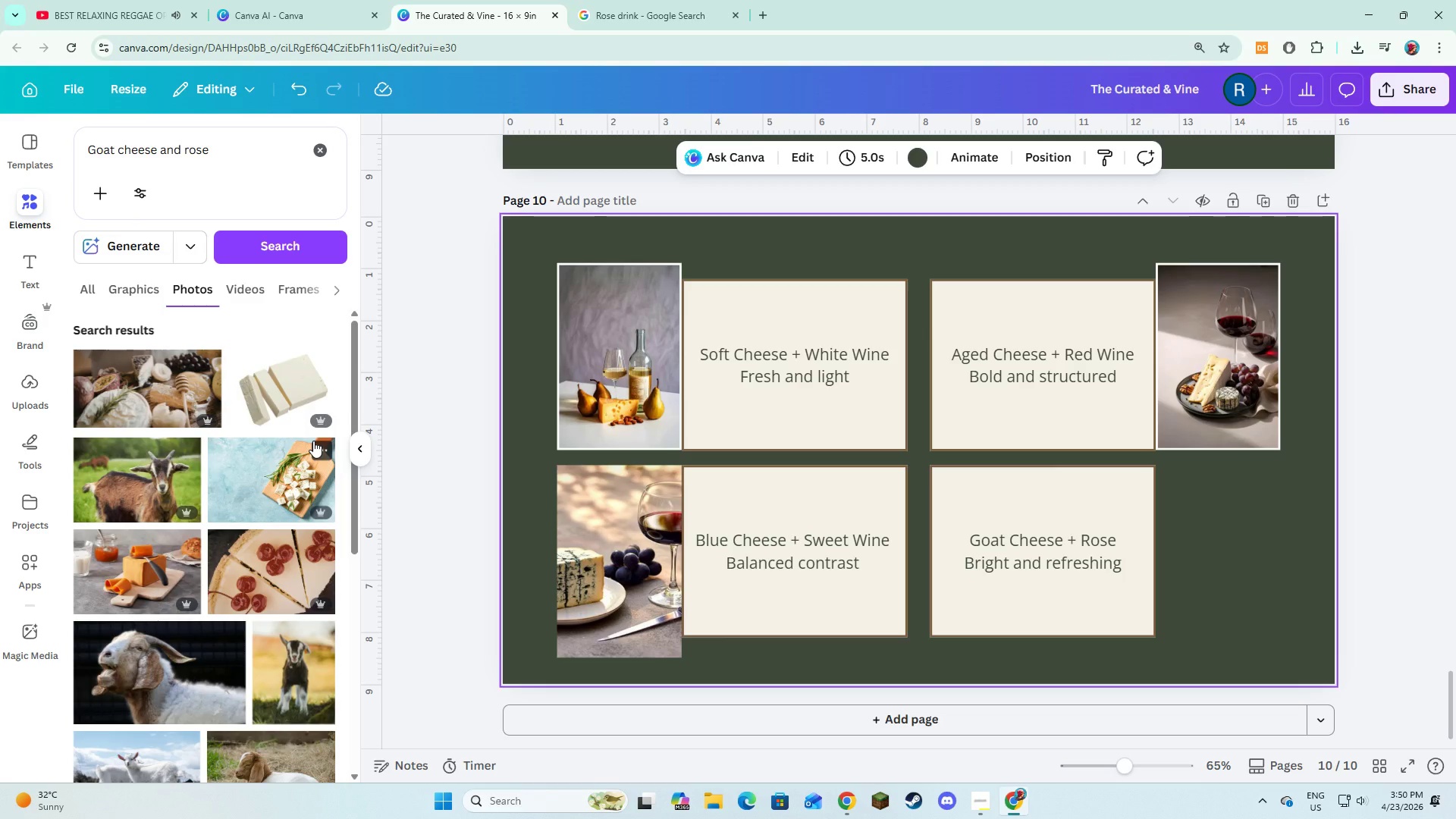 
left_click([239, 167])
 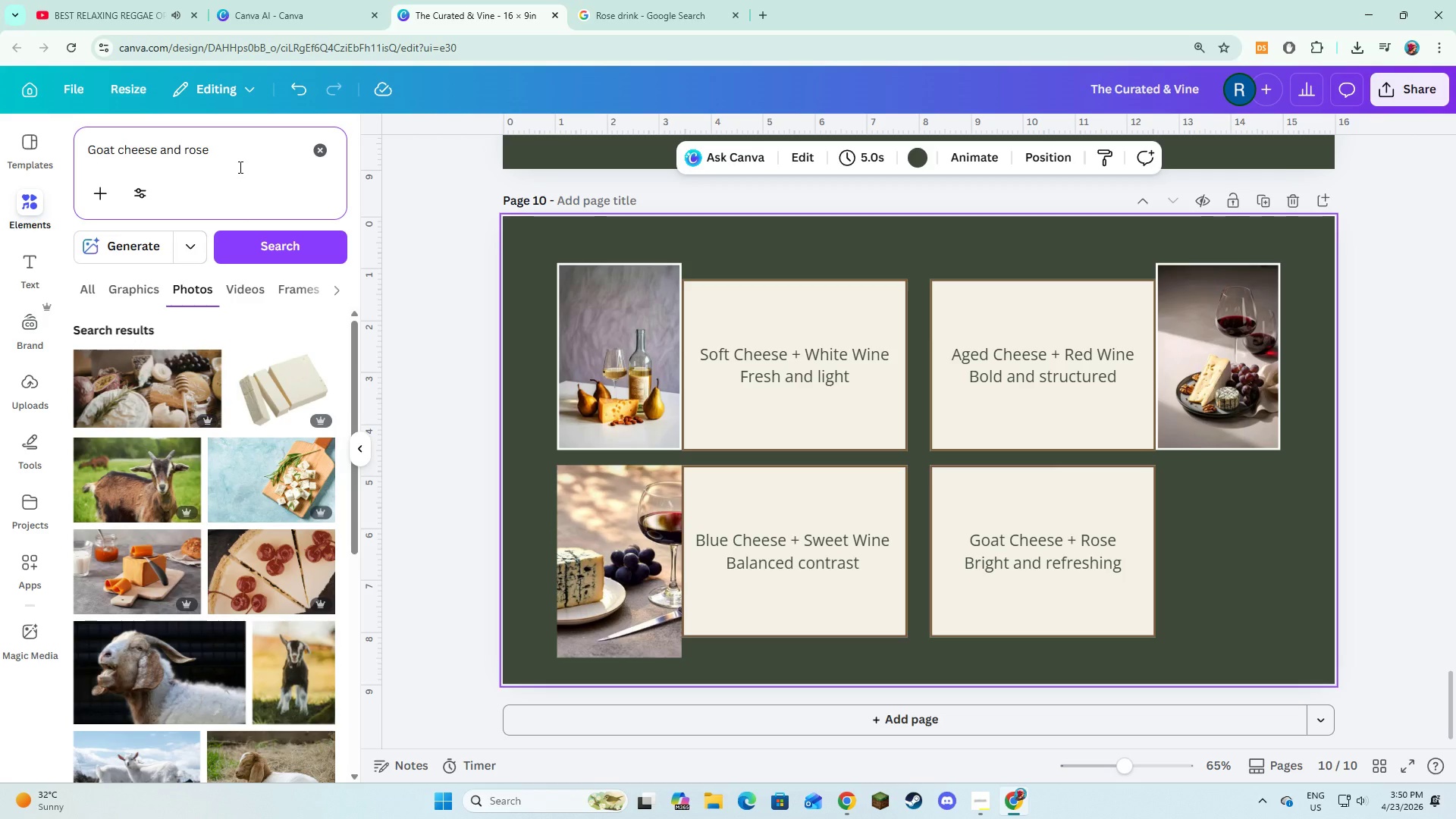 
type( drn)
key(Backspace)
key(Backspace)
key(Backspace)
type(wine)
 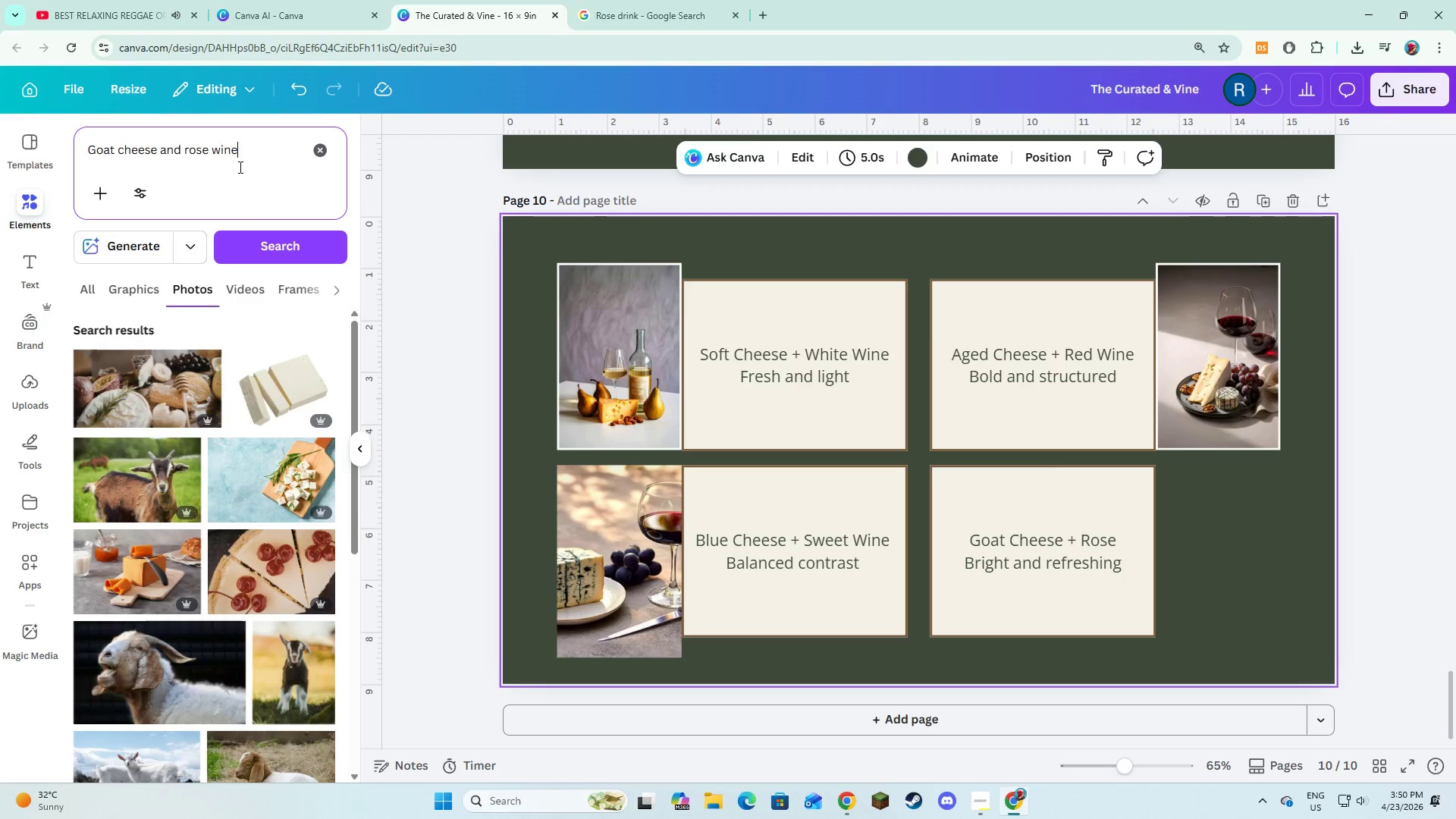 
key(Enter)
 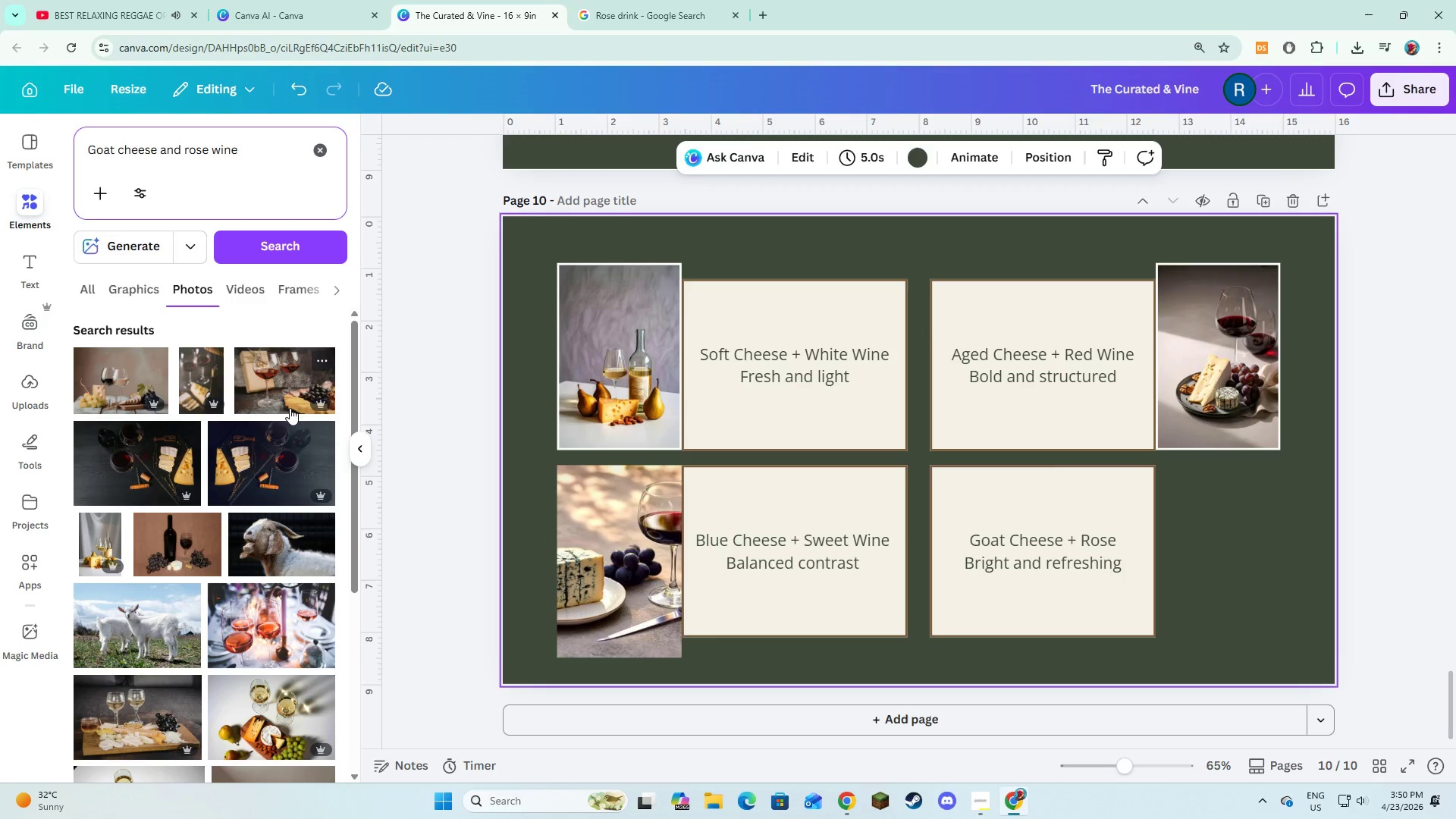 
scroll: coordinate [275, 485], scroll_direction: down, amount: 6.0
 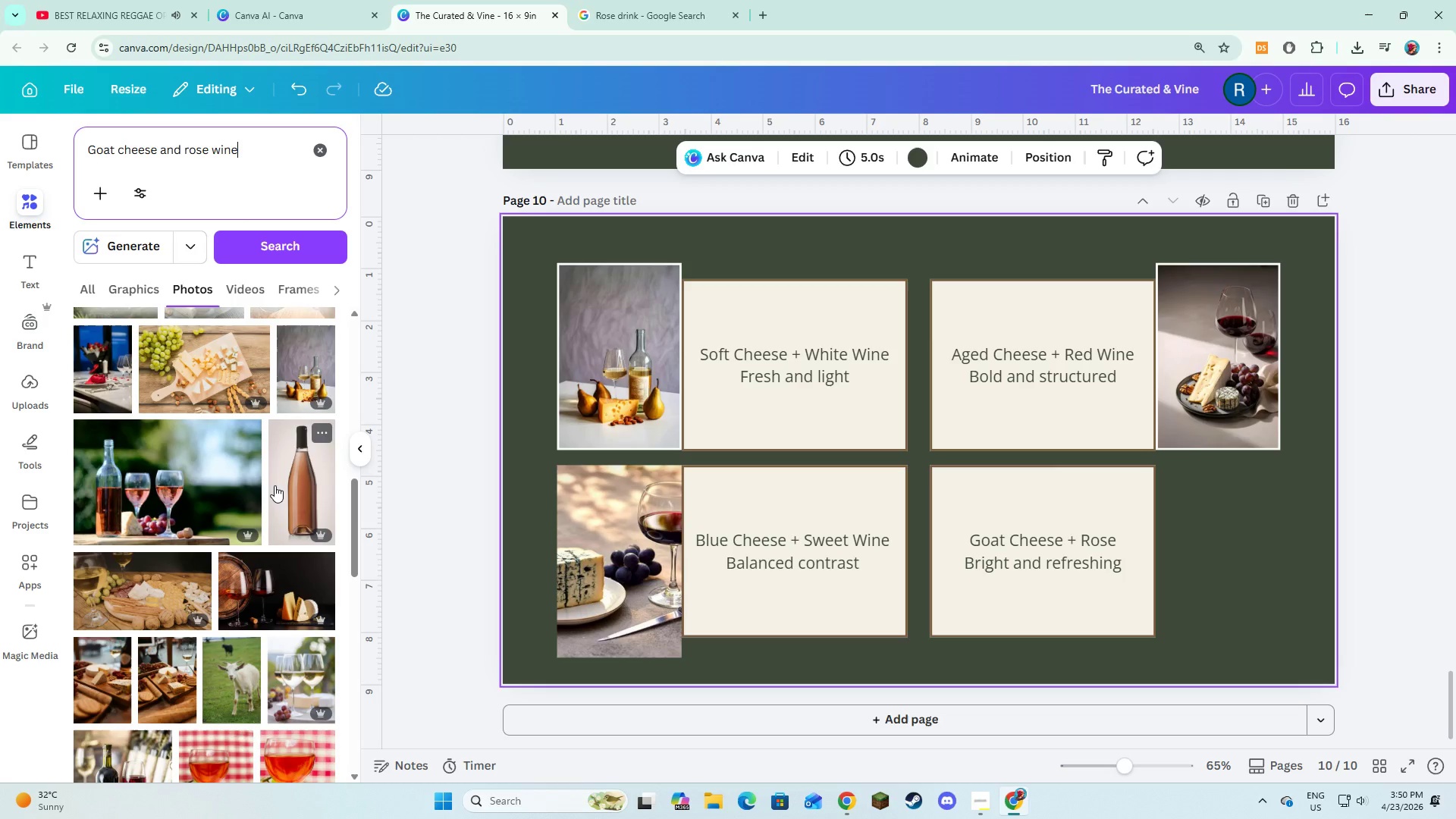 
wait(26.12)
 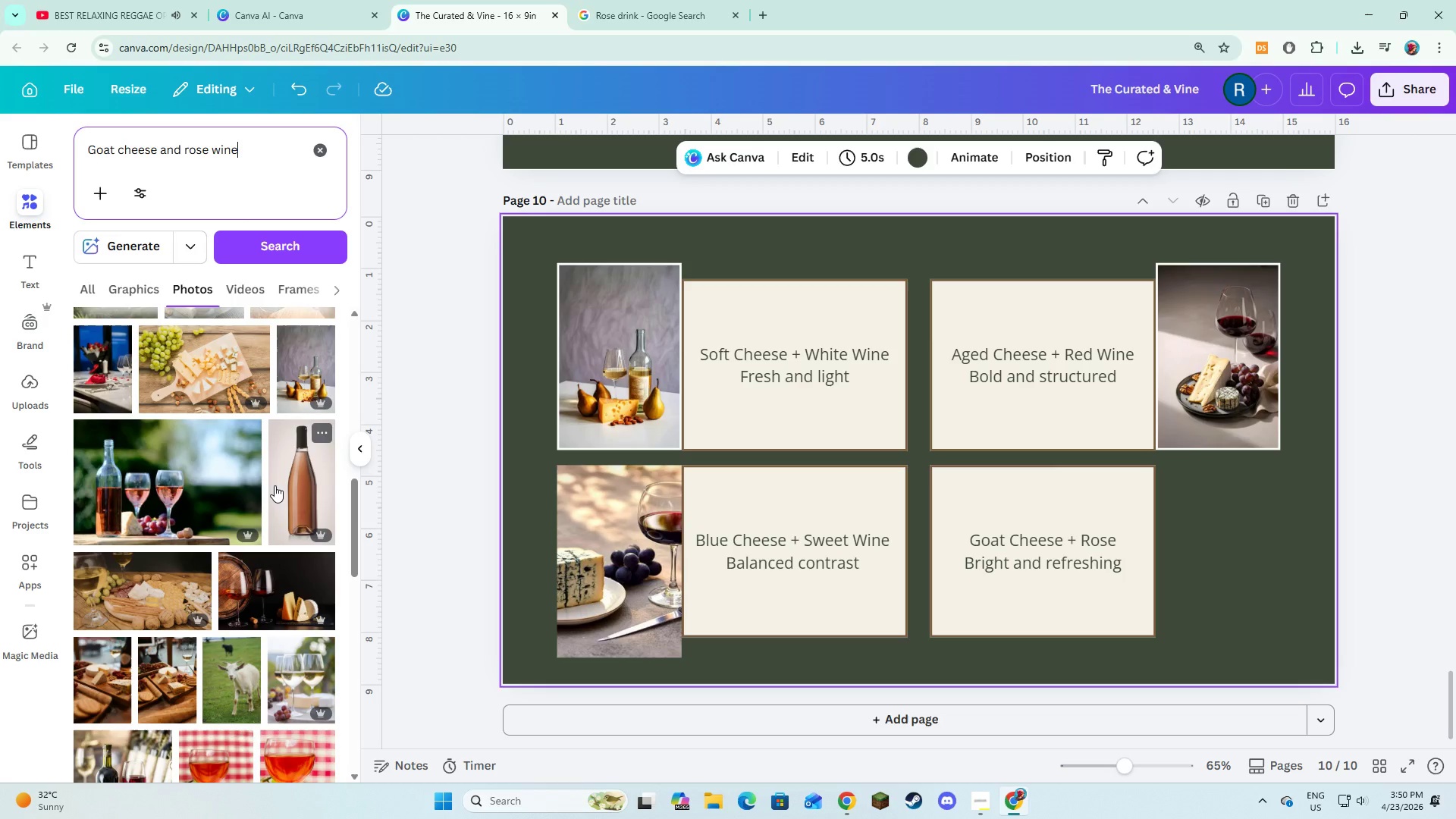 
scroll: coordinate [272, 624], scroll_direction: down, amount: 5.0
 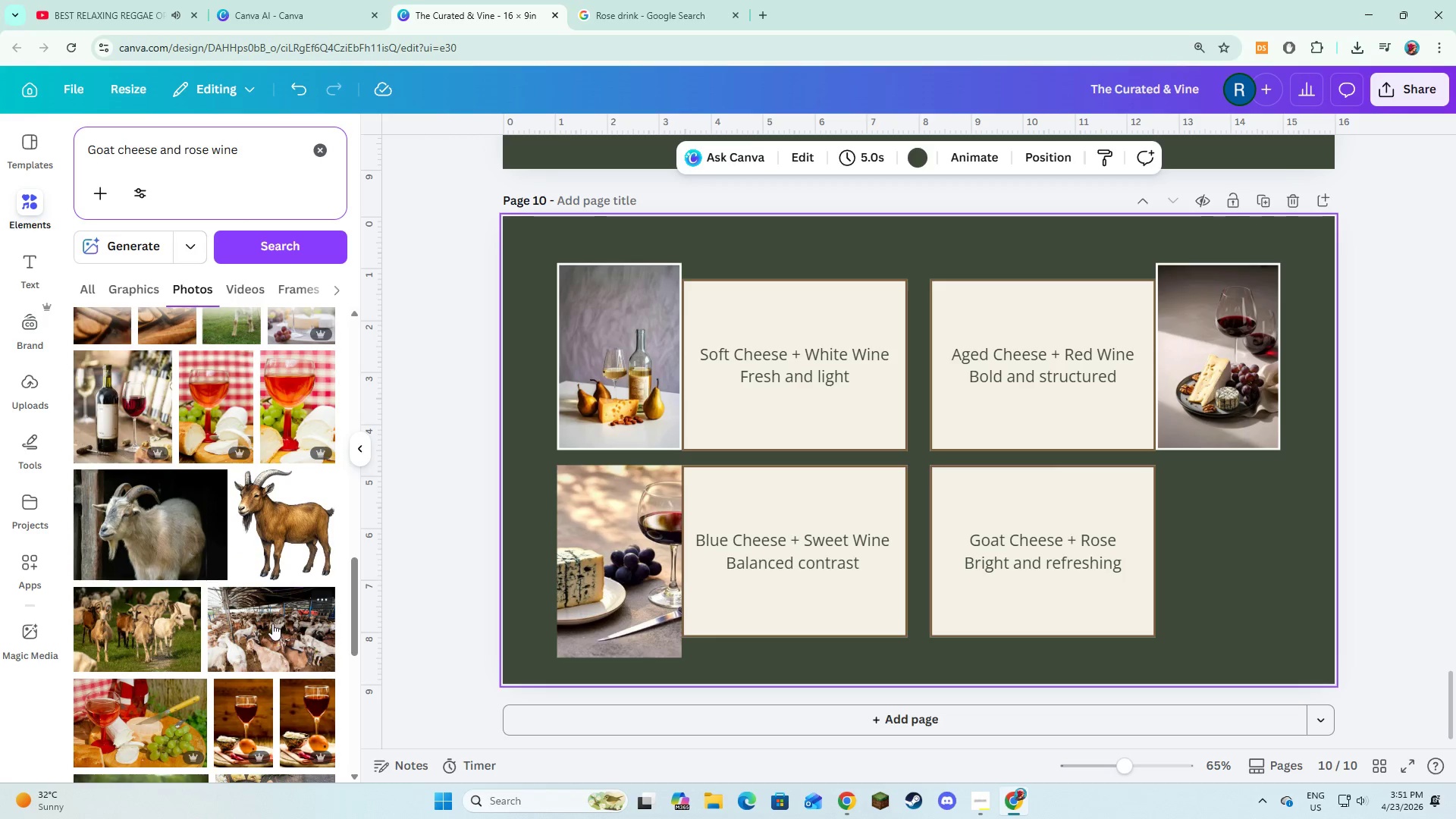 
left_click([113, 406])
 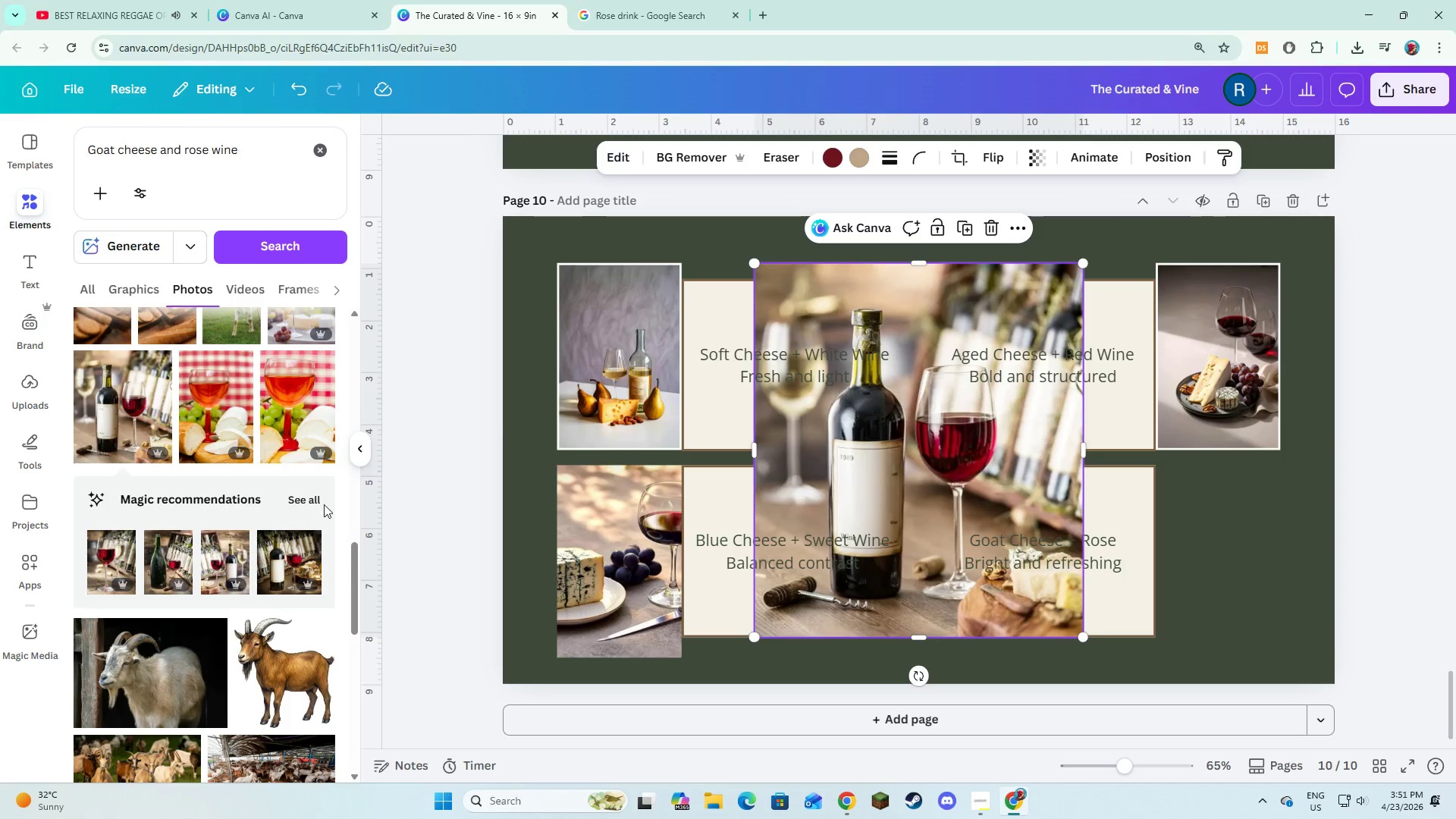 
left_click([316, 497])
 